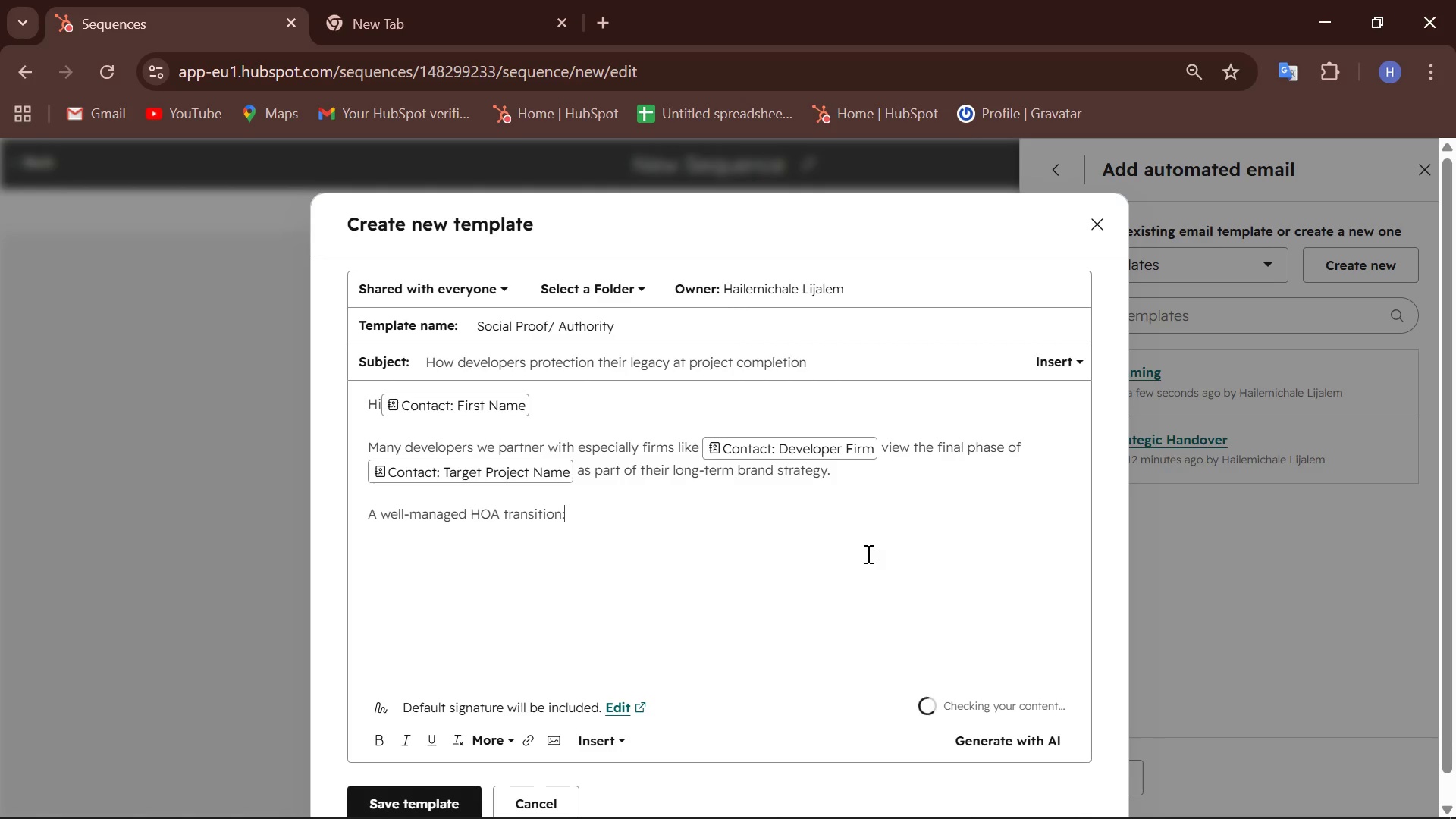 
 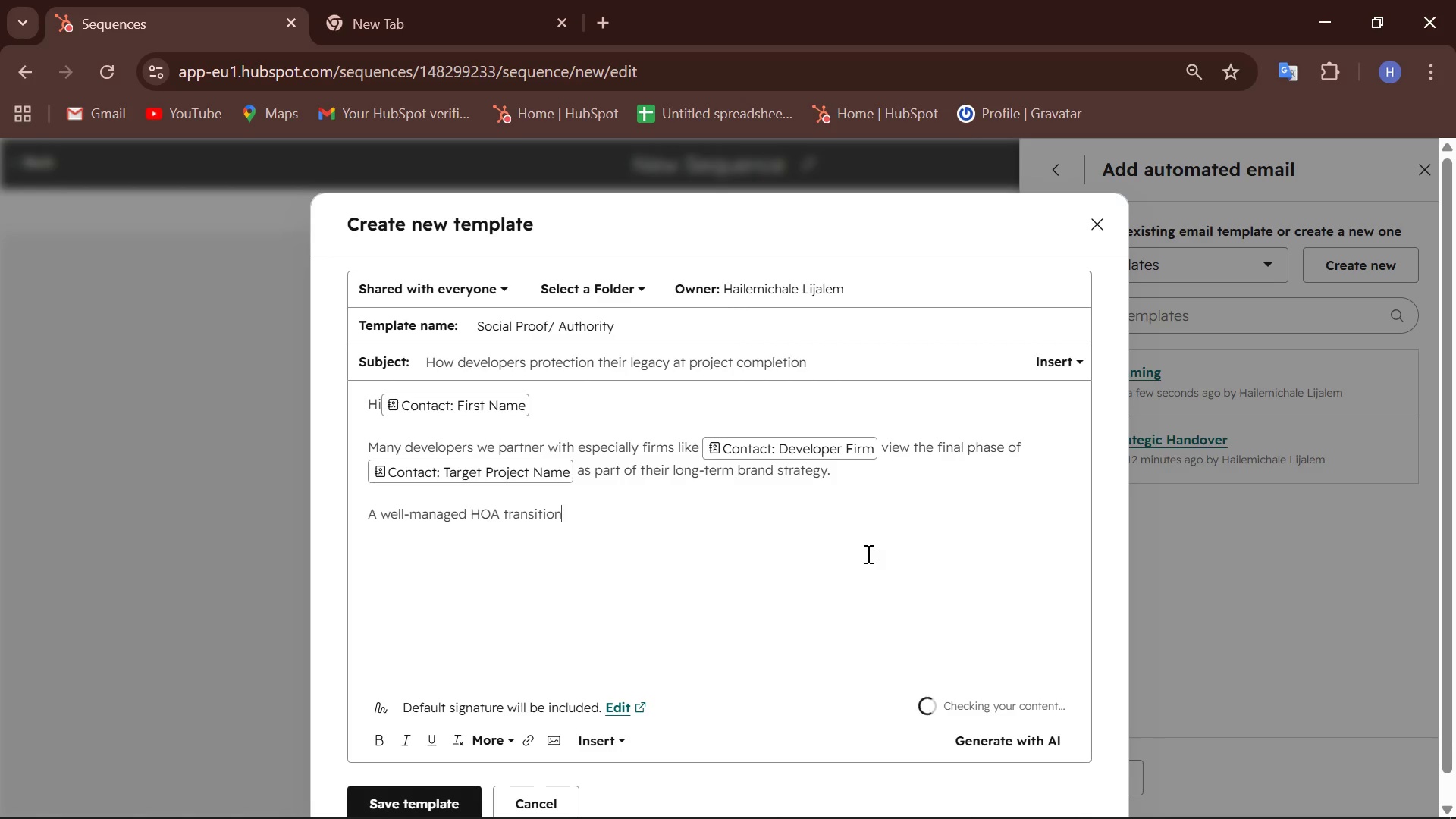 
key(Enter)
 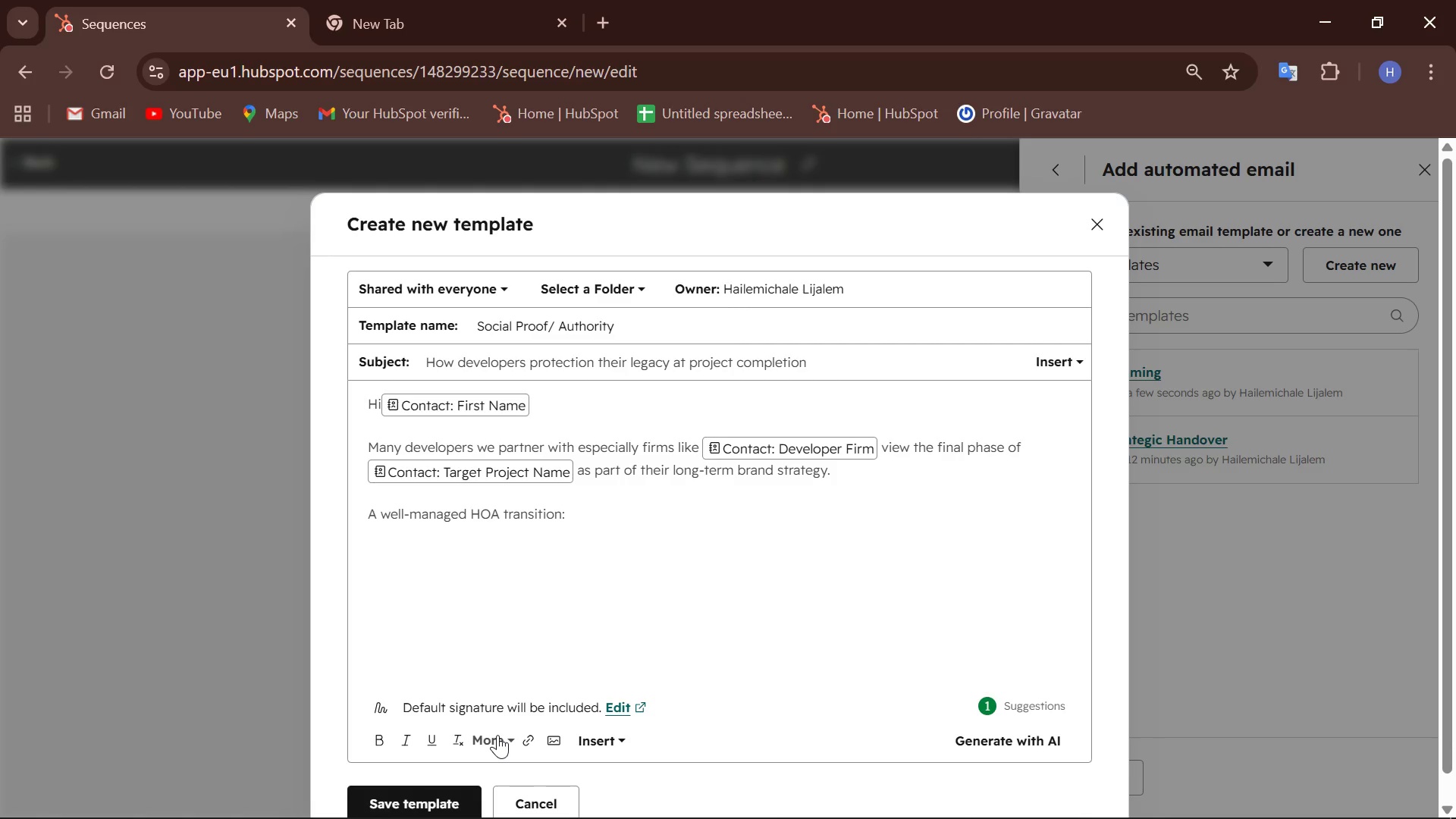 
left_click([497, 735])
 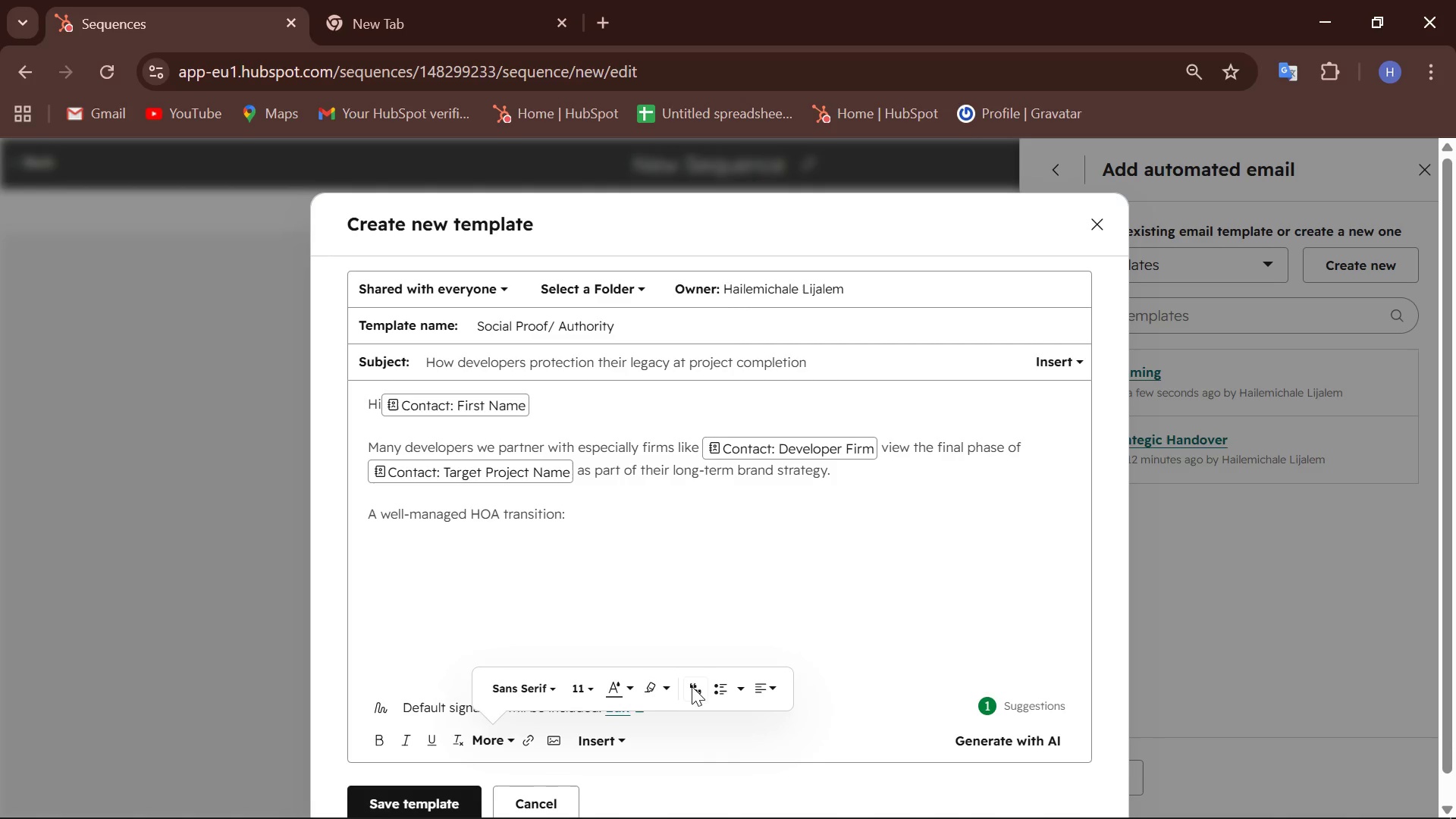 
left_click([721, 679])
 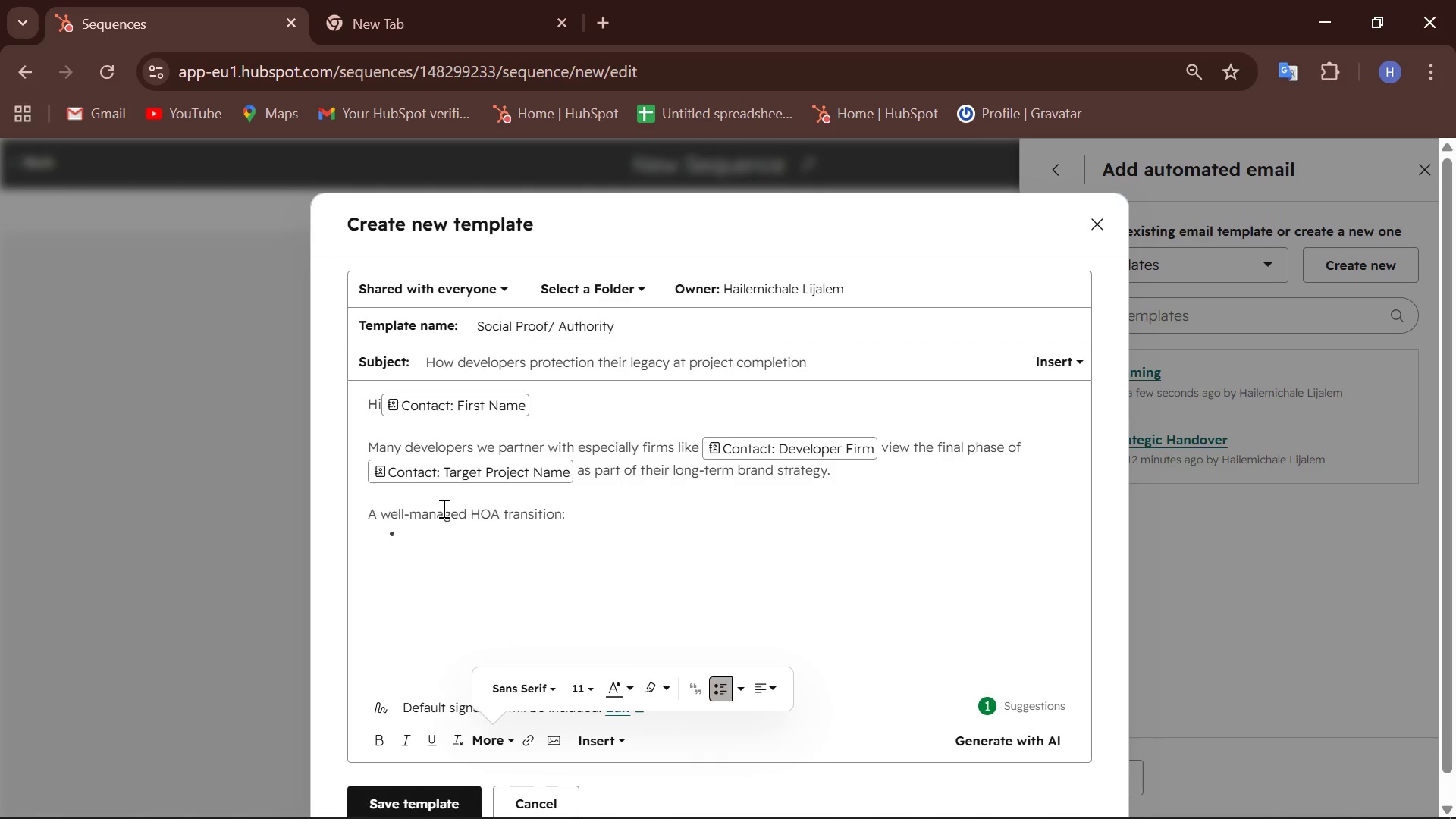 
left_click([440, 537])
 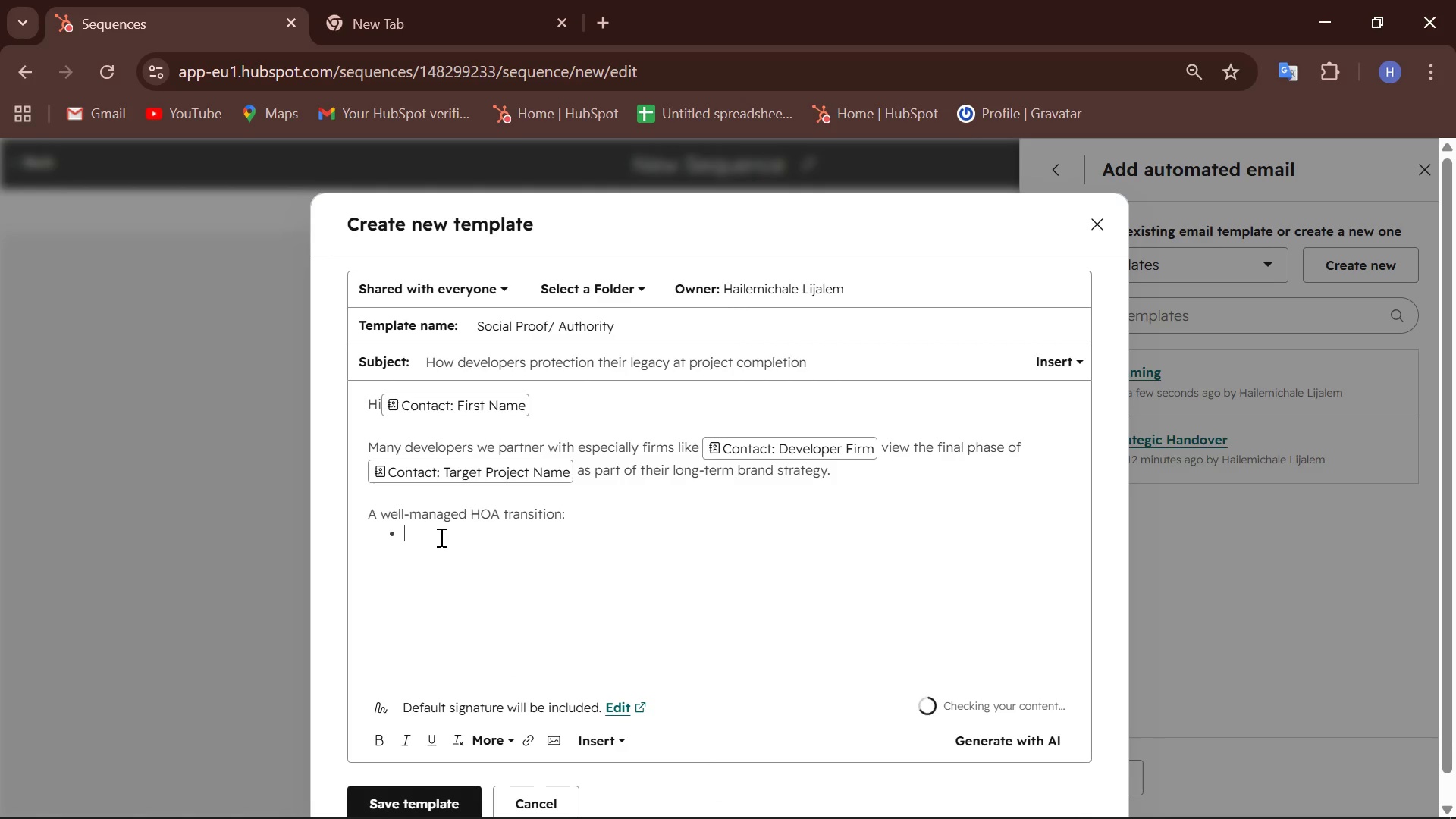 
type(Reduces de)
key(Backspace)
type(isputes)
 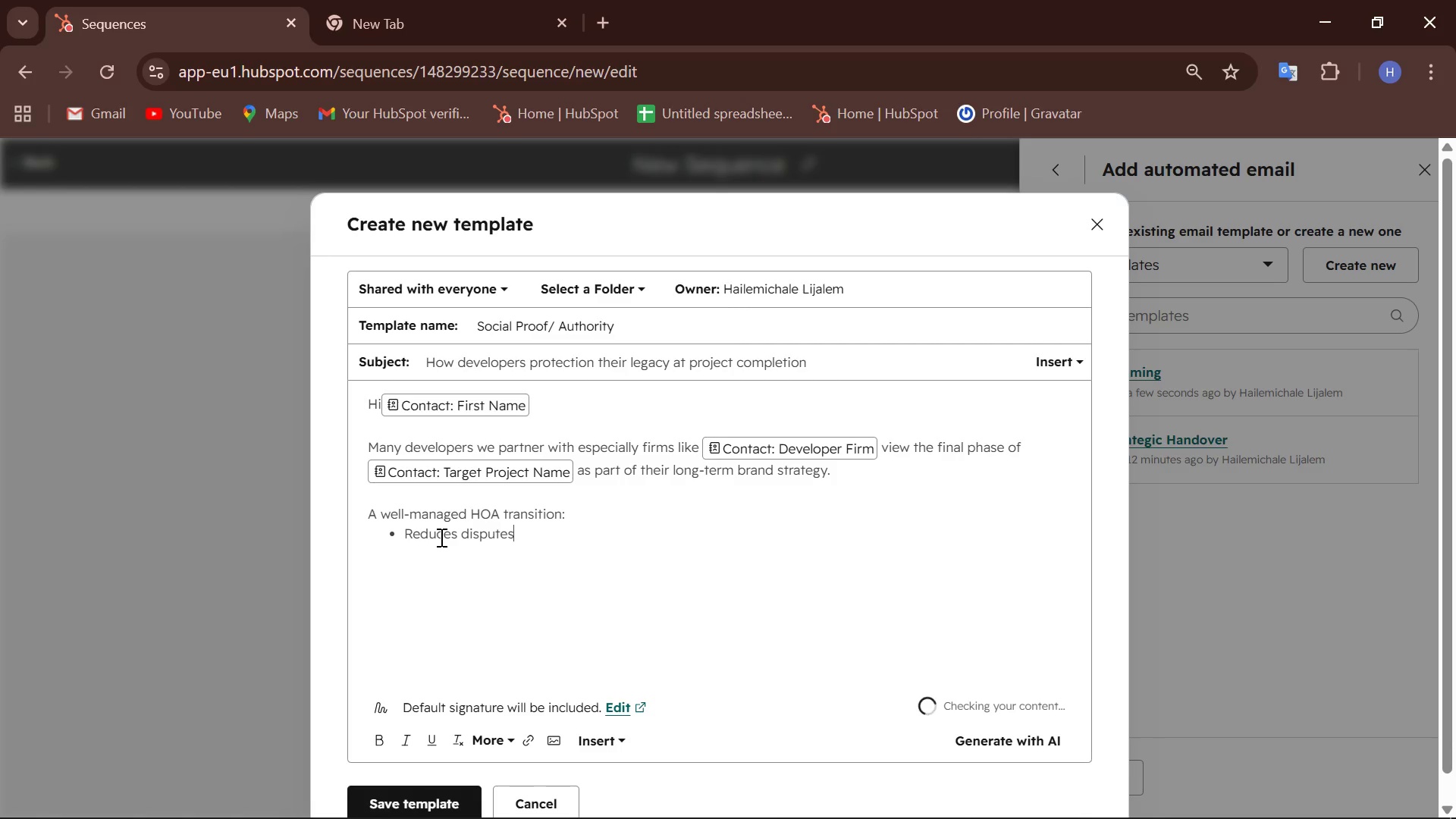 
key(Enter)
 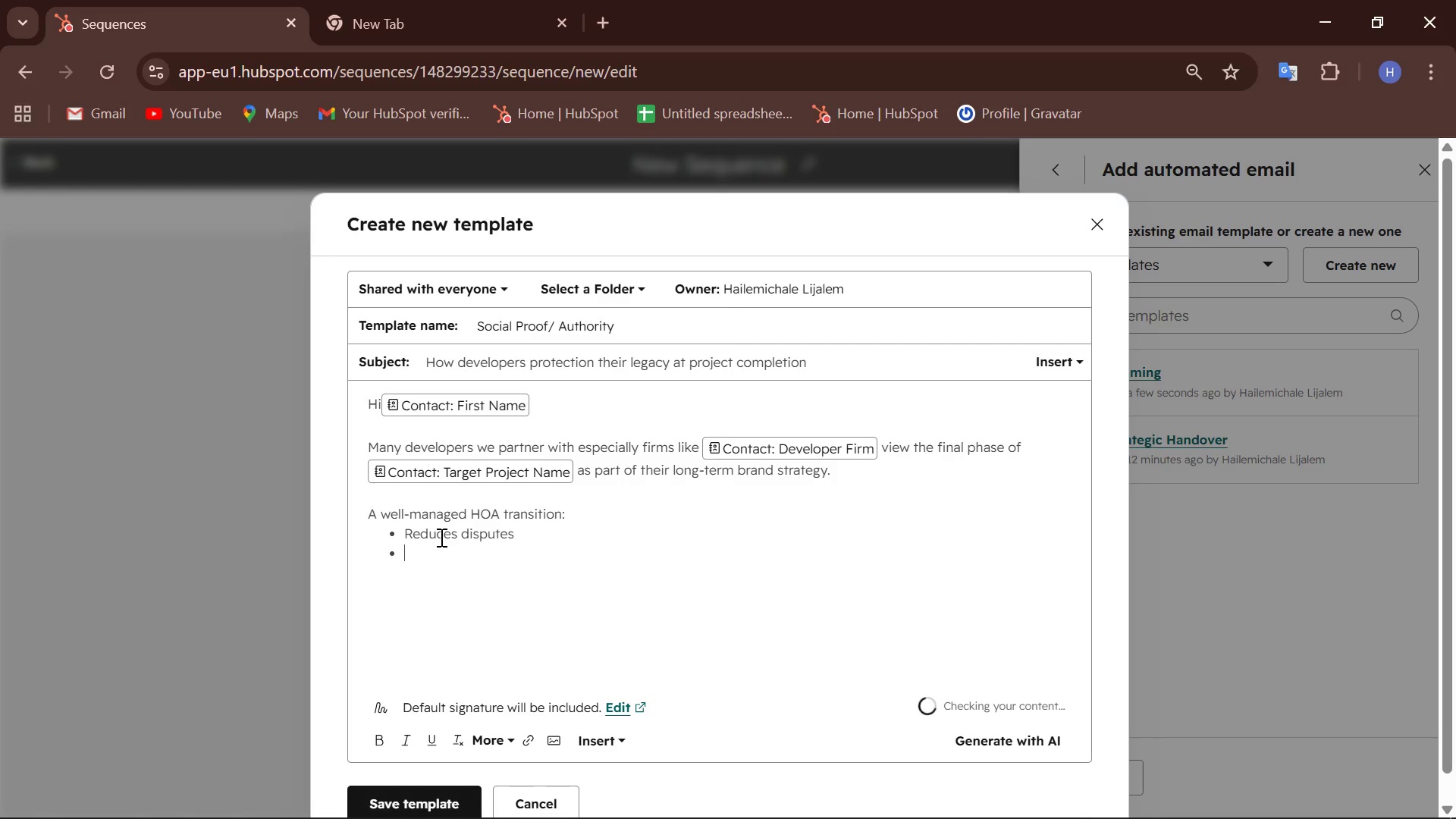 
type(Protects property value)
 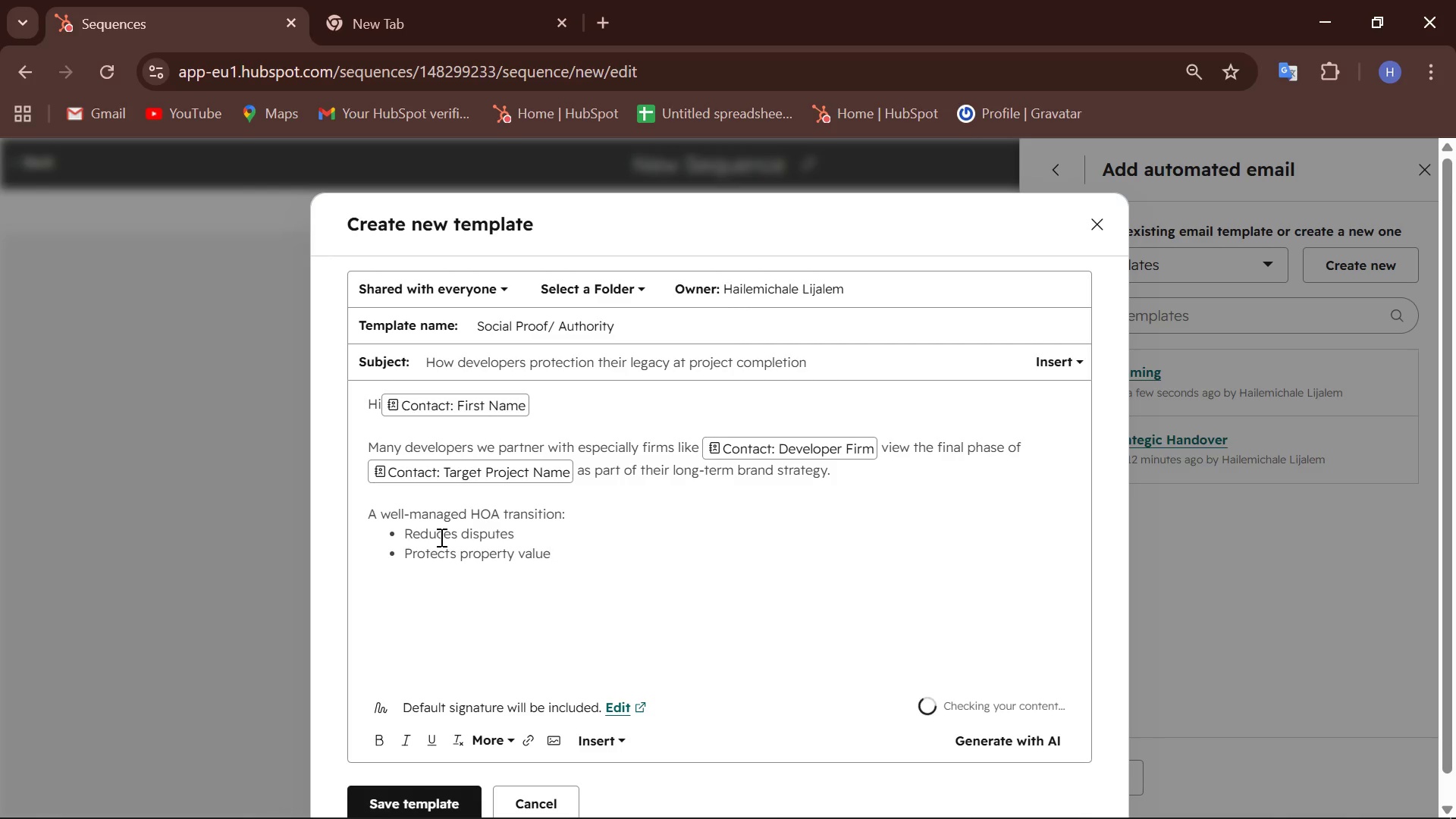 
key(Enter)
 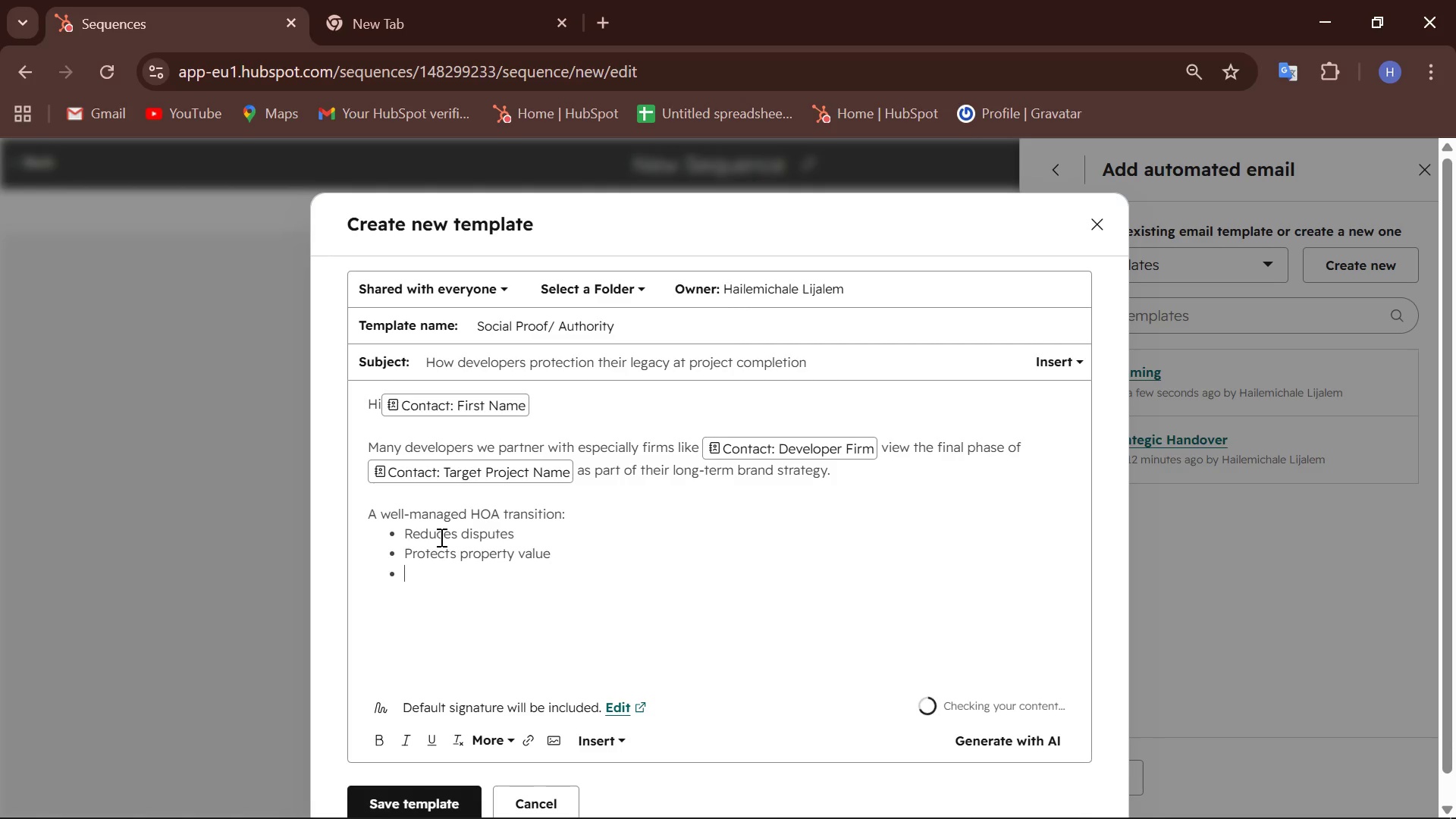 
type(Enhance buyee)
key(Backspace)
type(r satisfaction)
 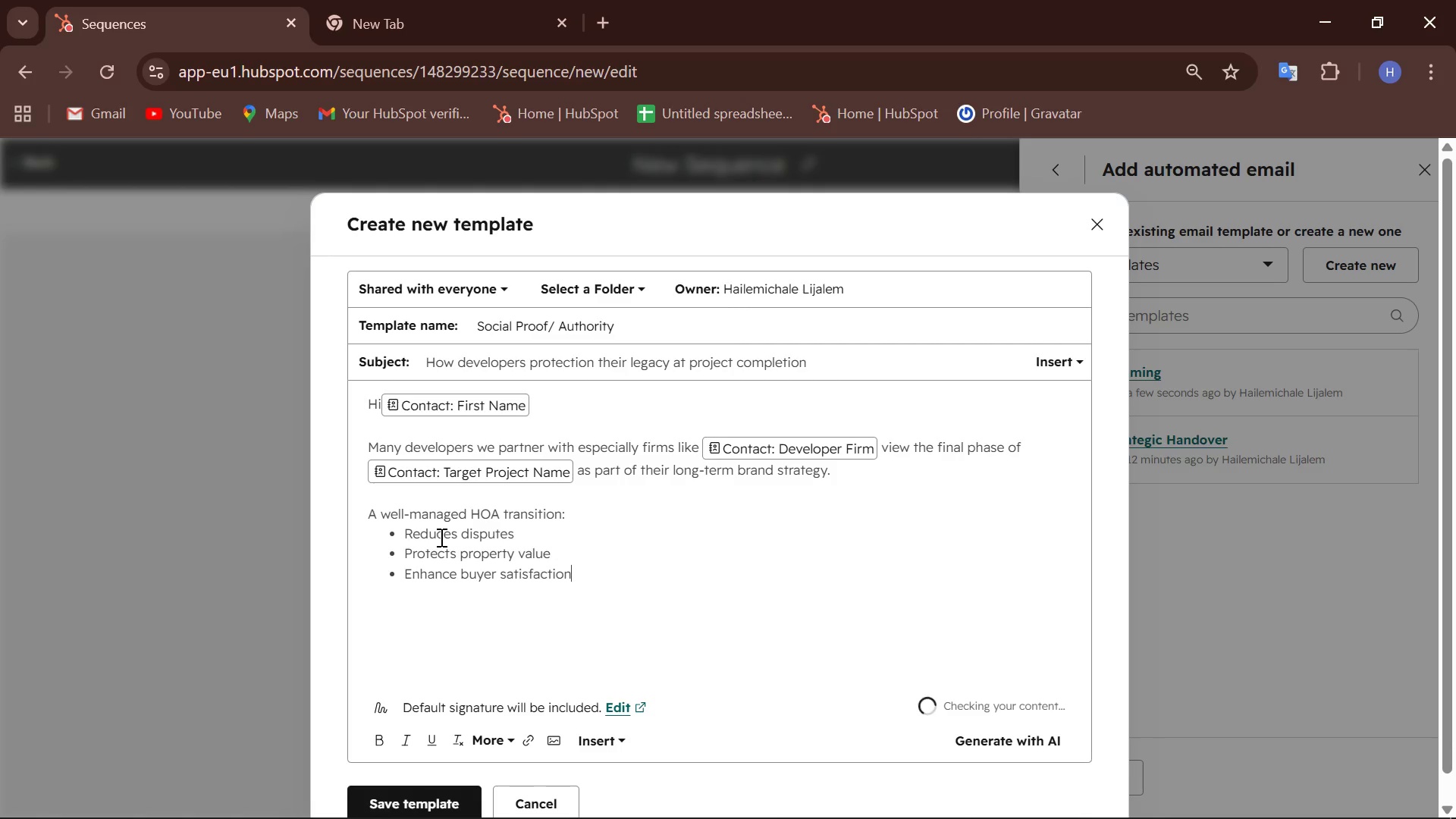 
key(Enter)
 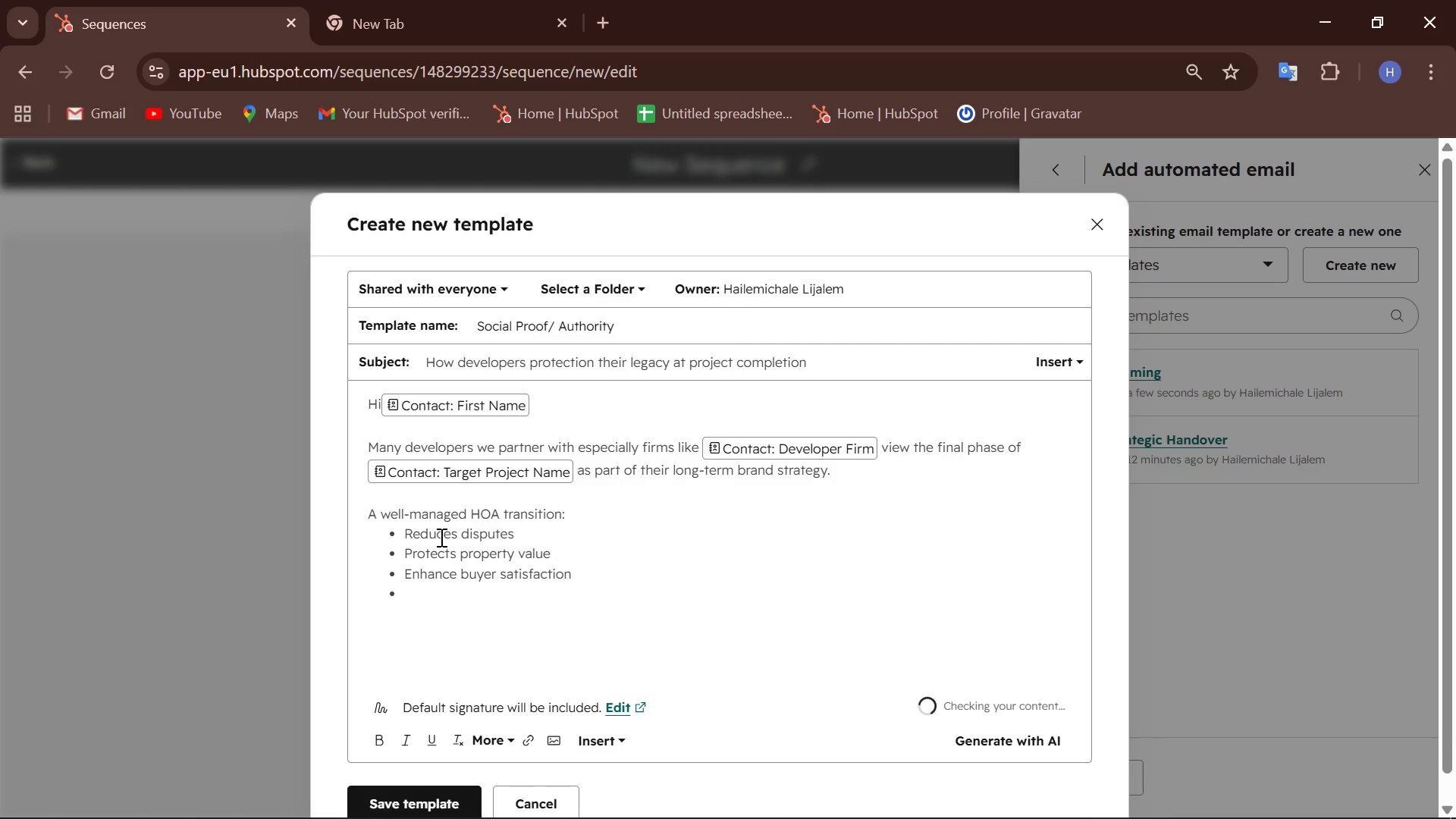 
key(Backspace)
 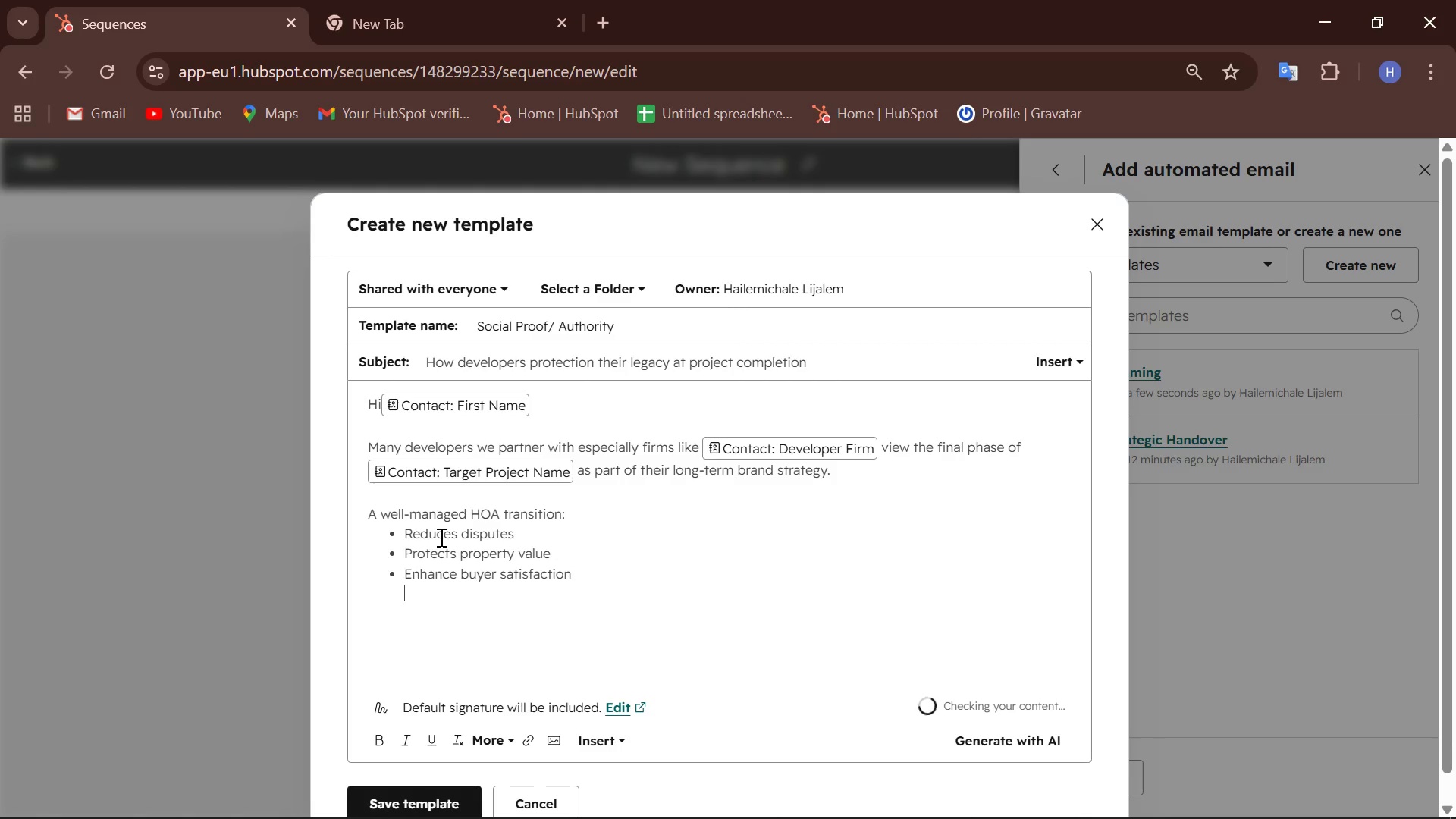 
key(Backspace)
 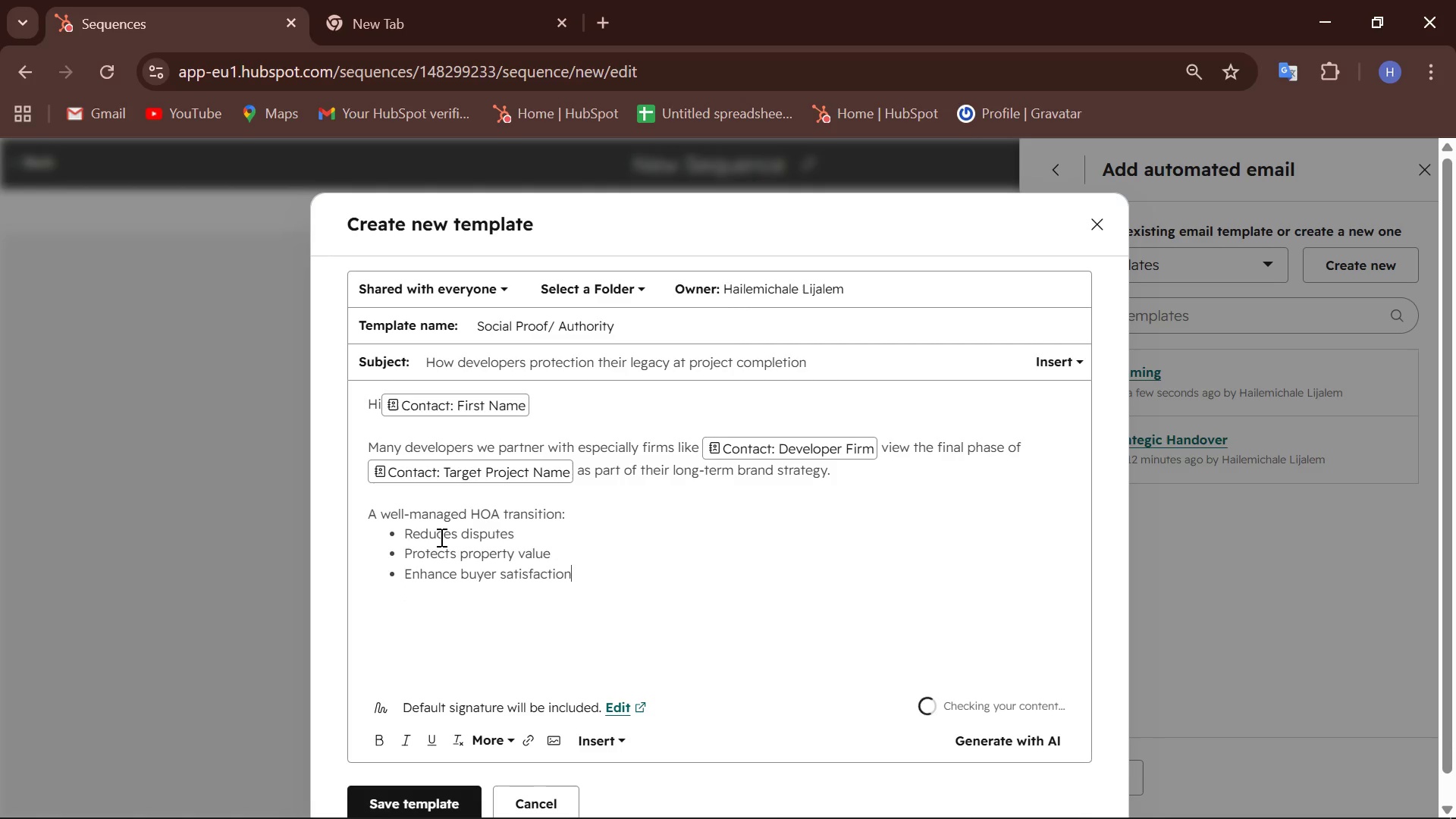 
key(Enter)
 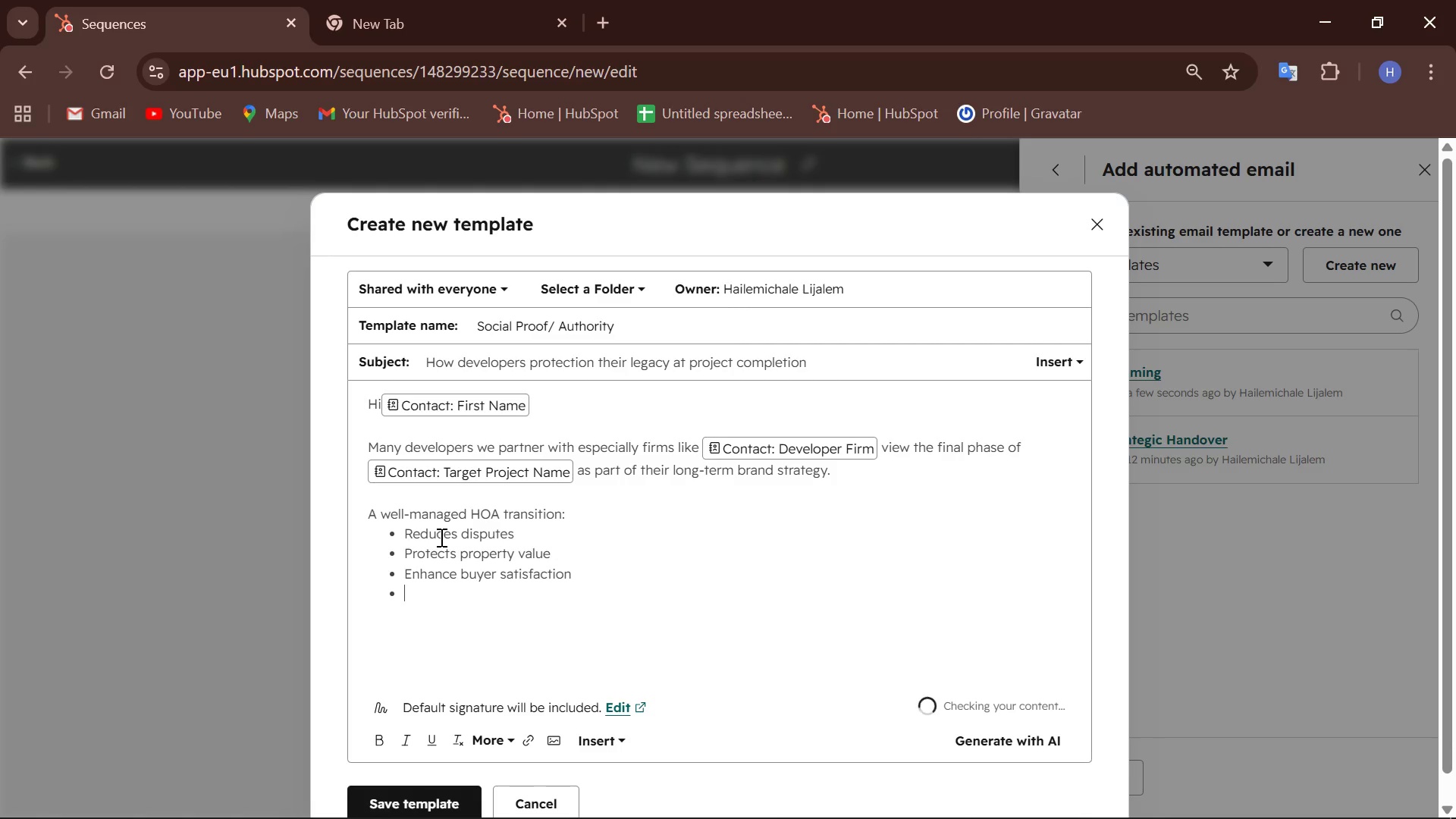 
key(Enter)
 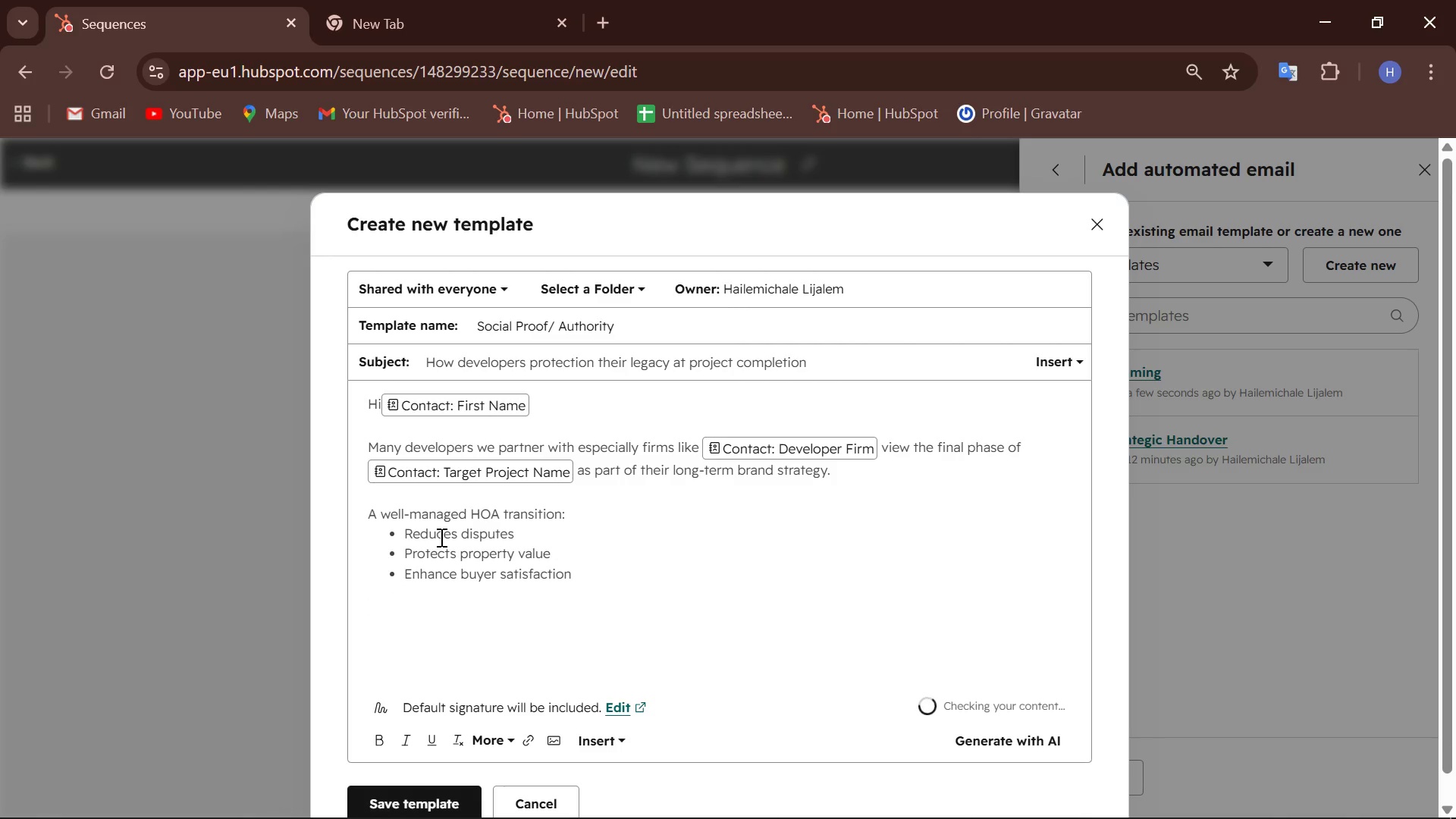 
type(With your projr)
key(Backspace)
type(ect)
 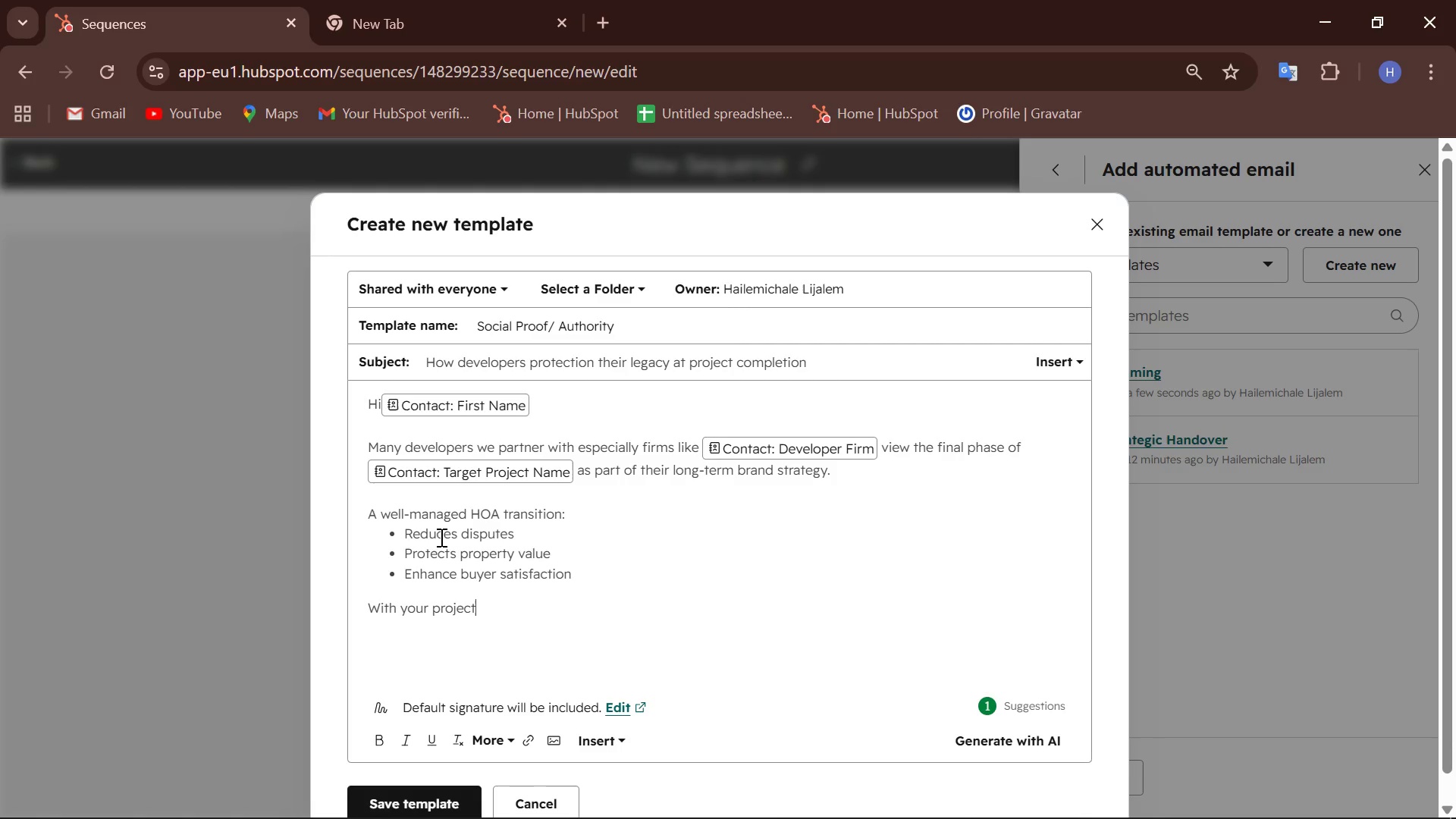 
type(ed completion )
 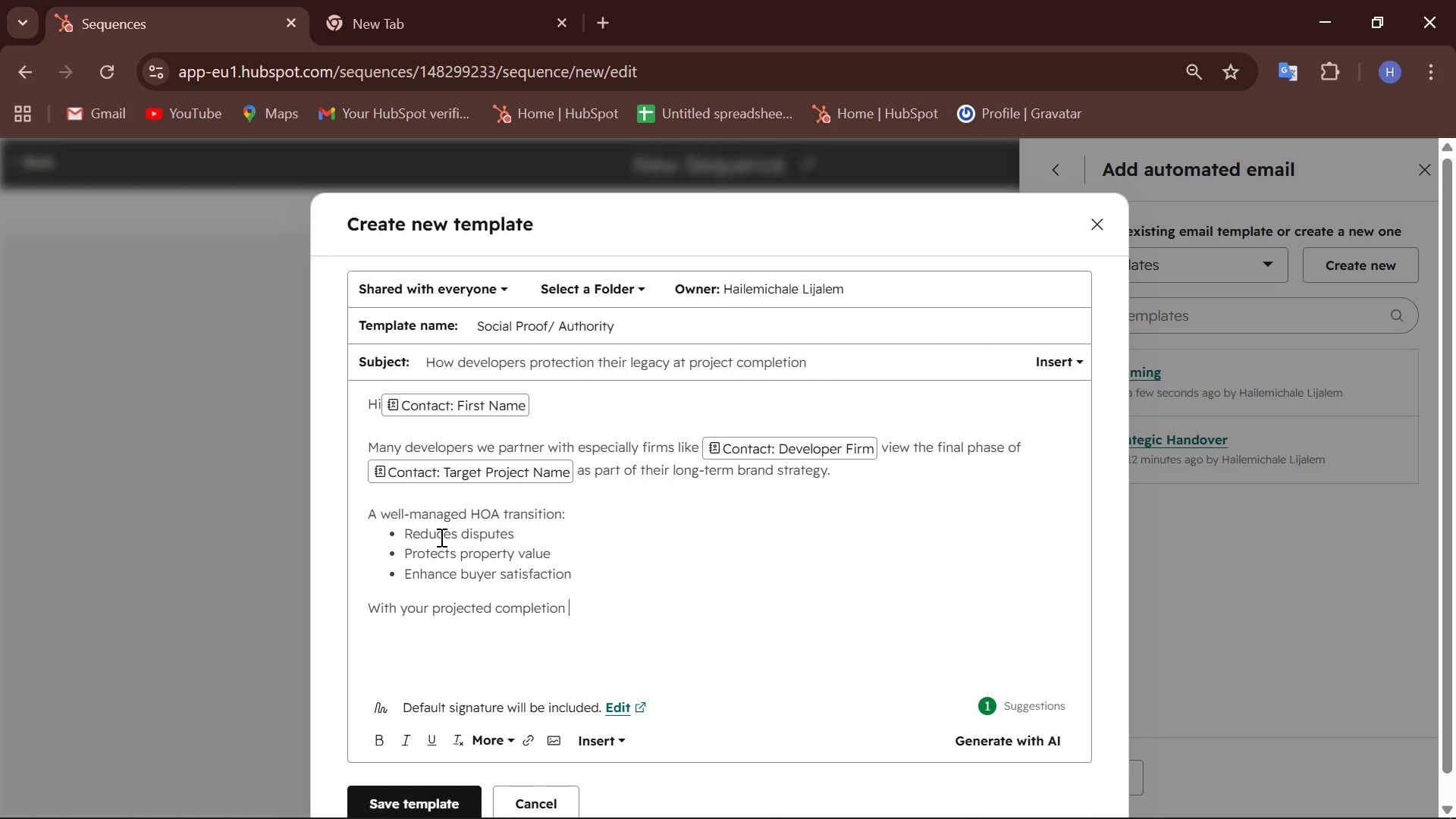 
type(in )
 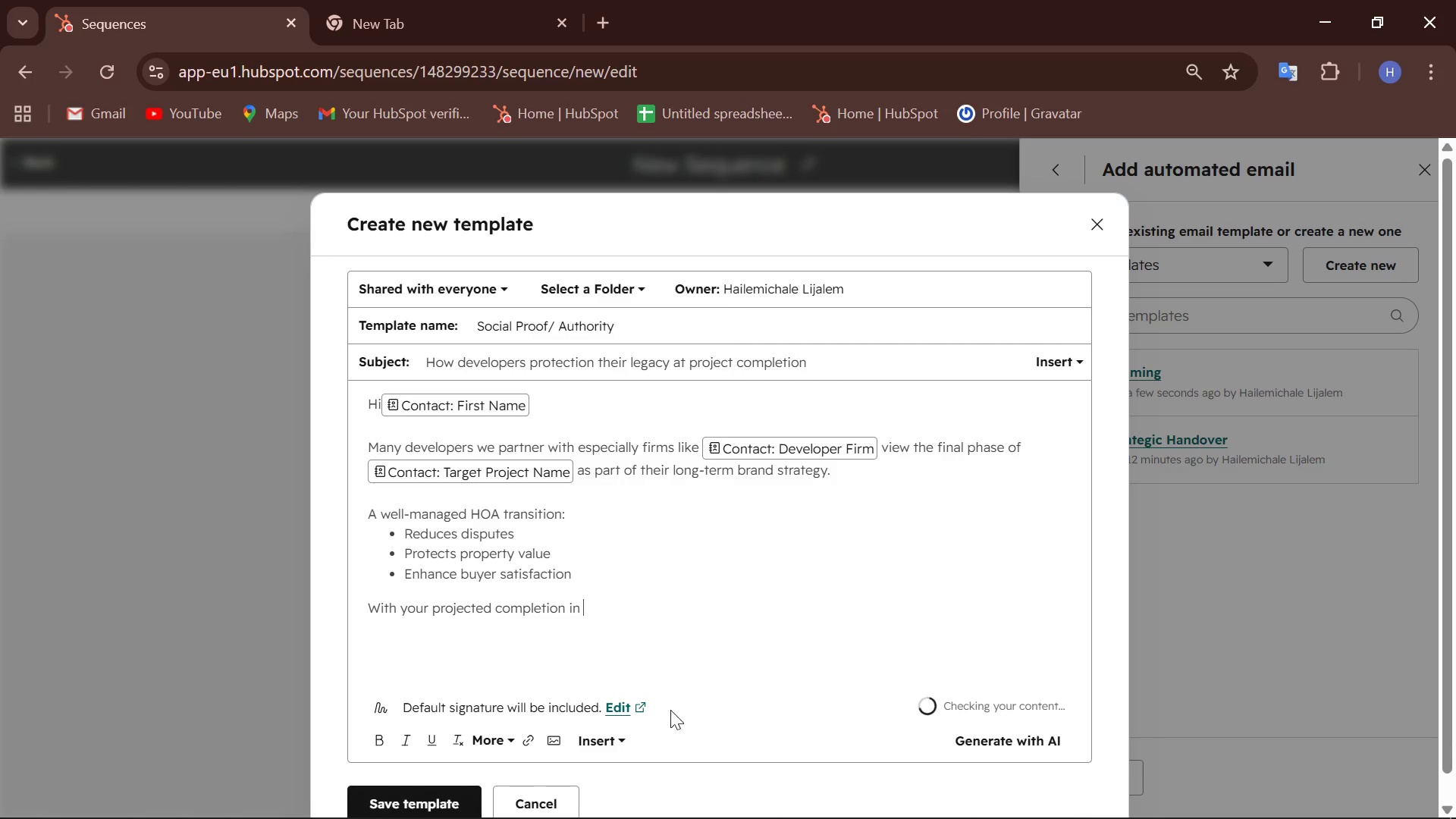 
left_click([617, 738])
 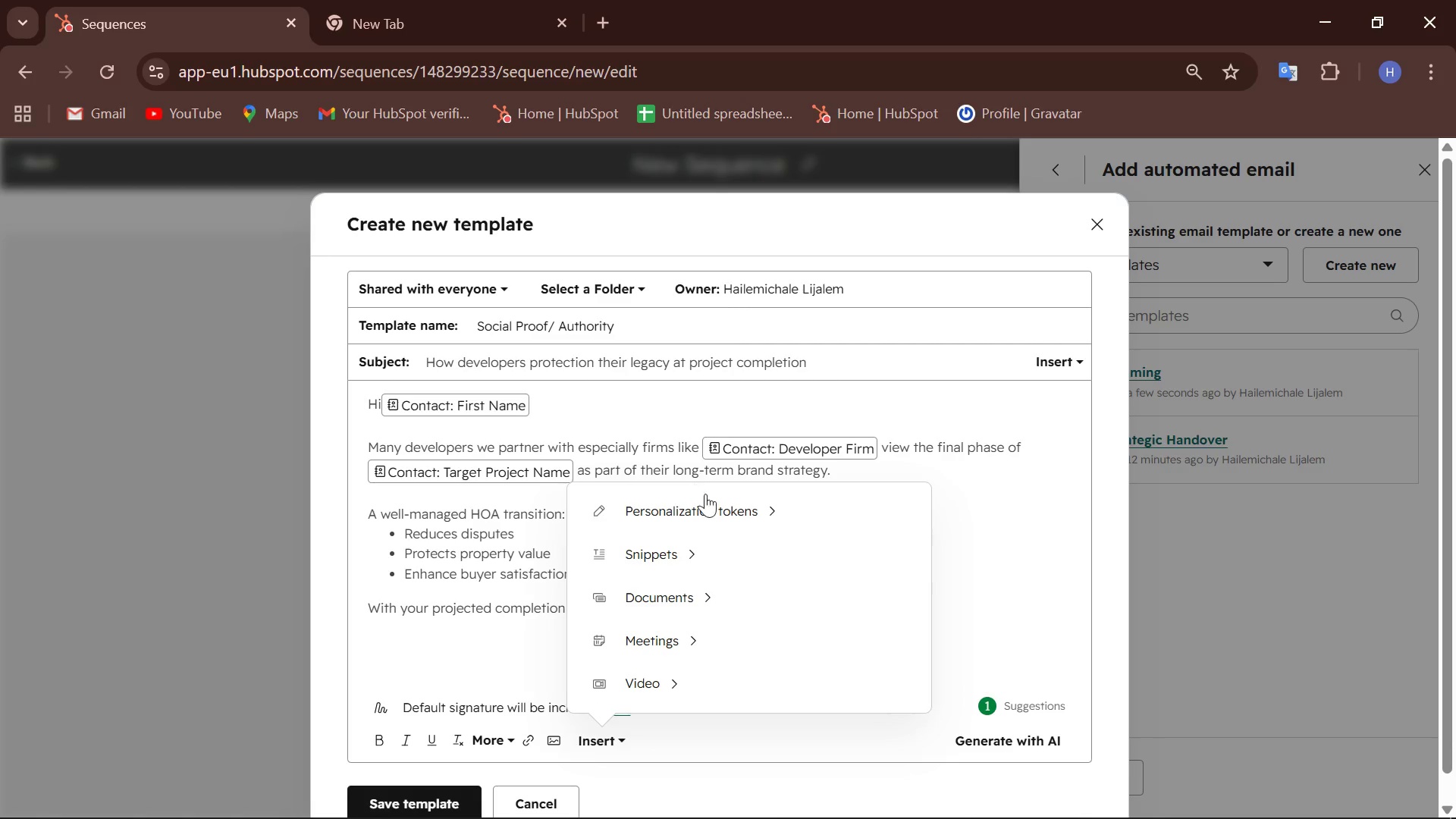 
left_click([719, 512])
 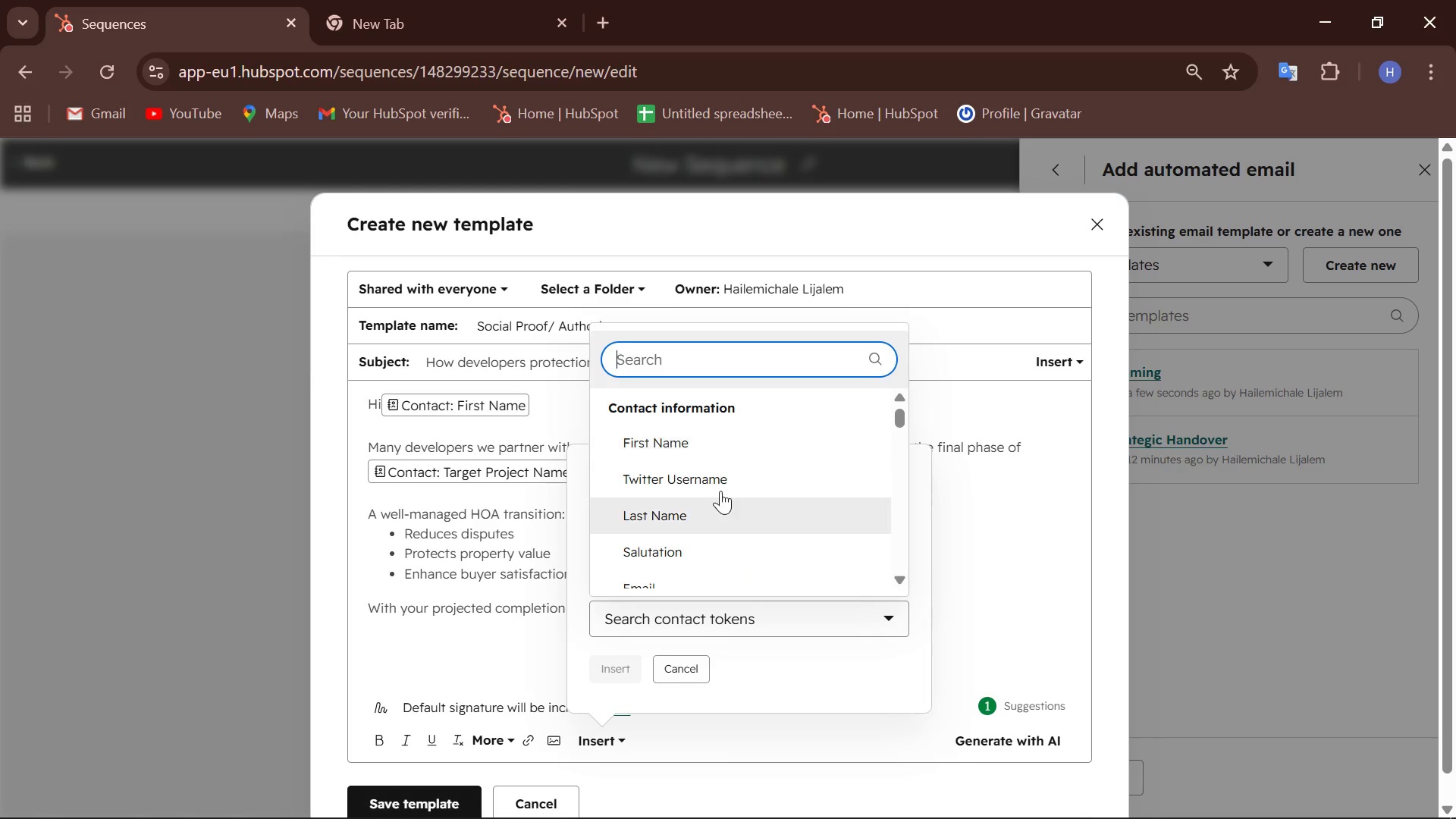 
left_click([720, 371])
 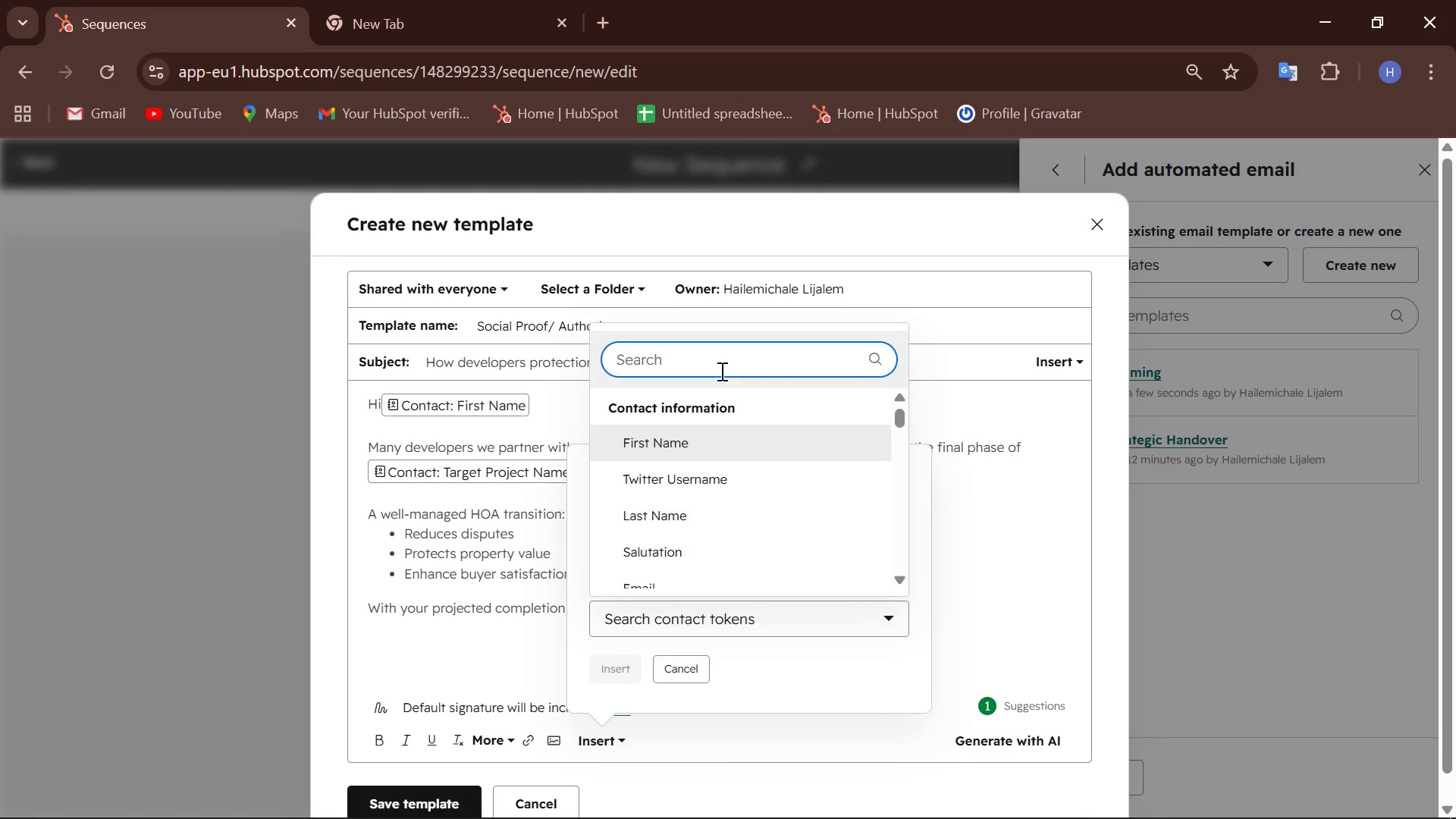 
type(exp)
 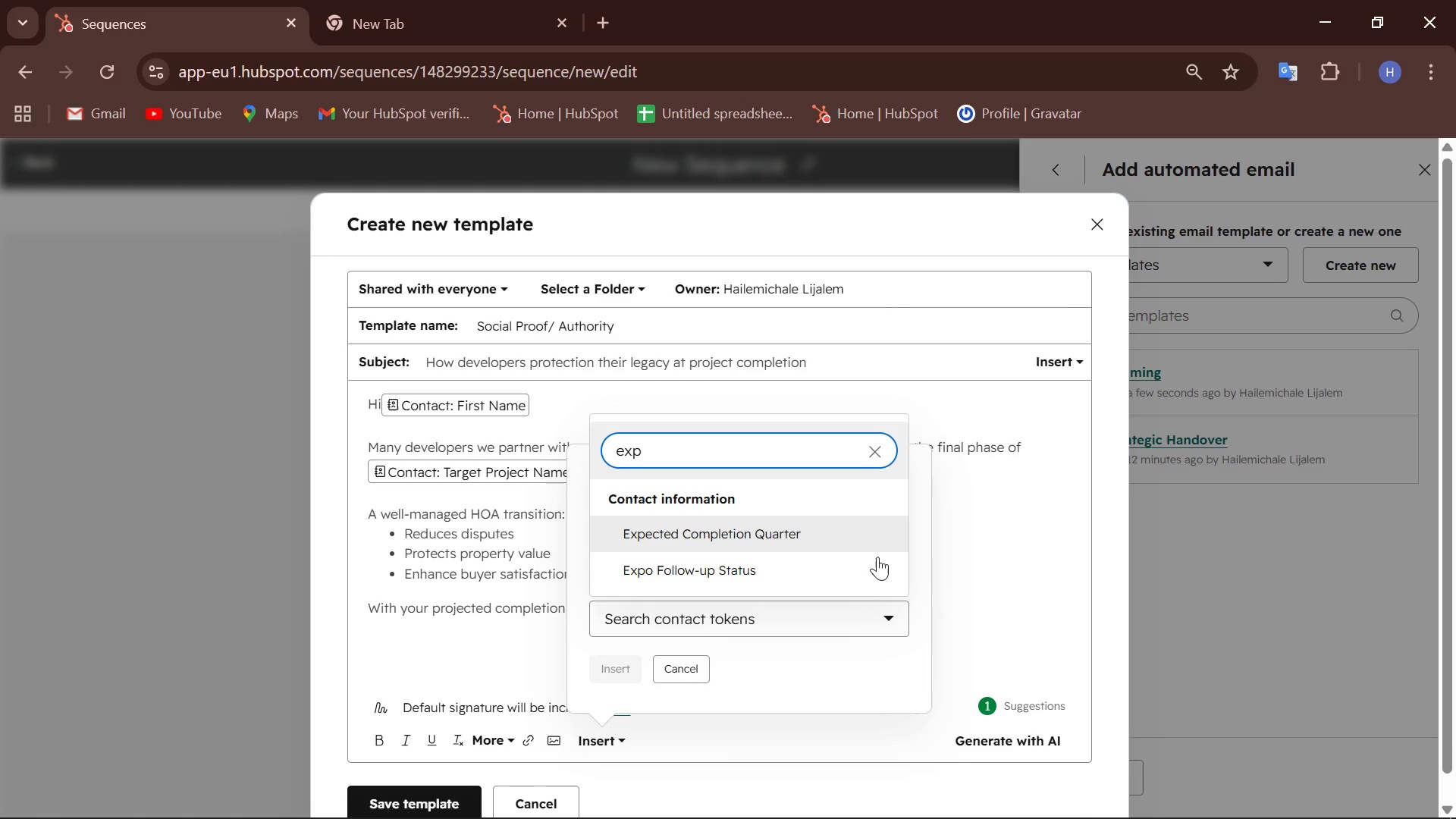 
mouse_move([740, 554])
 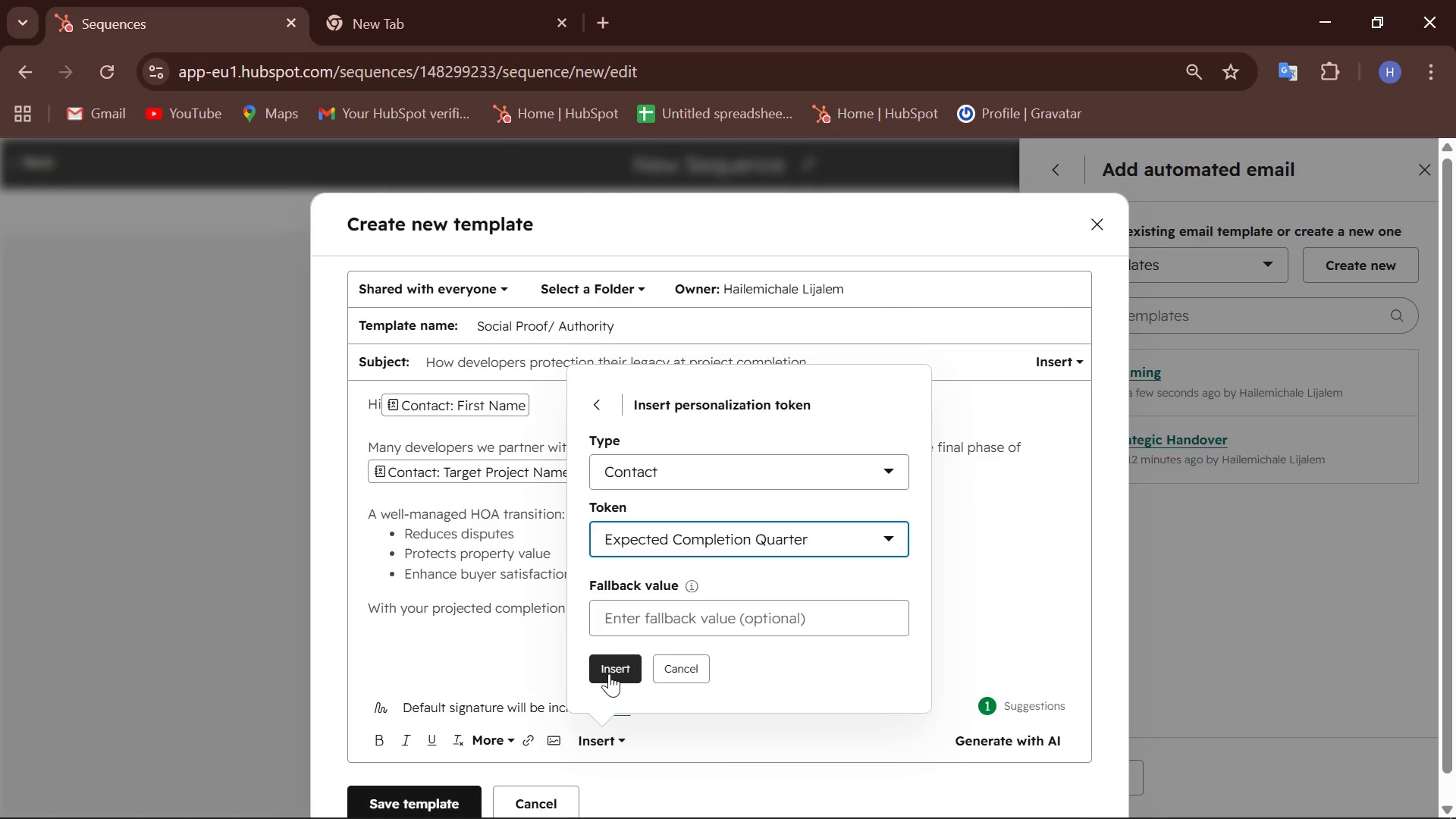 
left_click([609, 673])
 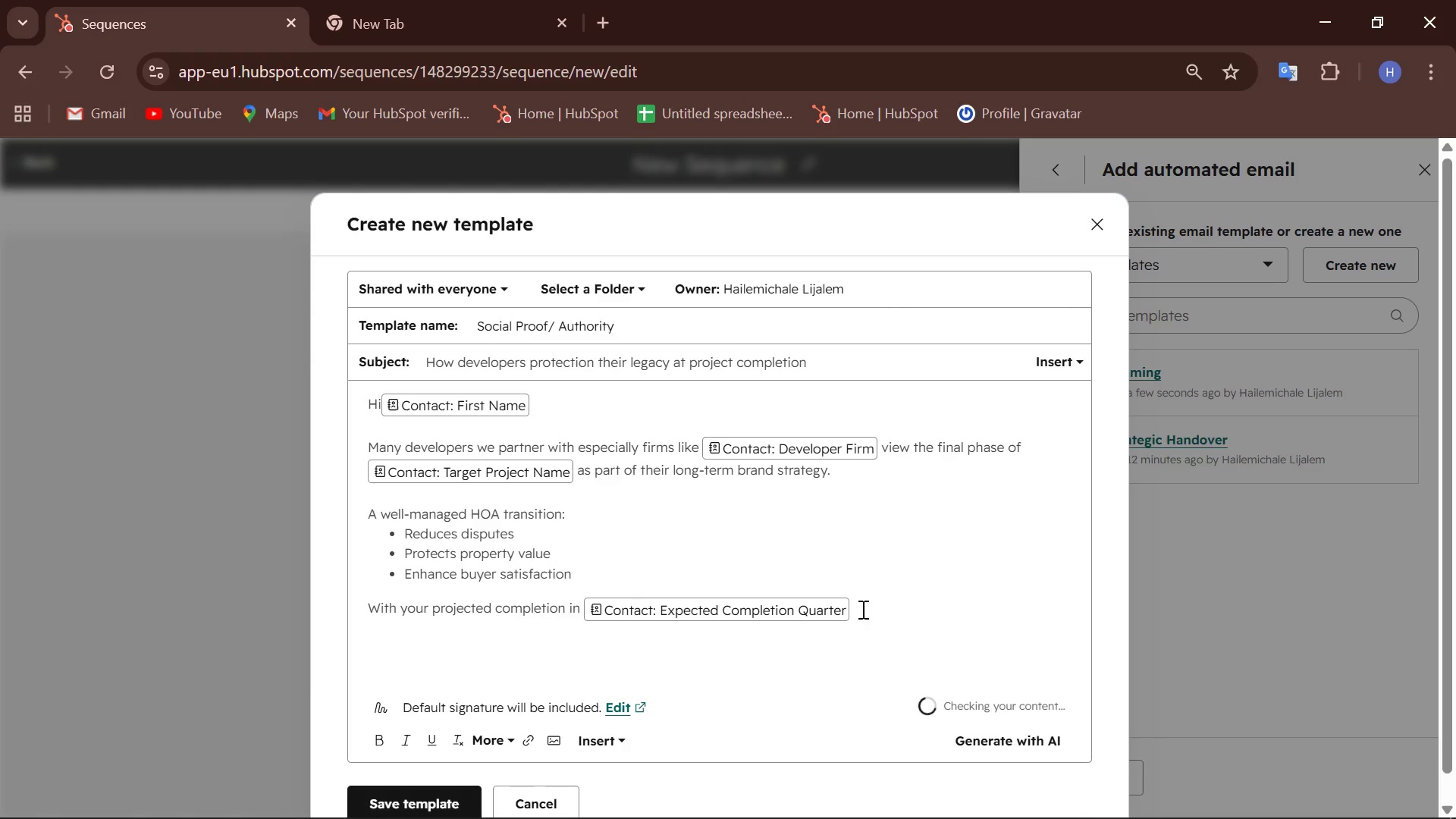 
type( )
key(Backspace)
type(, this is the ideal window to align on transition strategy. )
 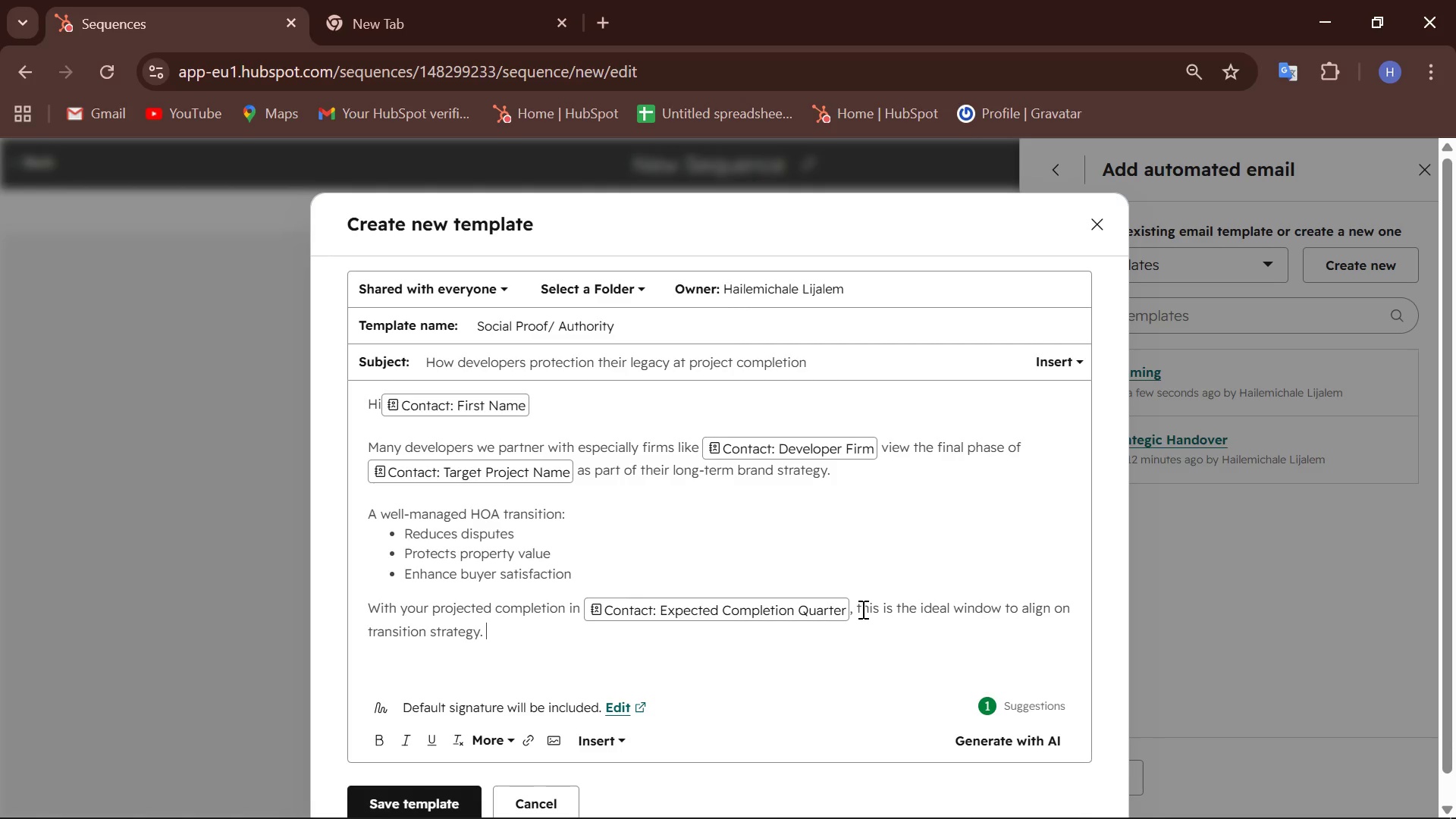 
wait(7.06)
 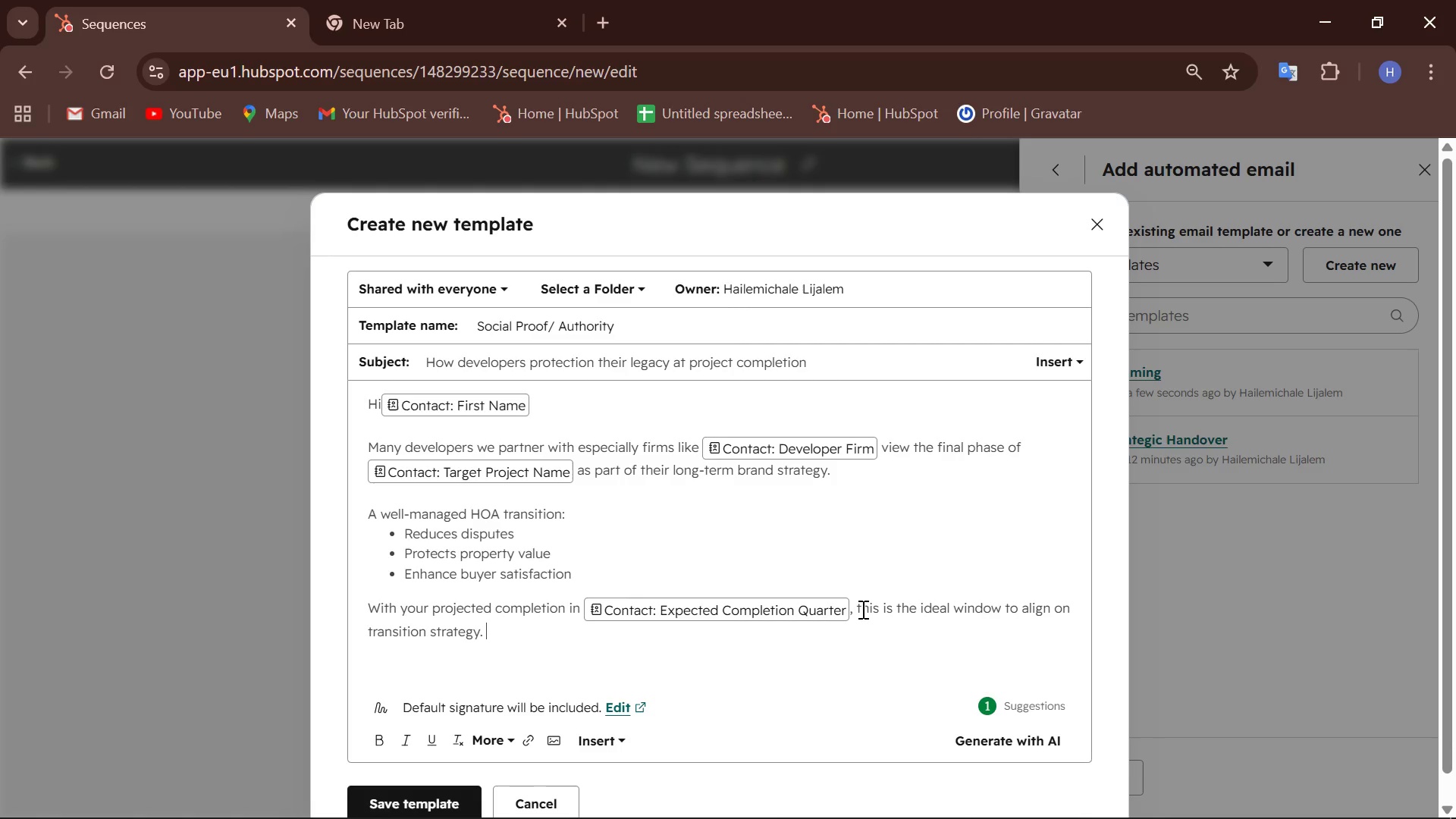 
key(Enter)
 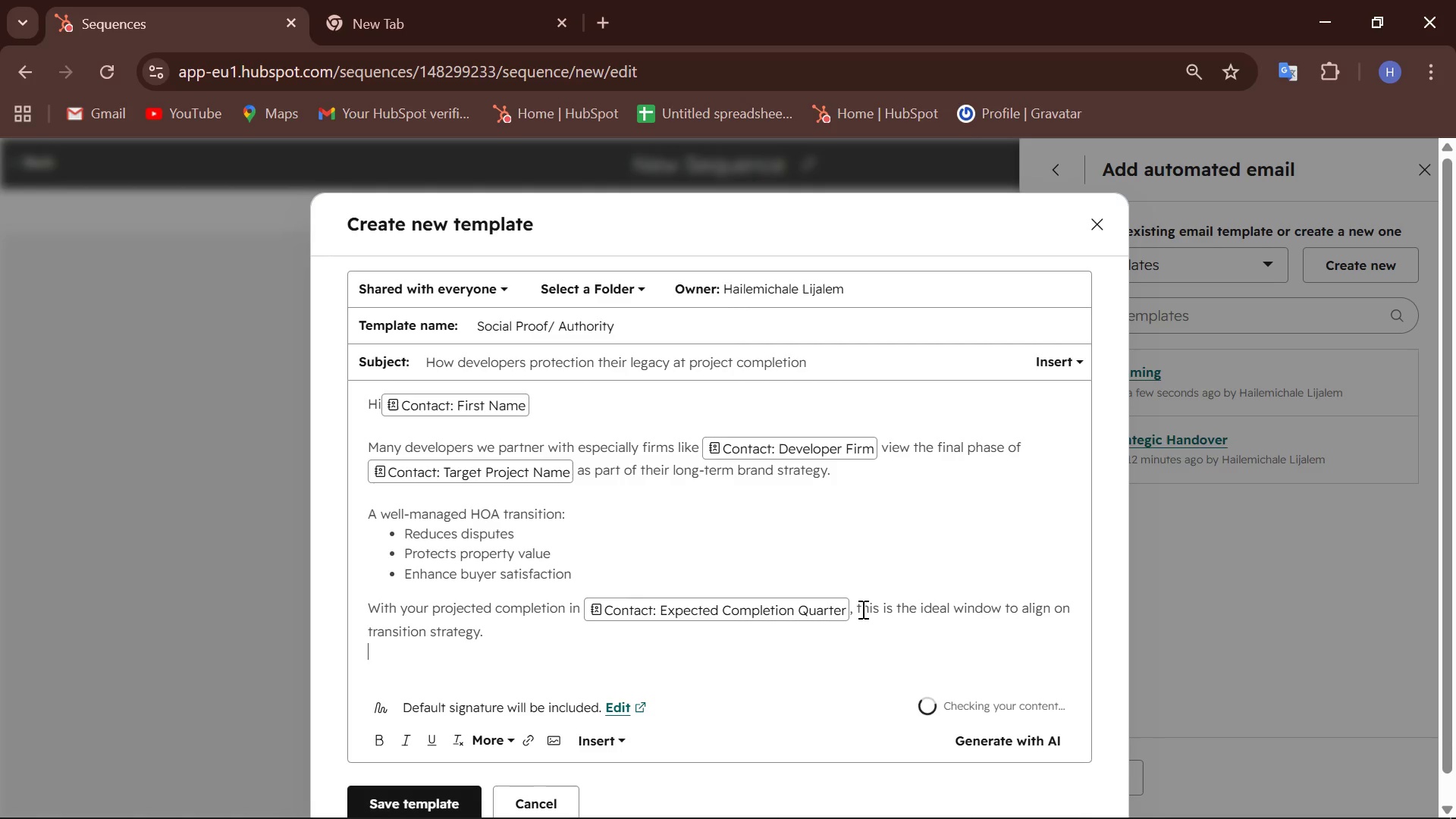 
key(Shift+W)
 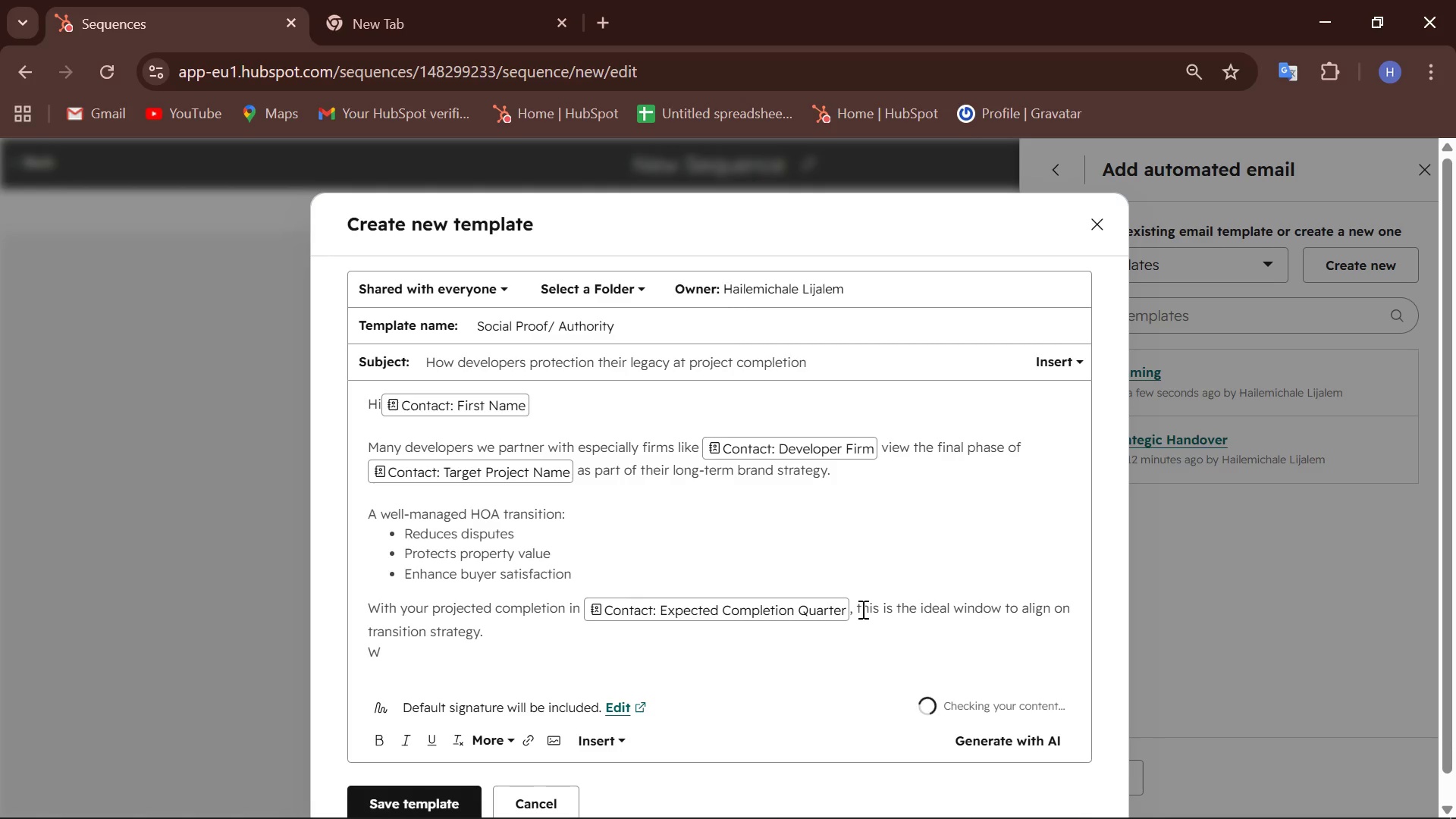 
key(Backspace)
 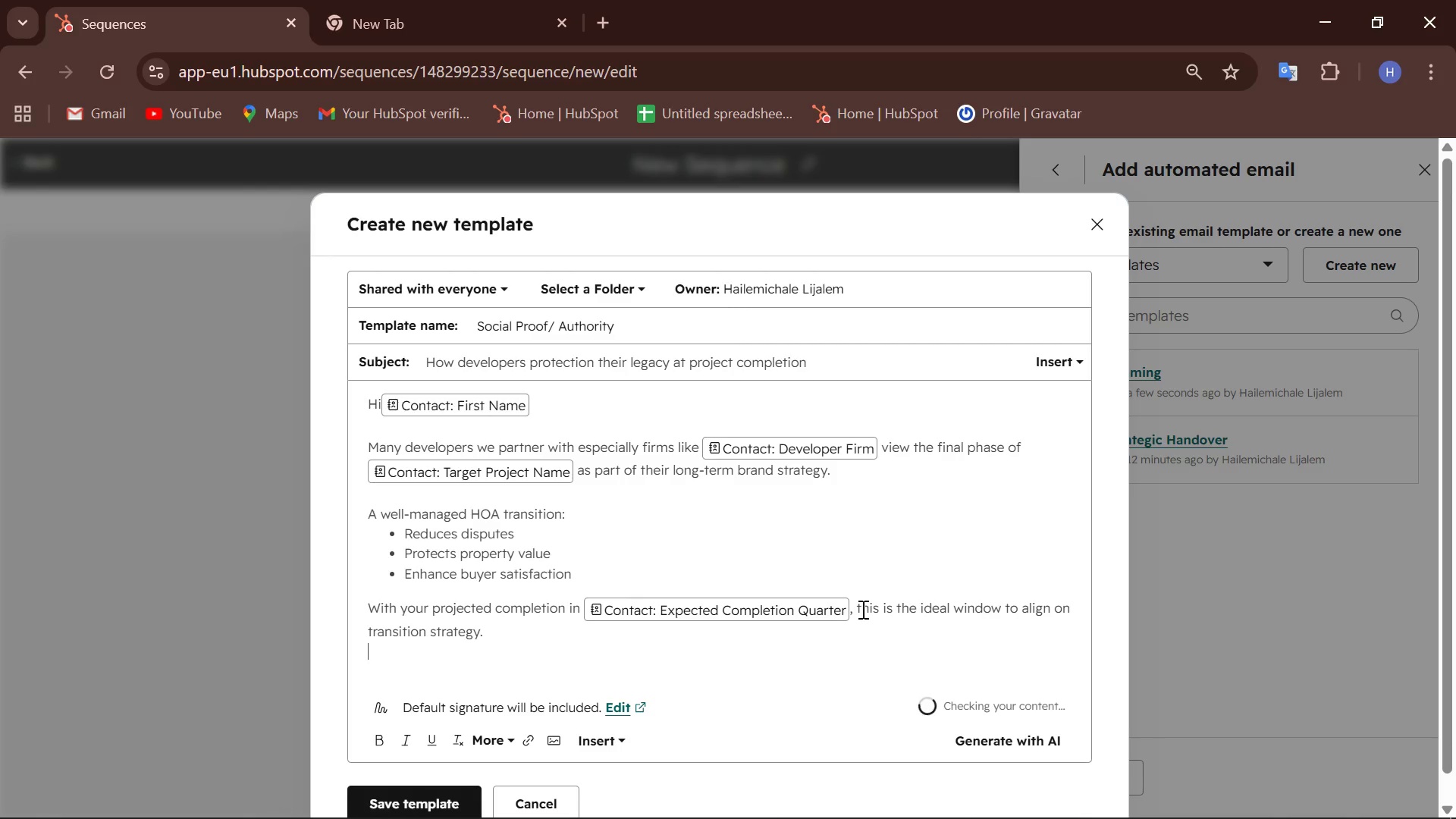 
key(Enter)
 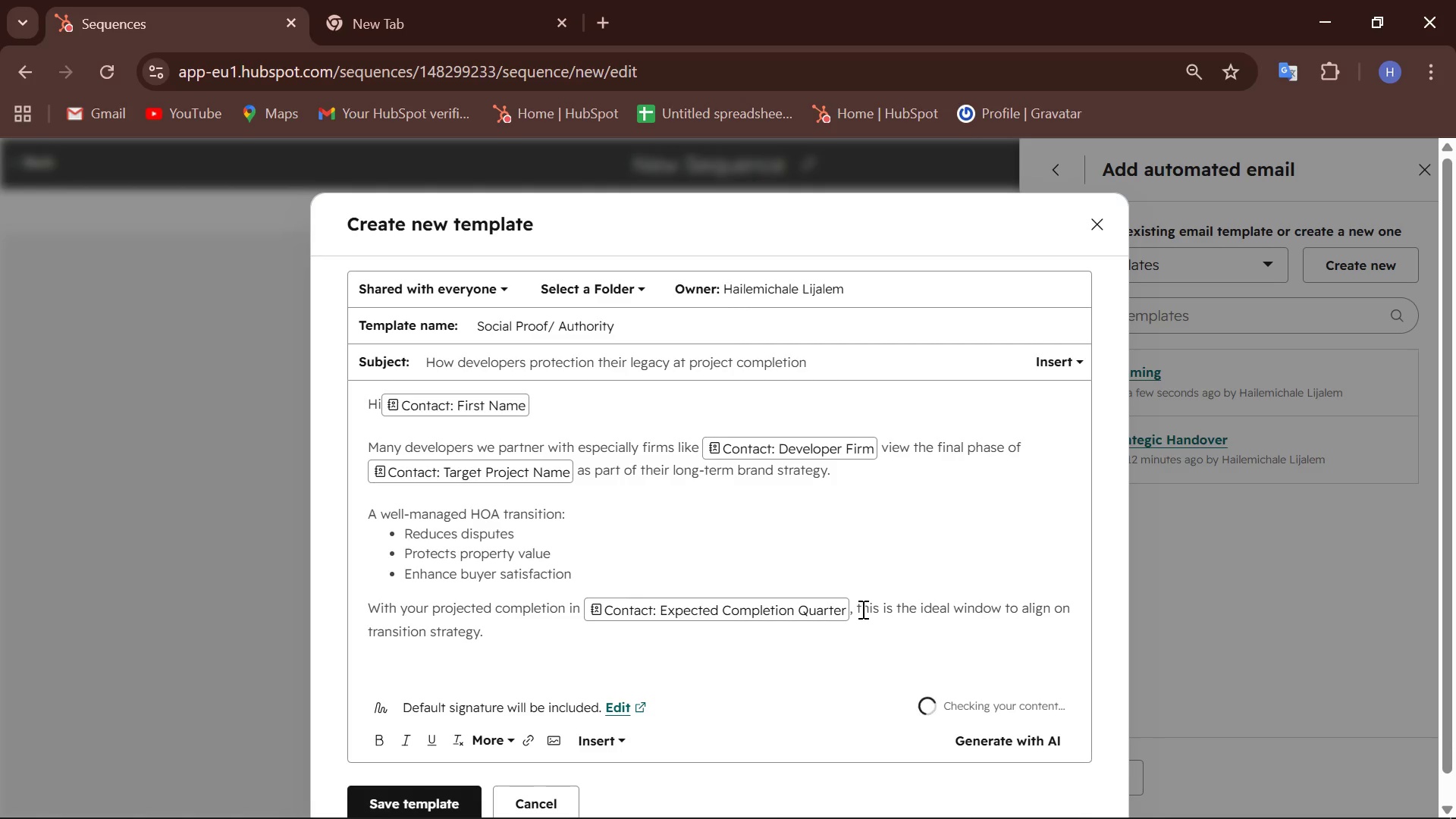 
type(Would a 15-minute walkthroug)
 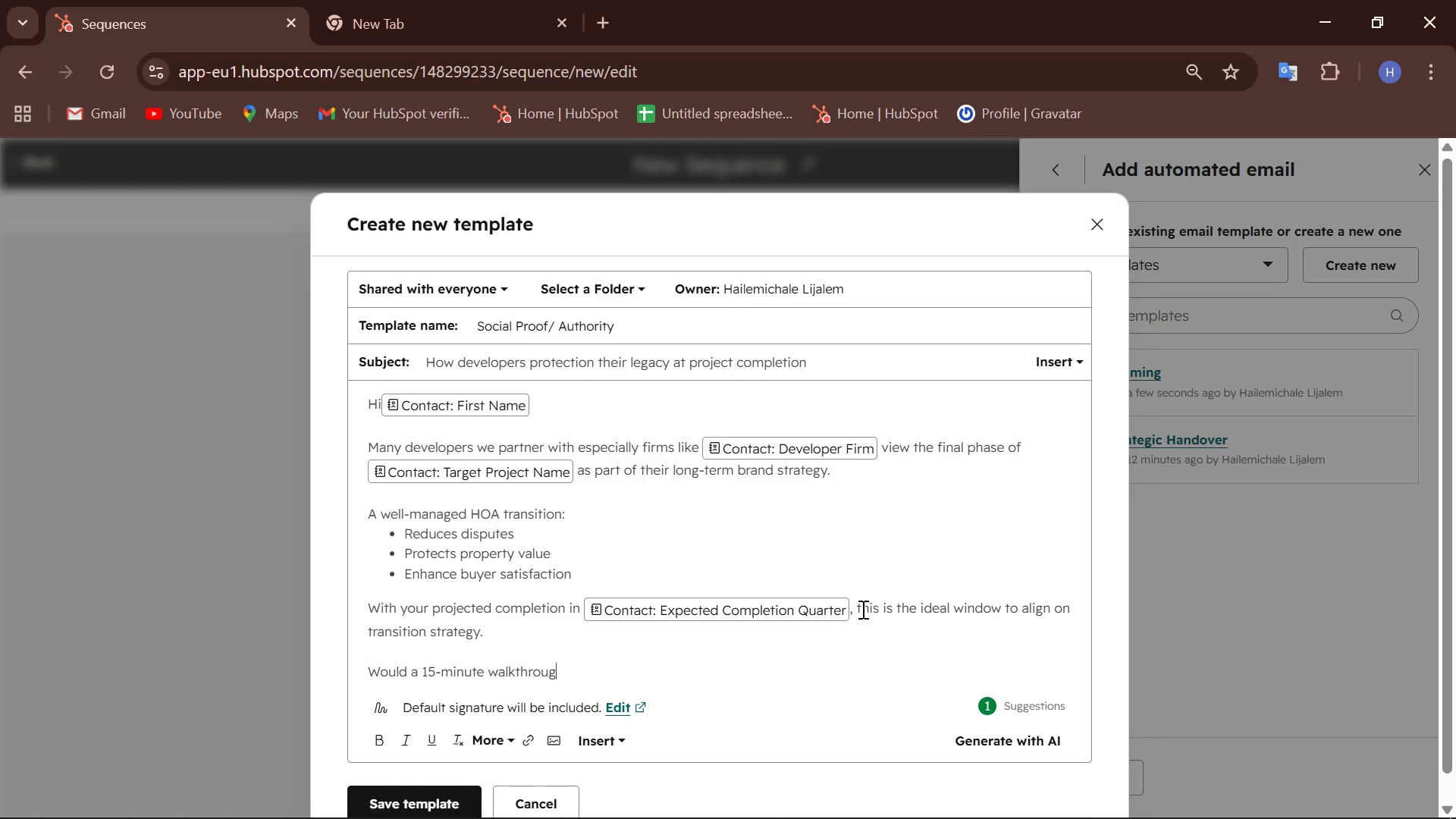 
wait(7.12)
 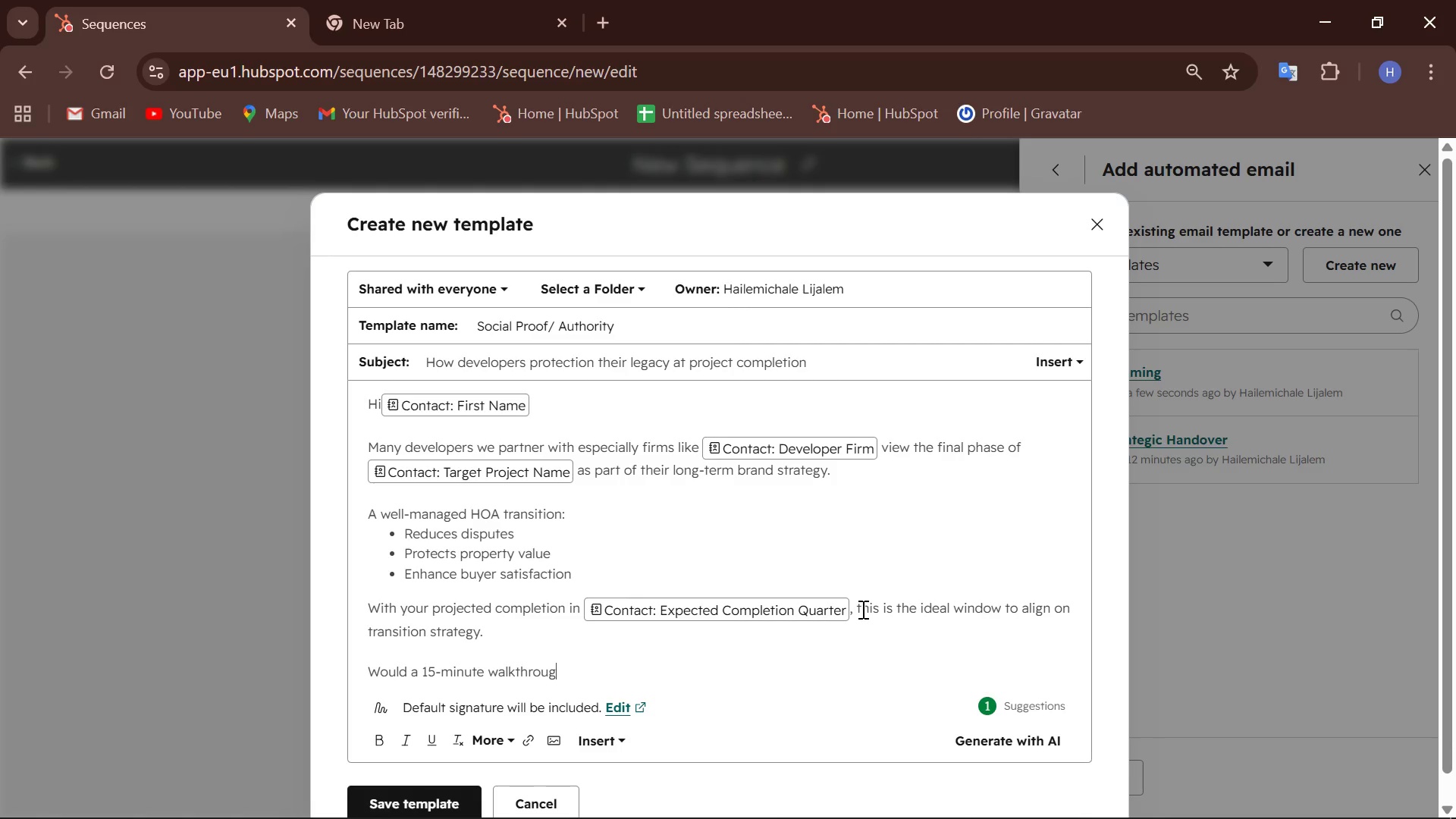 
type(h be useful?)
 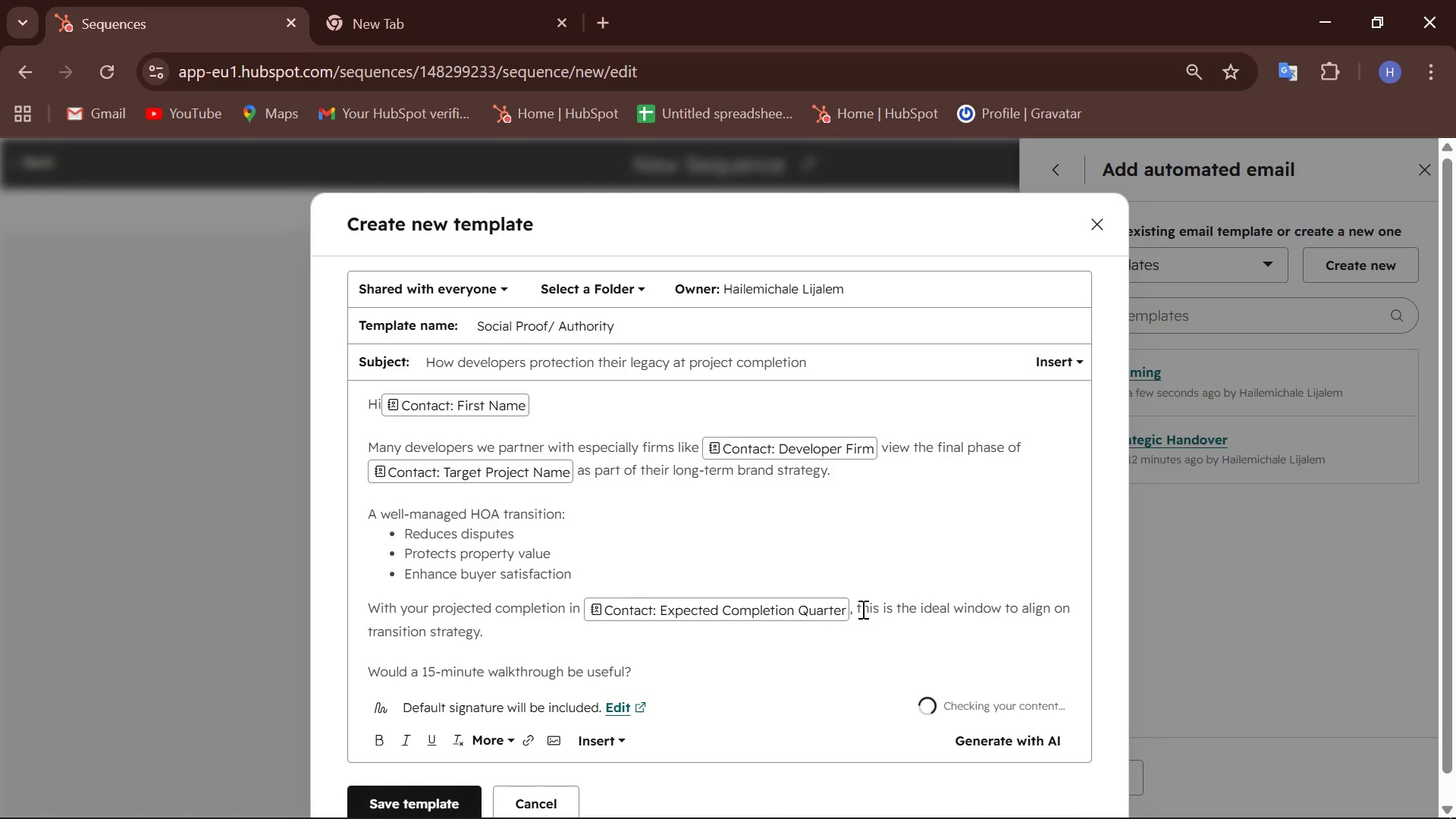 
key(Enter)
 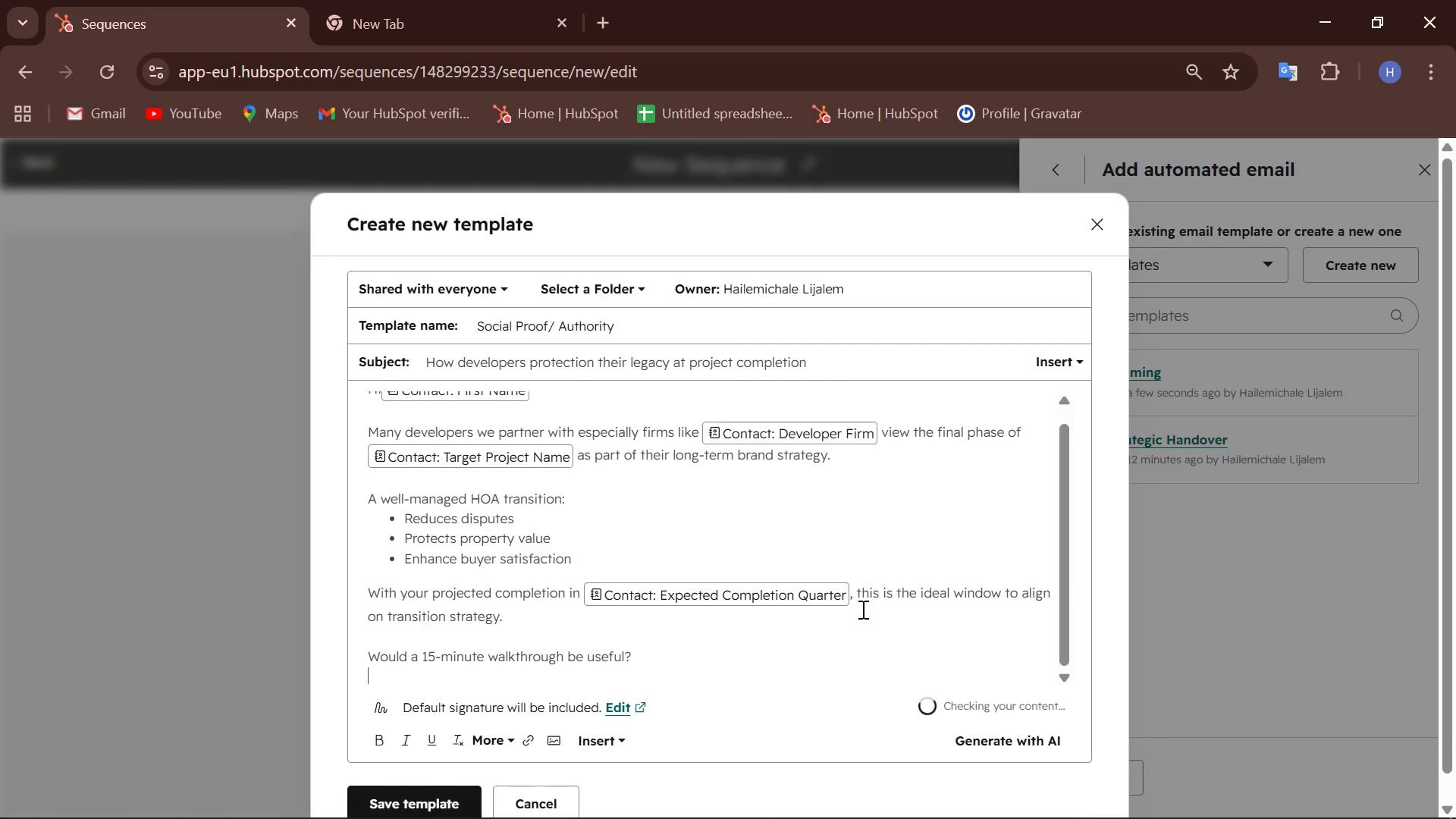 
key(Enter)
 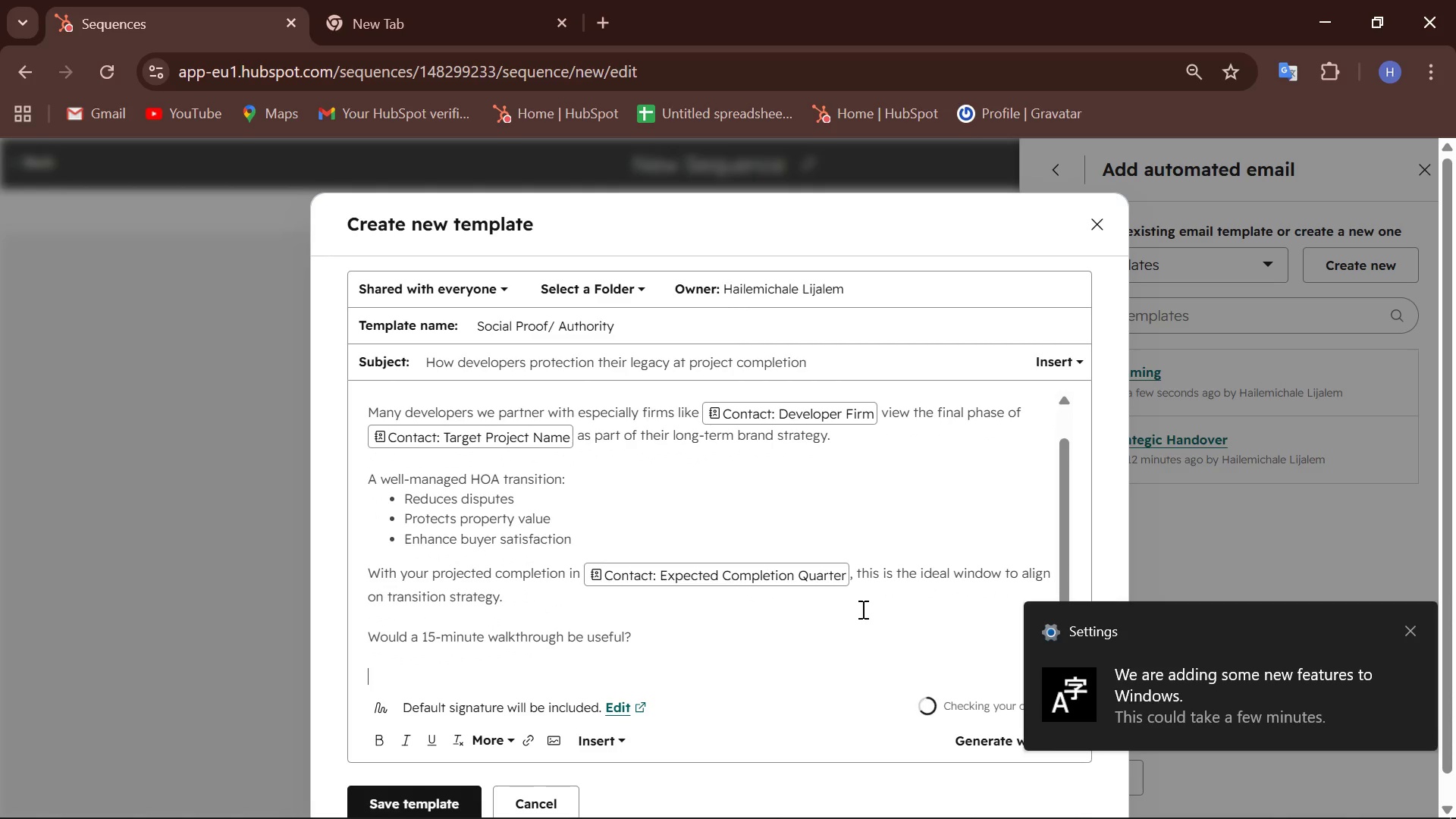 
type(Best regards,)
 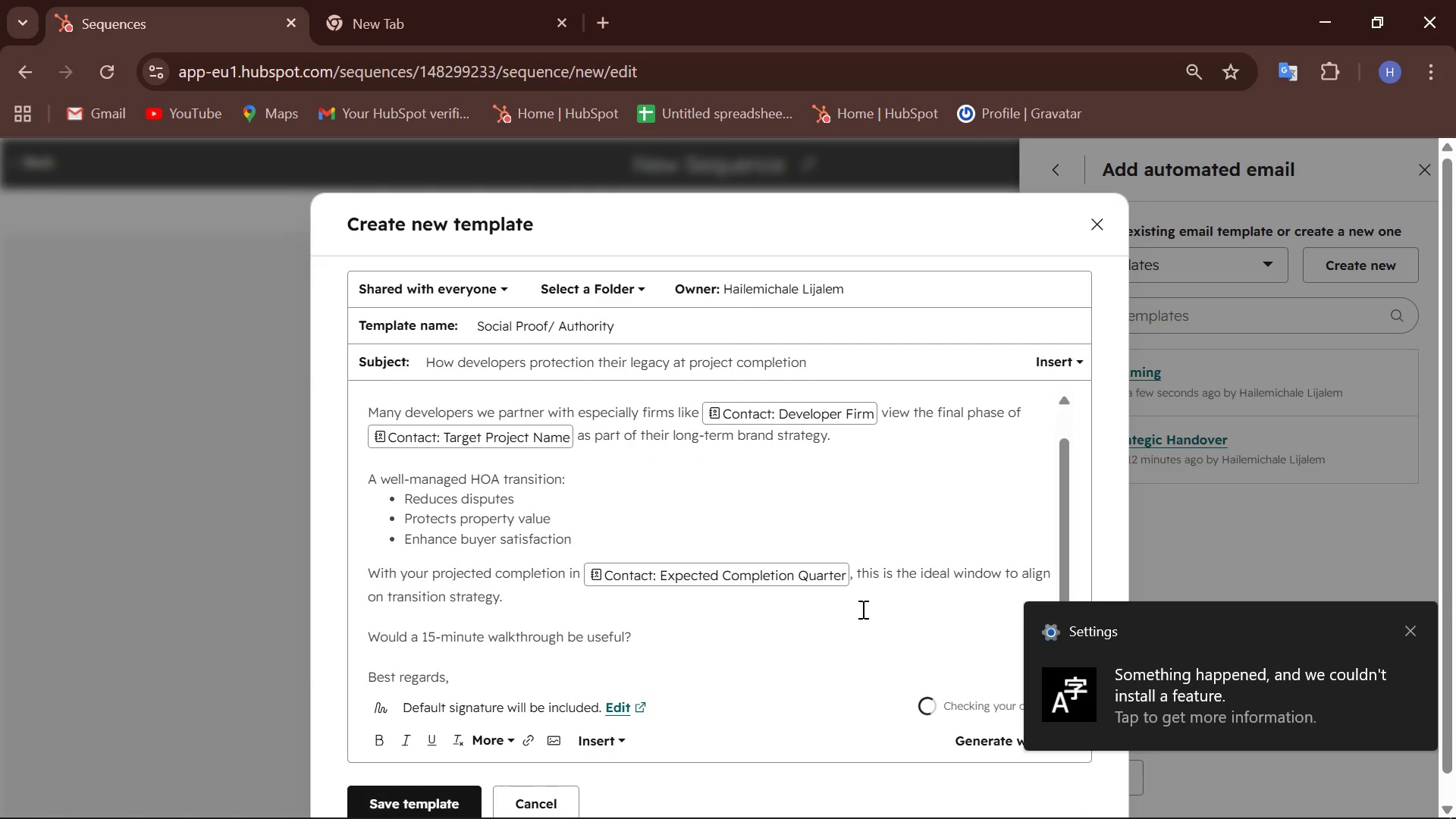 
key(Enter)
 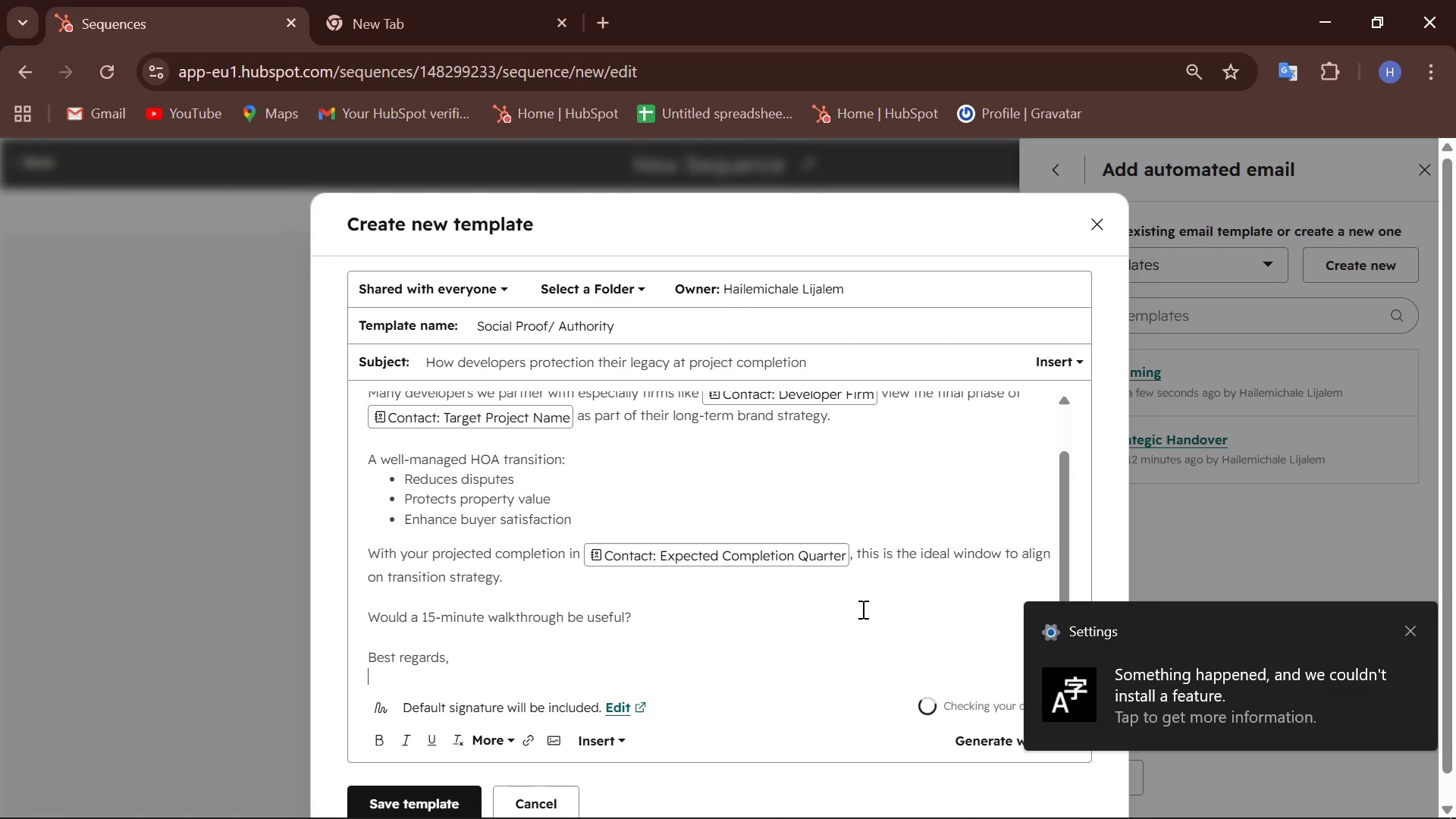 
type(Hailemichale)
 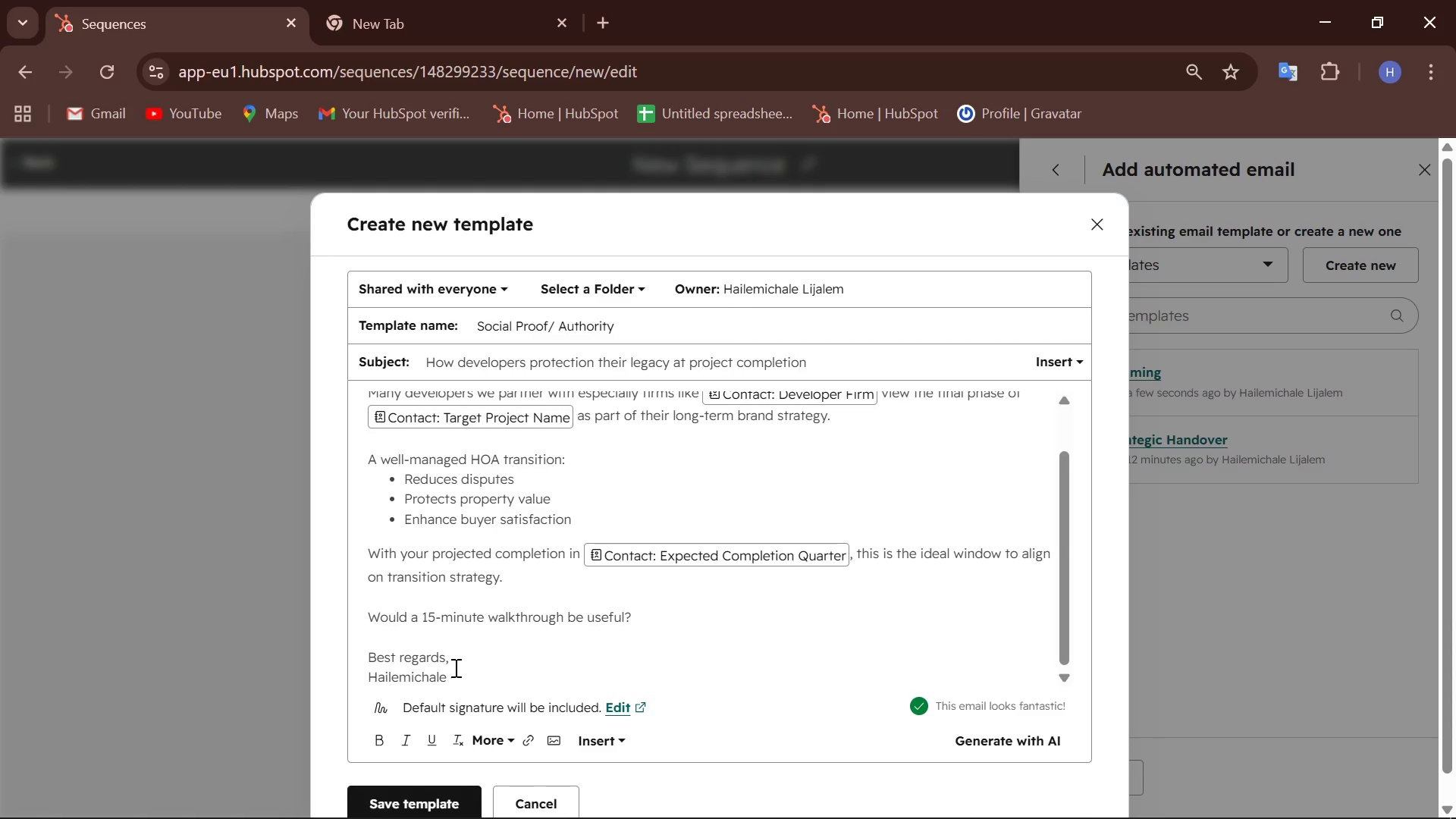 
scroll: coordinate [696, 553], scroll_direction: up, amount: 2.0
 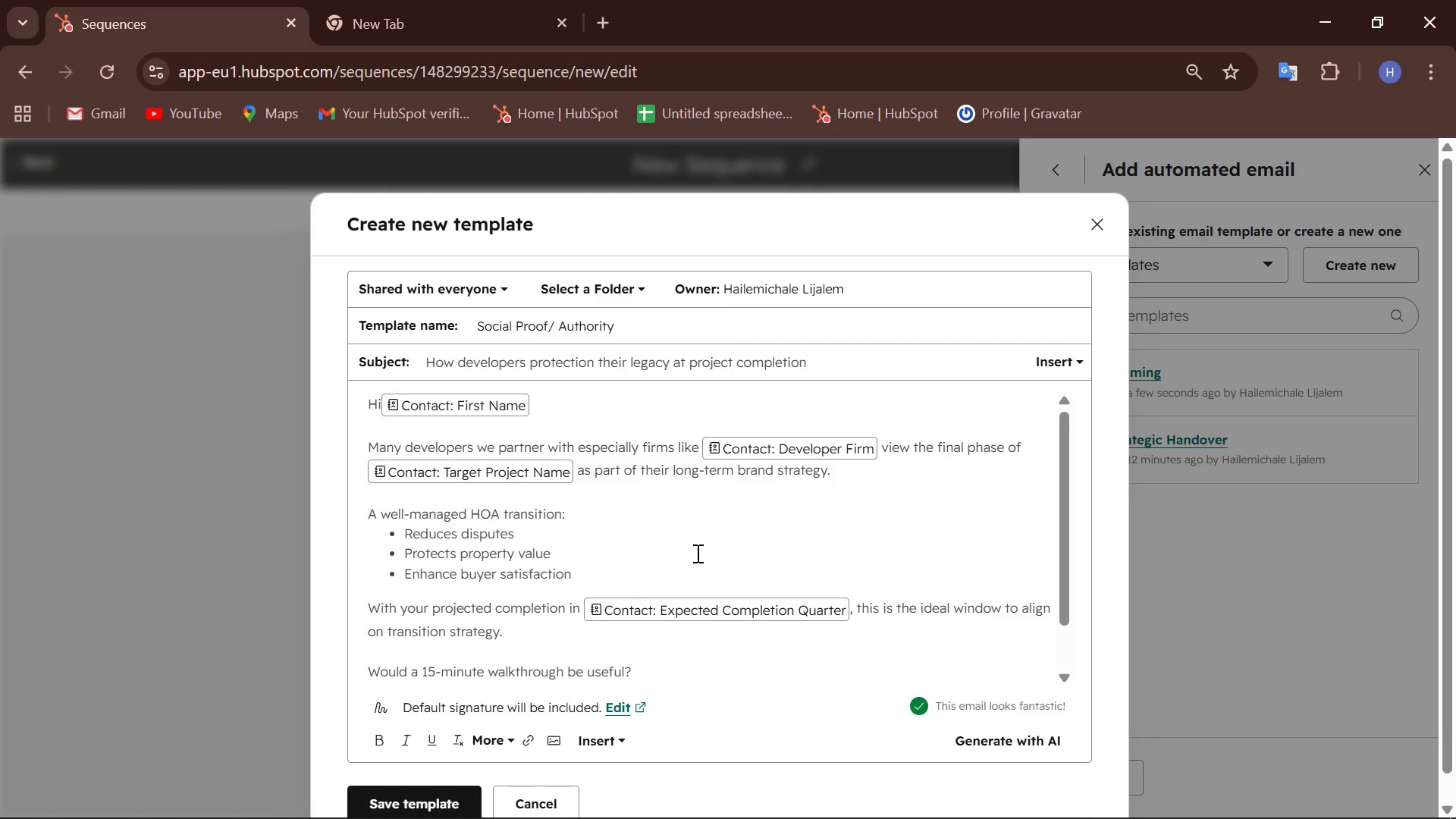 
scroll: coordinate [696, 553], scroll_direction: down, amount: 1.0
 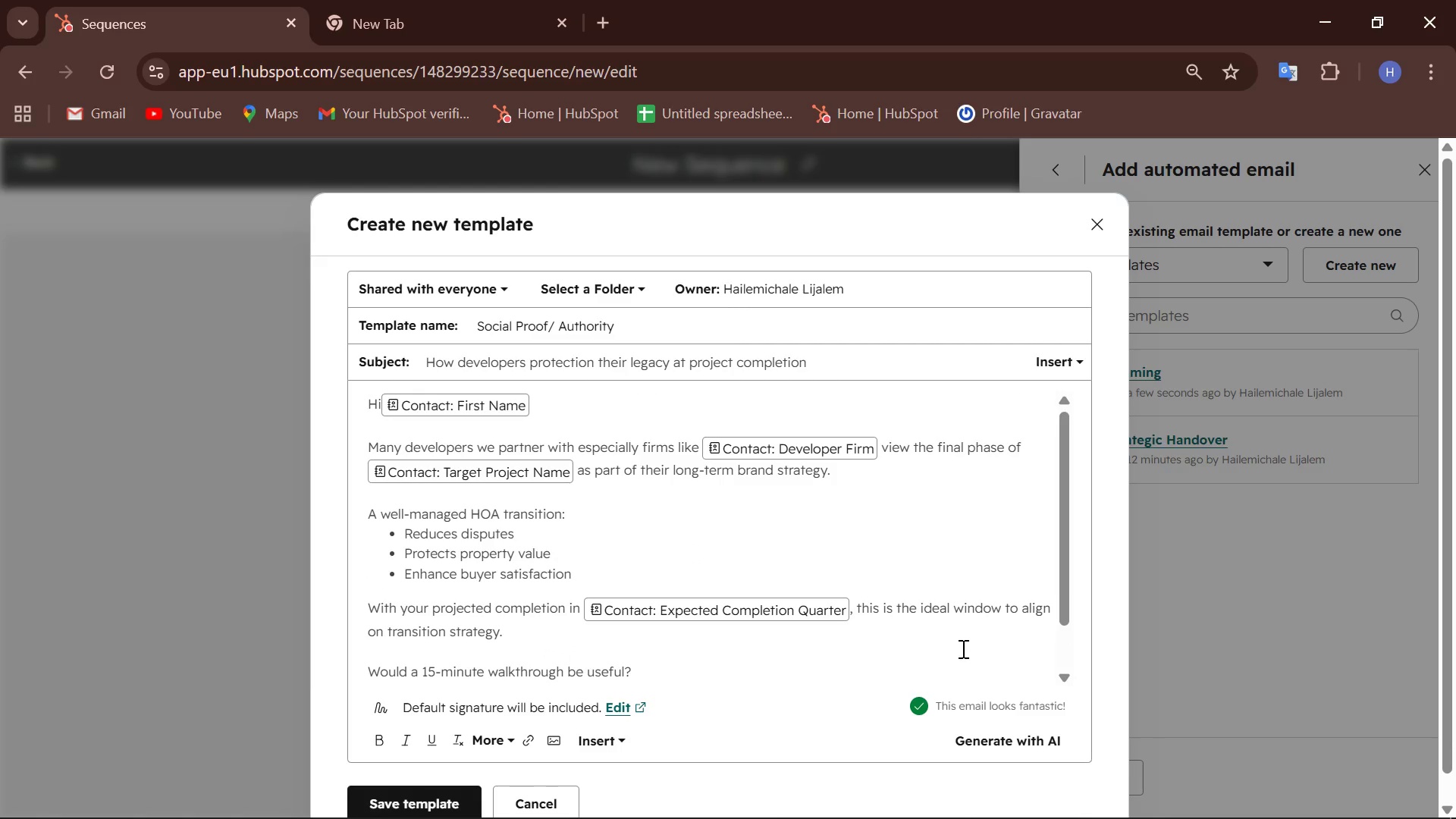 
left_click_drag(start_coordinate=[1061, 504], to_coordinate=[1052, 500])
 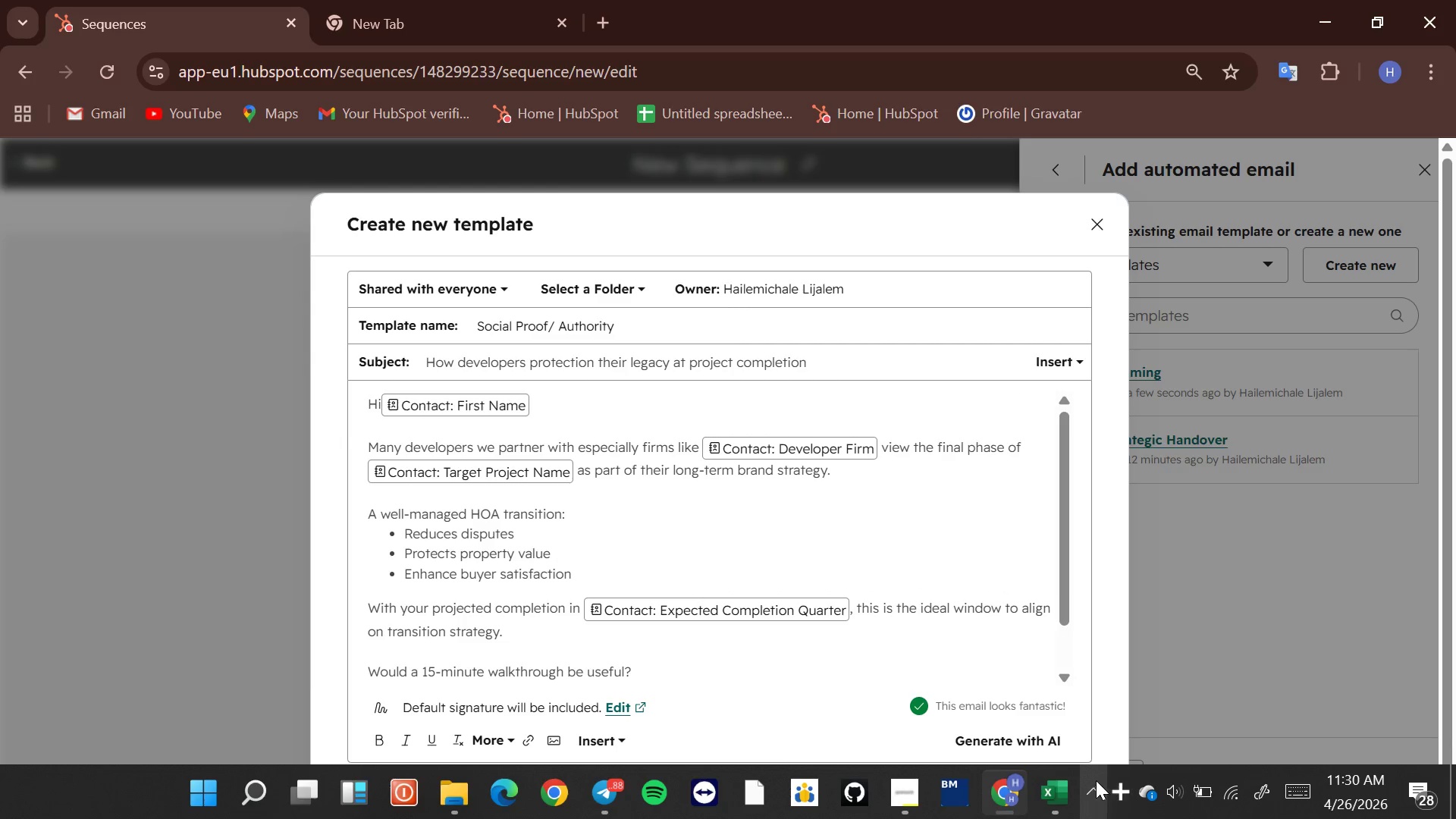 
right_click([1125, 778])
 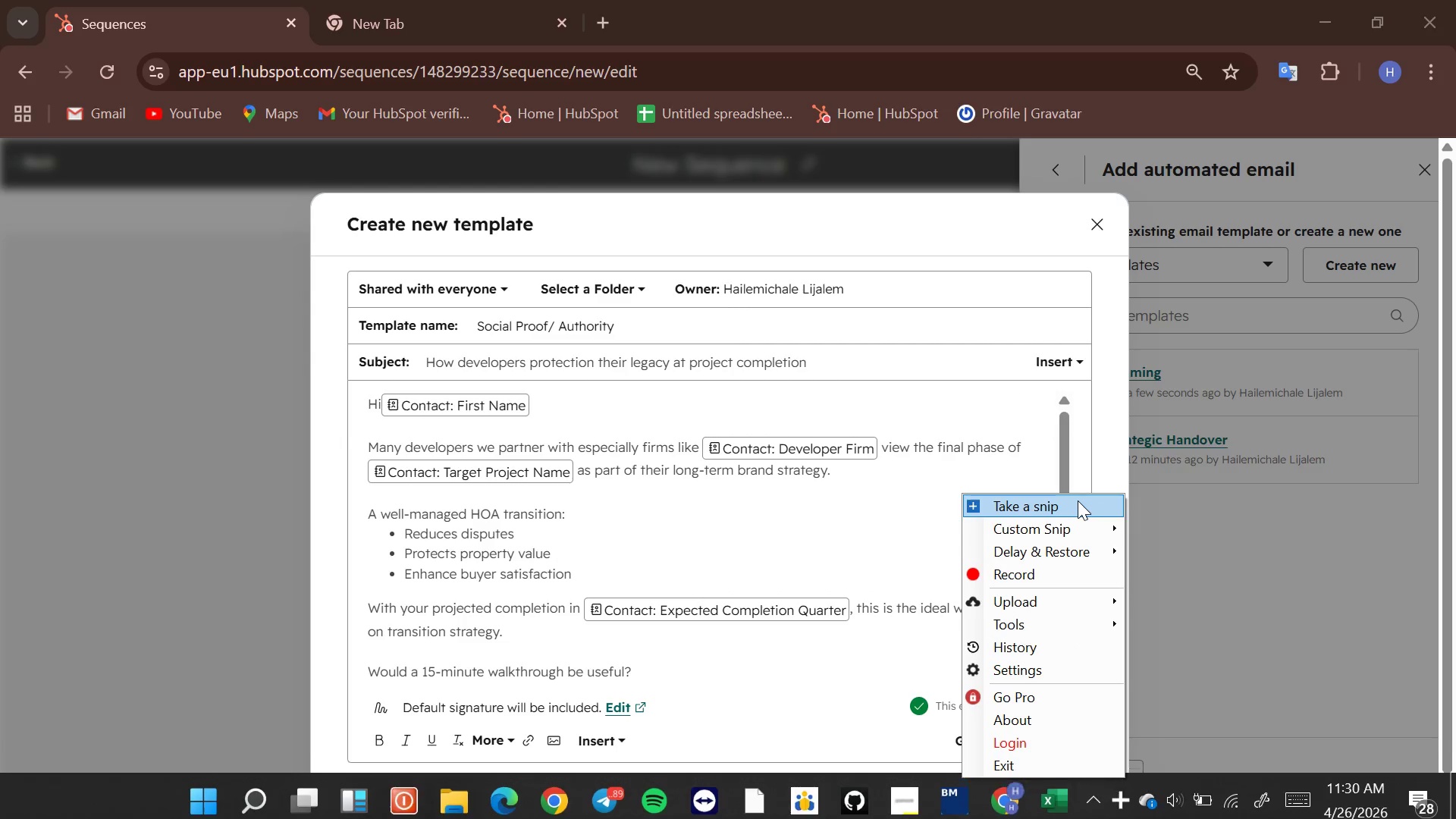 
left_click([1078, 500])
 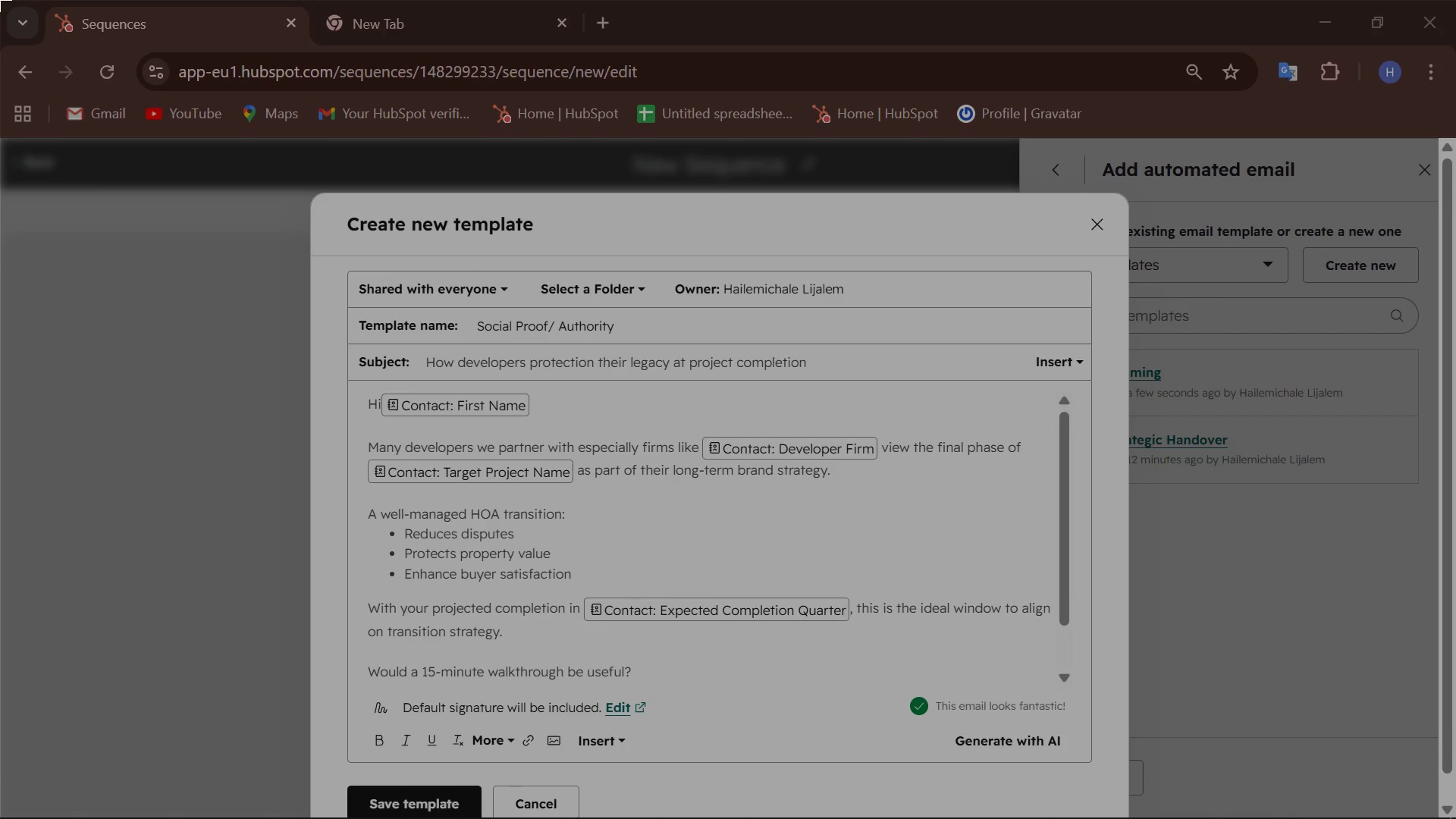 
left_click_drag(start_coordinate=[0, 0], to_coordinate=[1455, 818])
 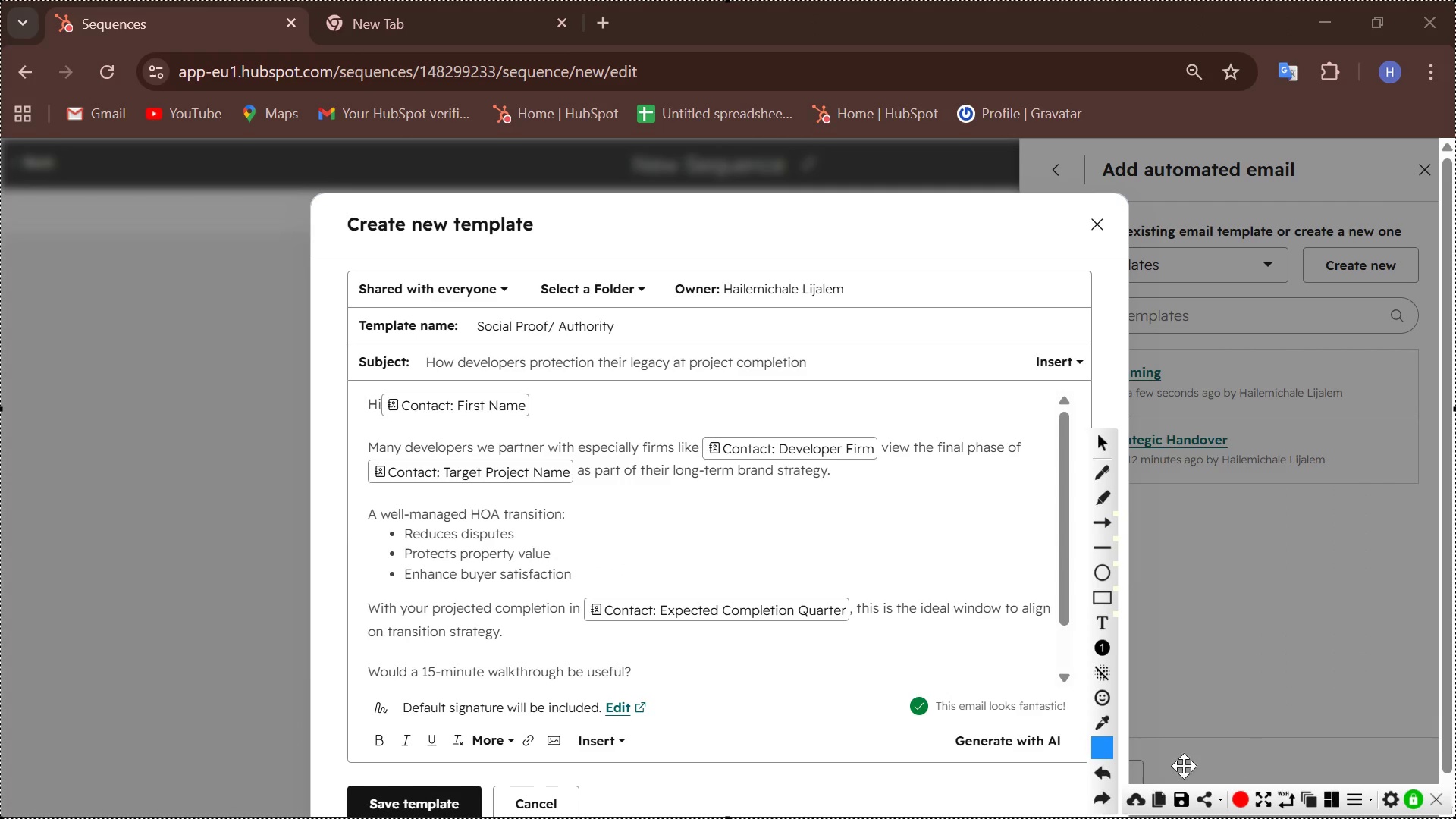 
mouse_move([1171, 777])
 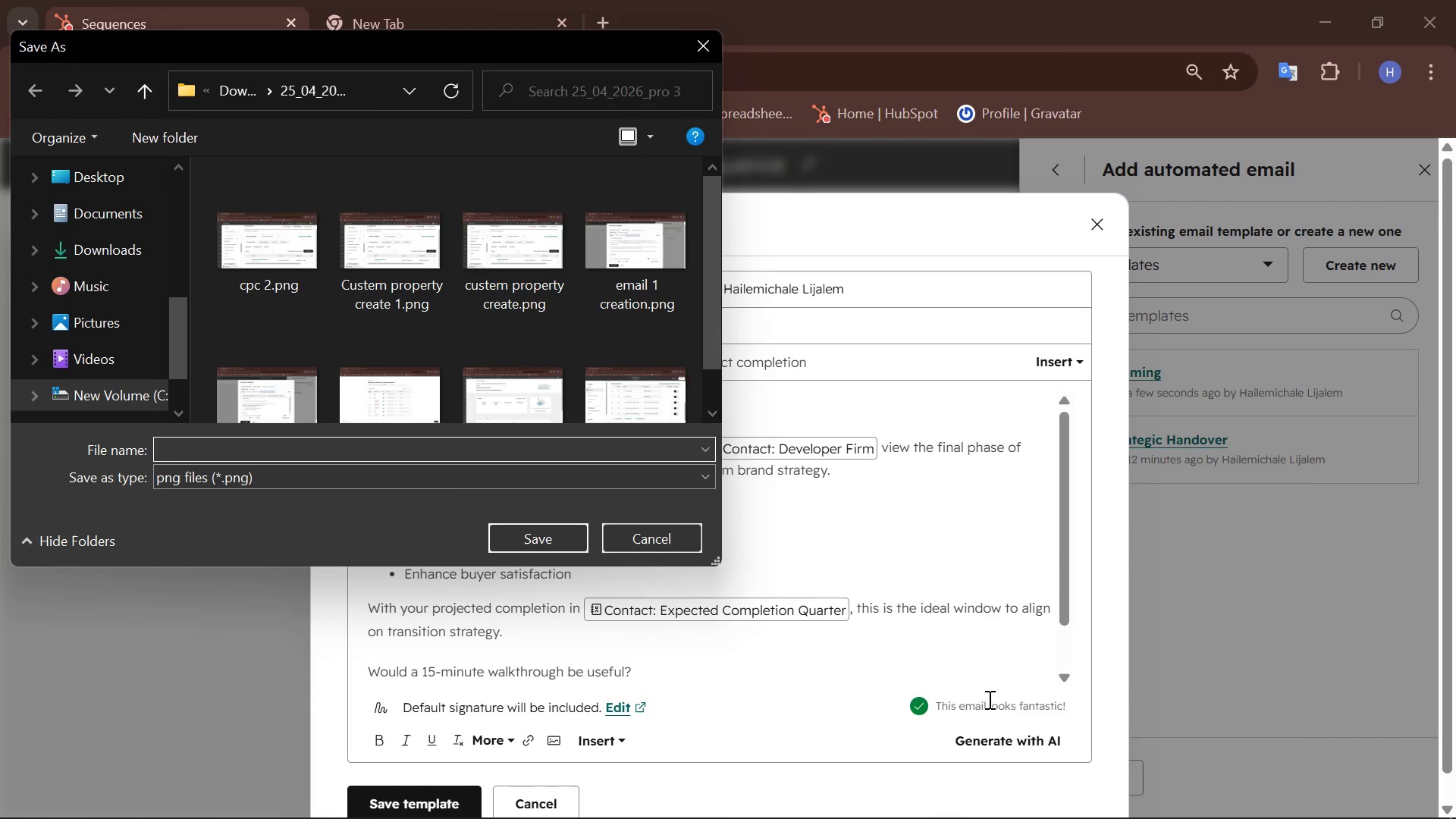 
type(email 3 creation)
 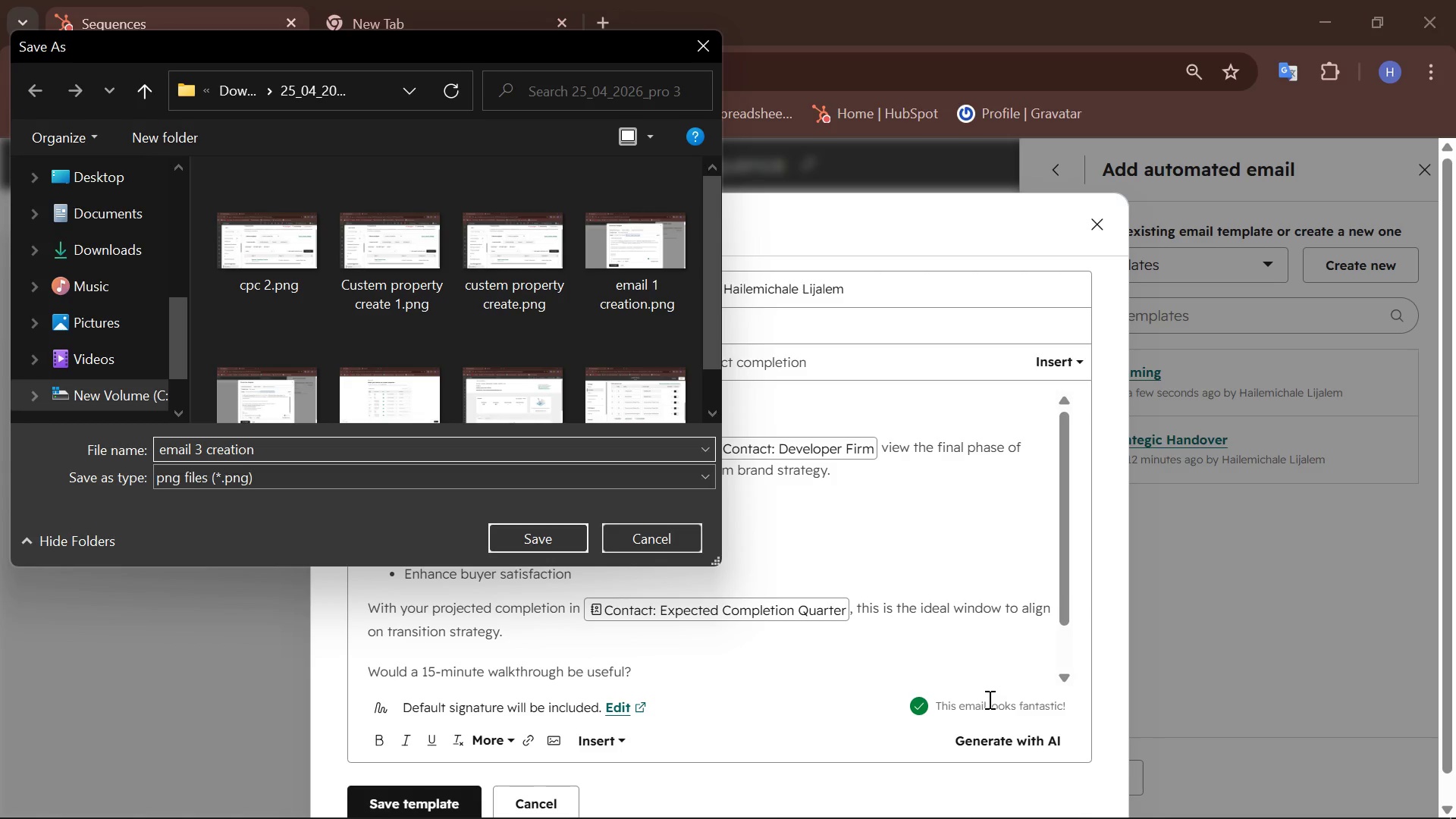 
key(Shift+Enter)
 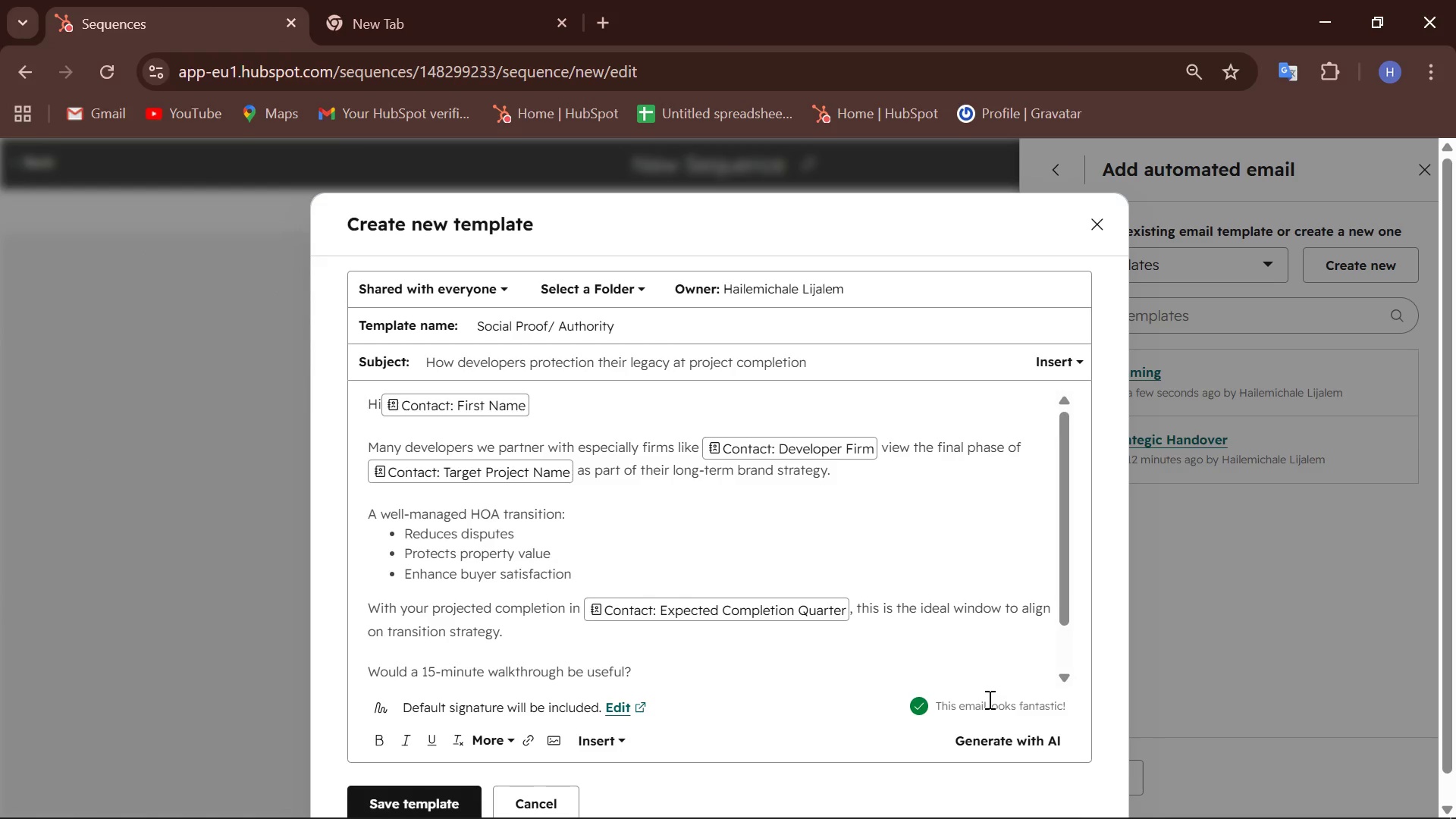 
key(Shift+ShiftRight)
 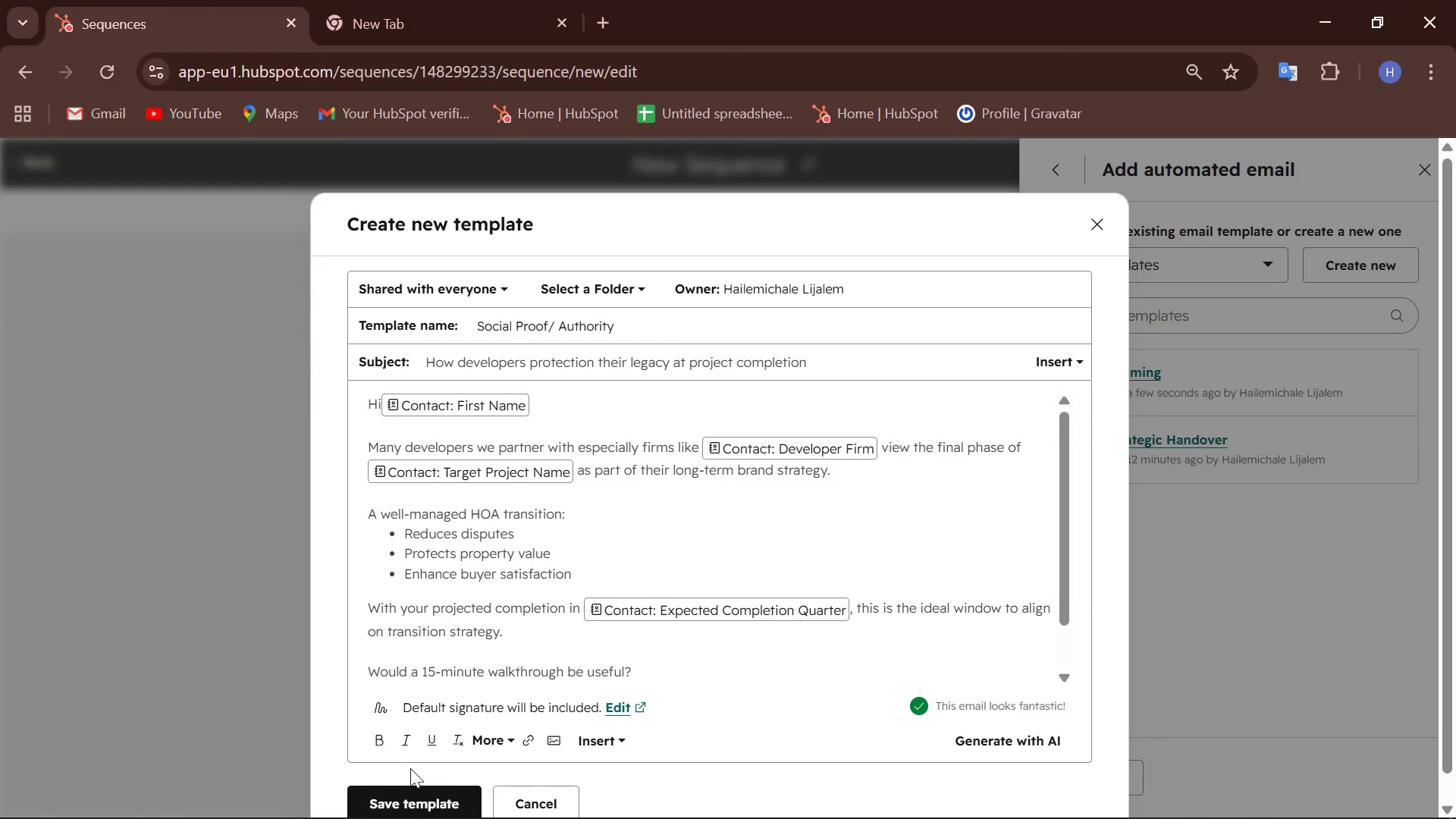 
left_click([444, 800])
 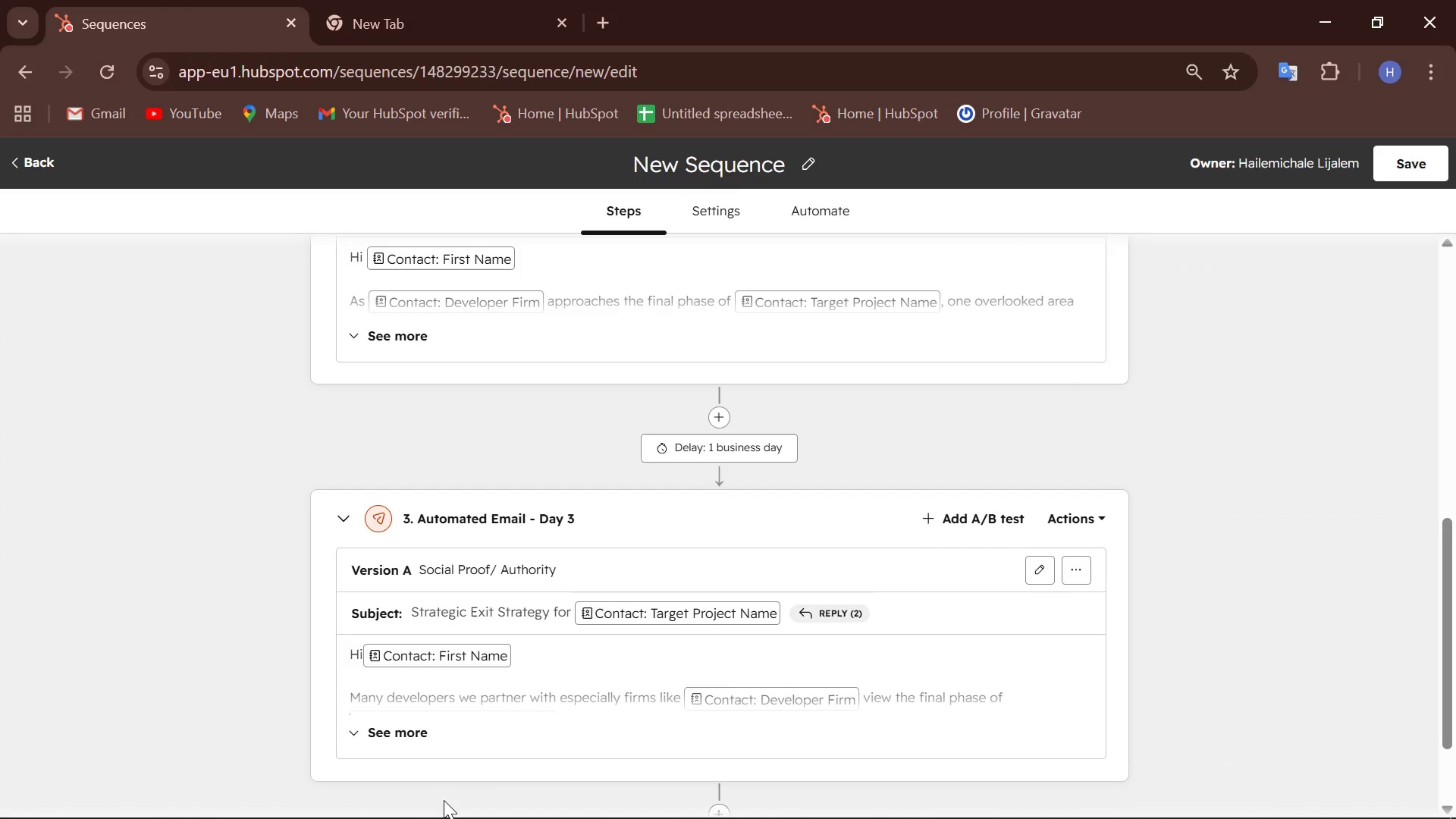 
scroll: coordinate [850, 585], scroll_direction: down, amount: 11.0
 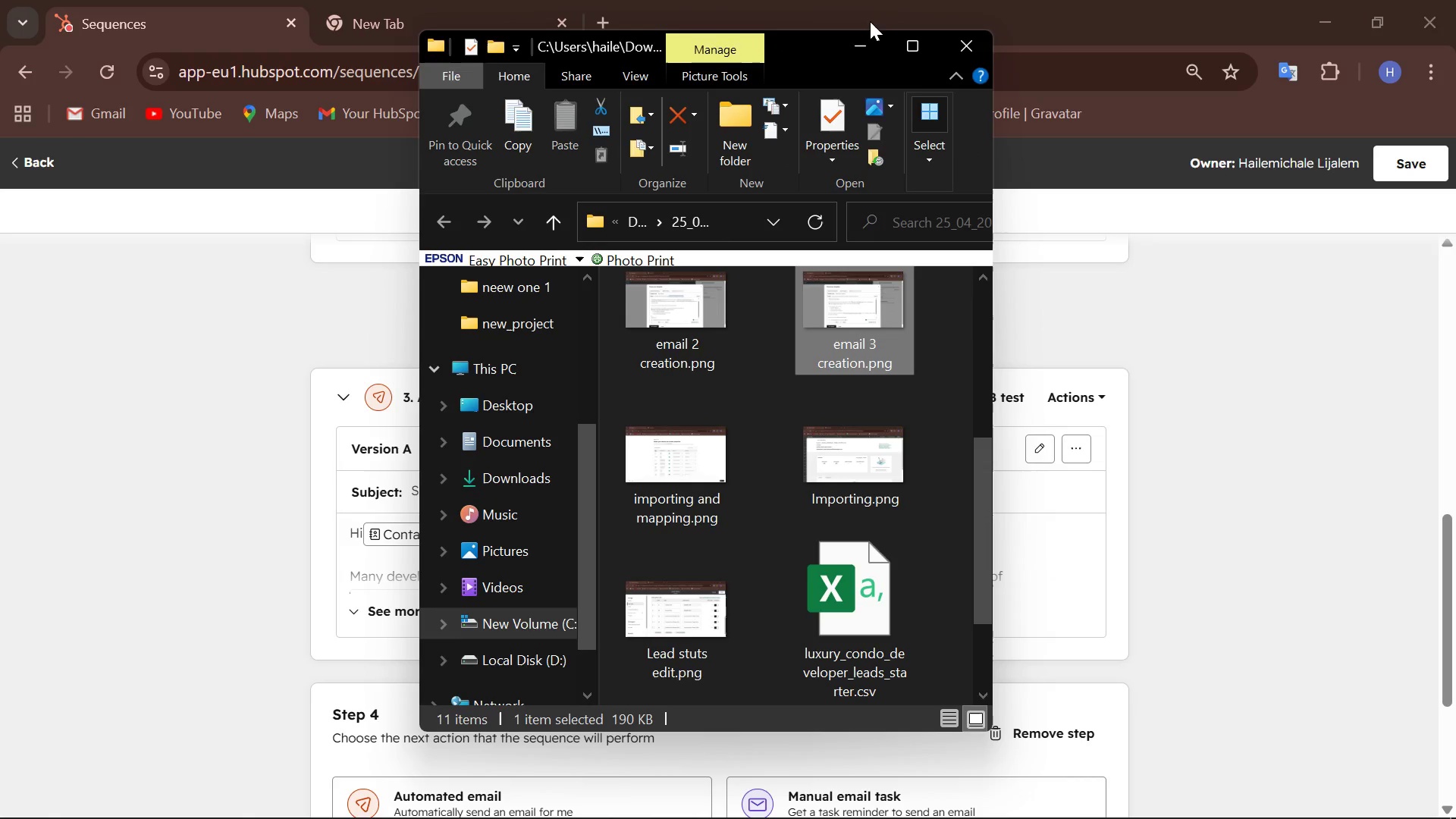 
left_click([852, 46])
 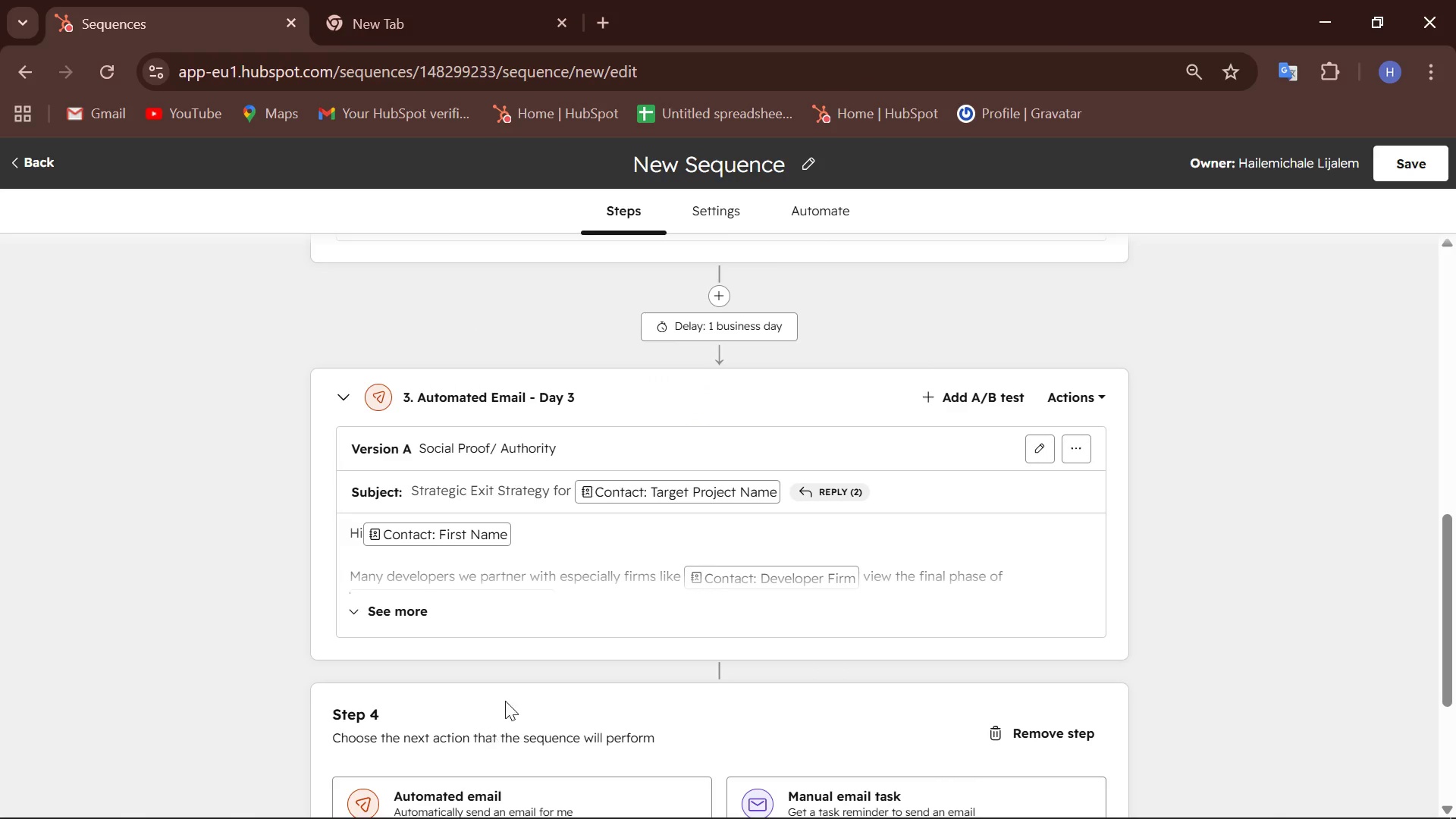 
scroll: coordinate [538, 657], scroll_direction: down, amount: 4.0
 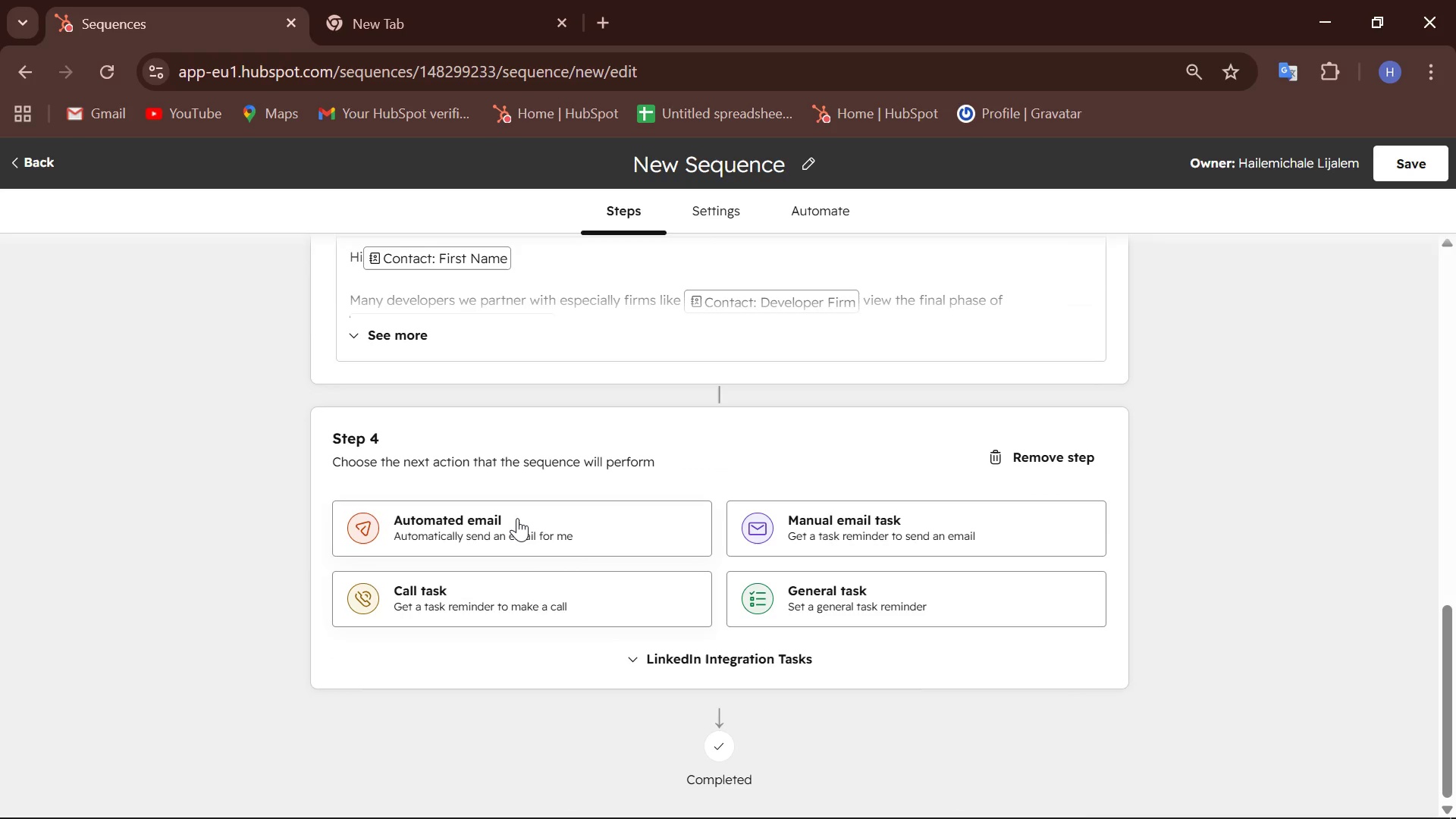 
left_click([517, 516])
 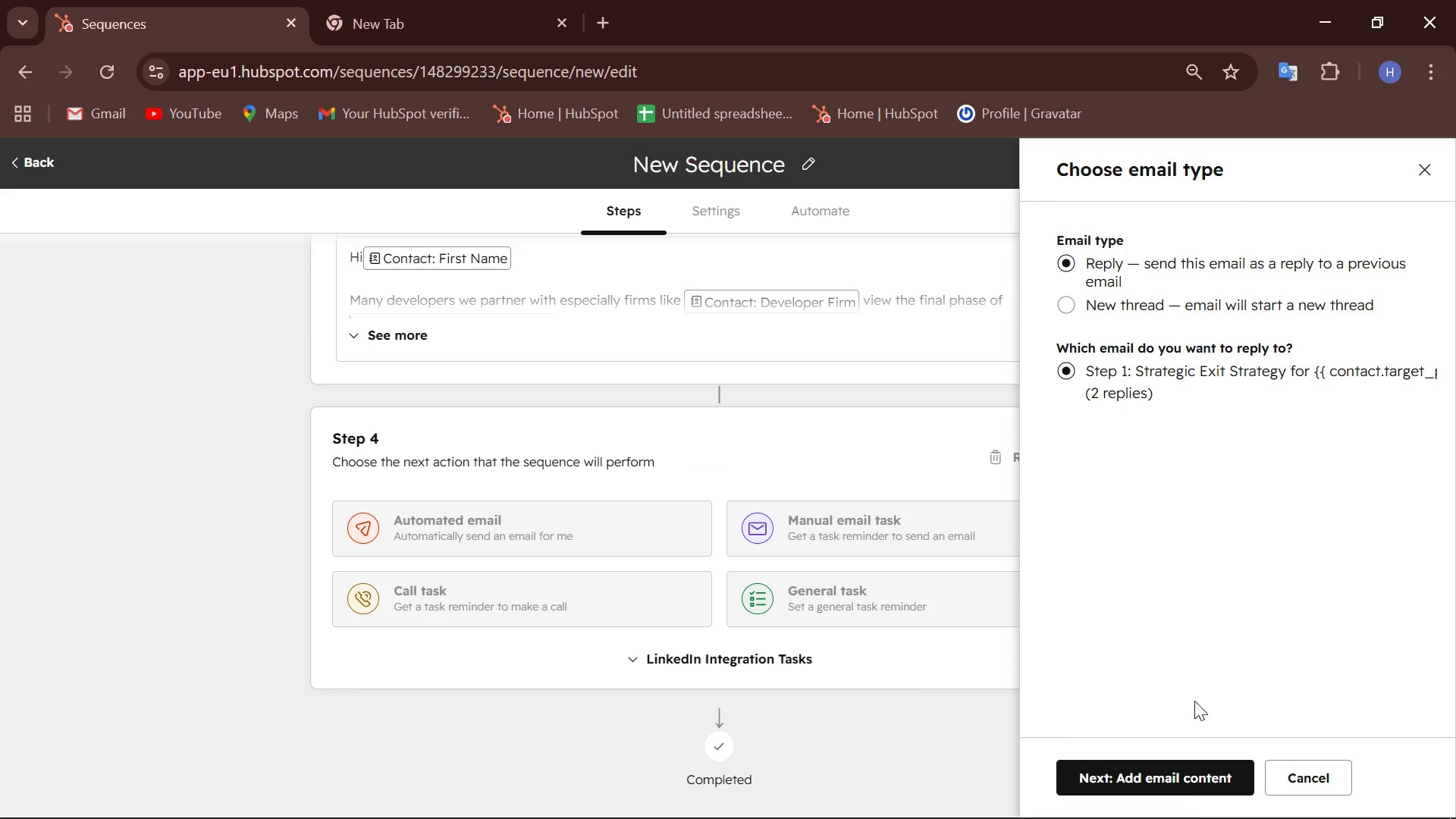 
left_click([1166, 792])
 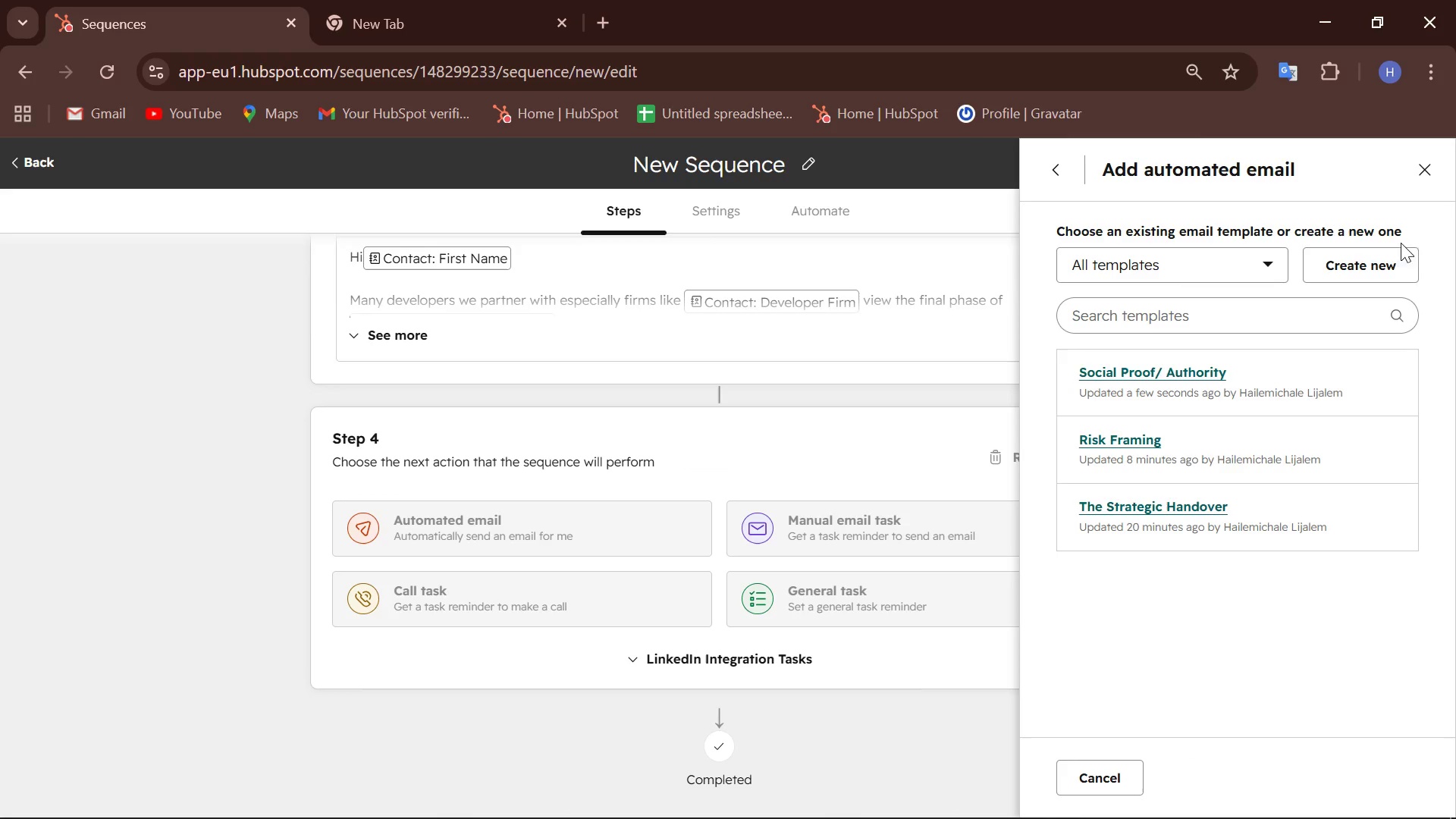 
left_click([1385, 253])
 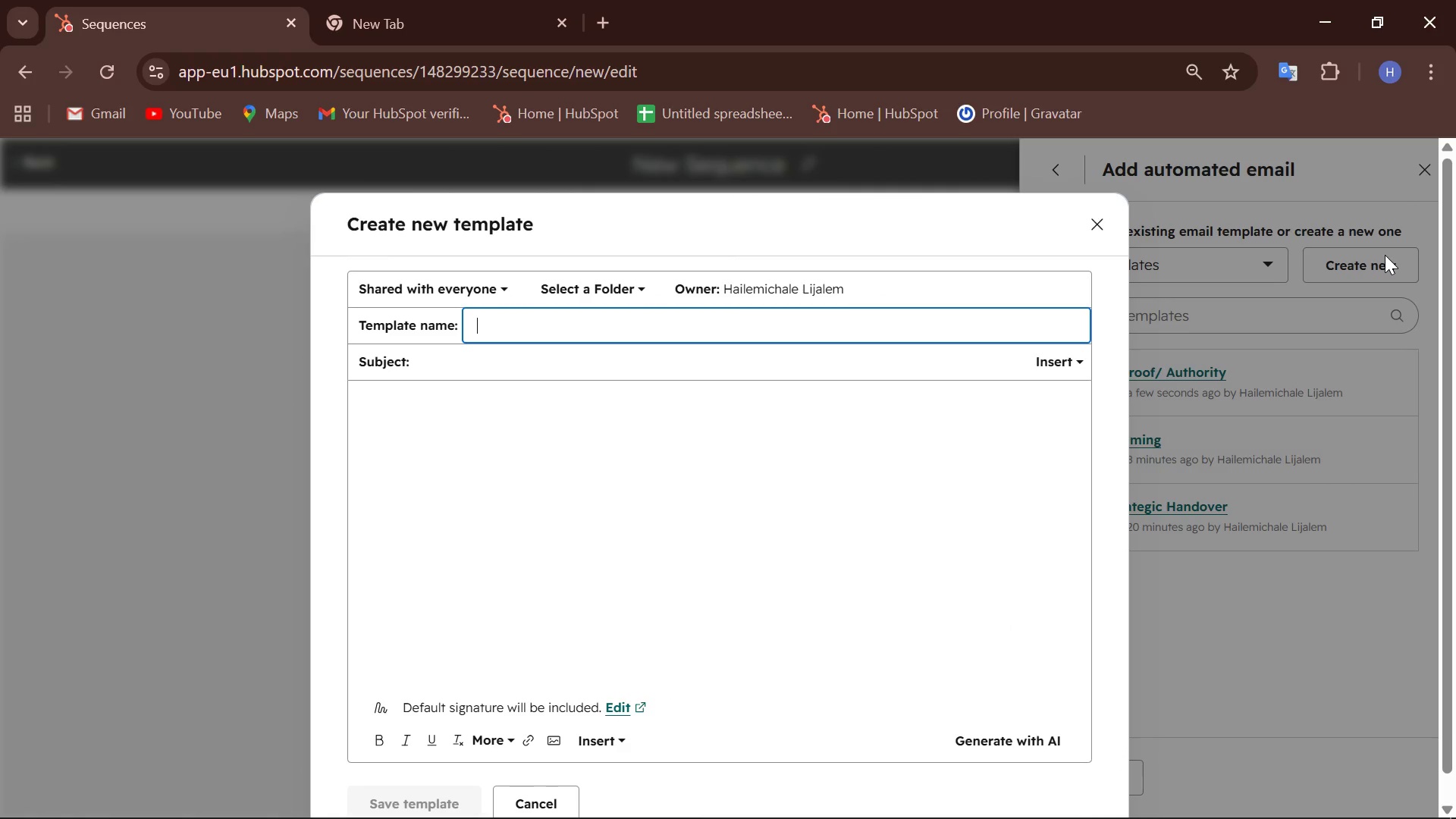 
wait(6.75)
 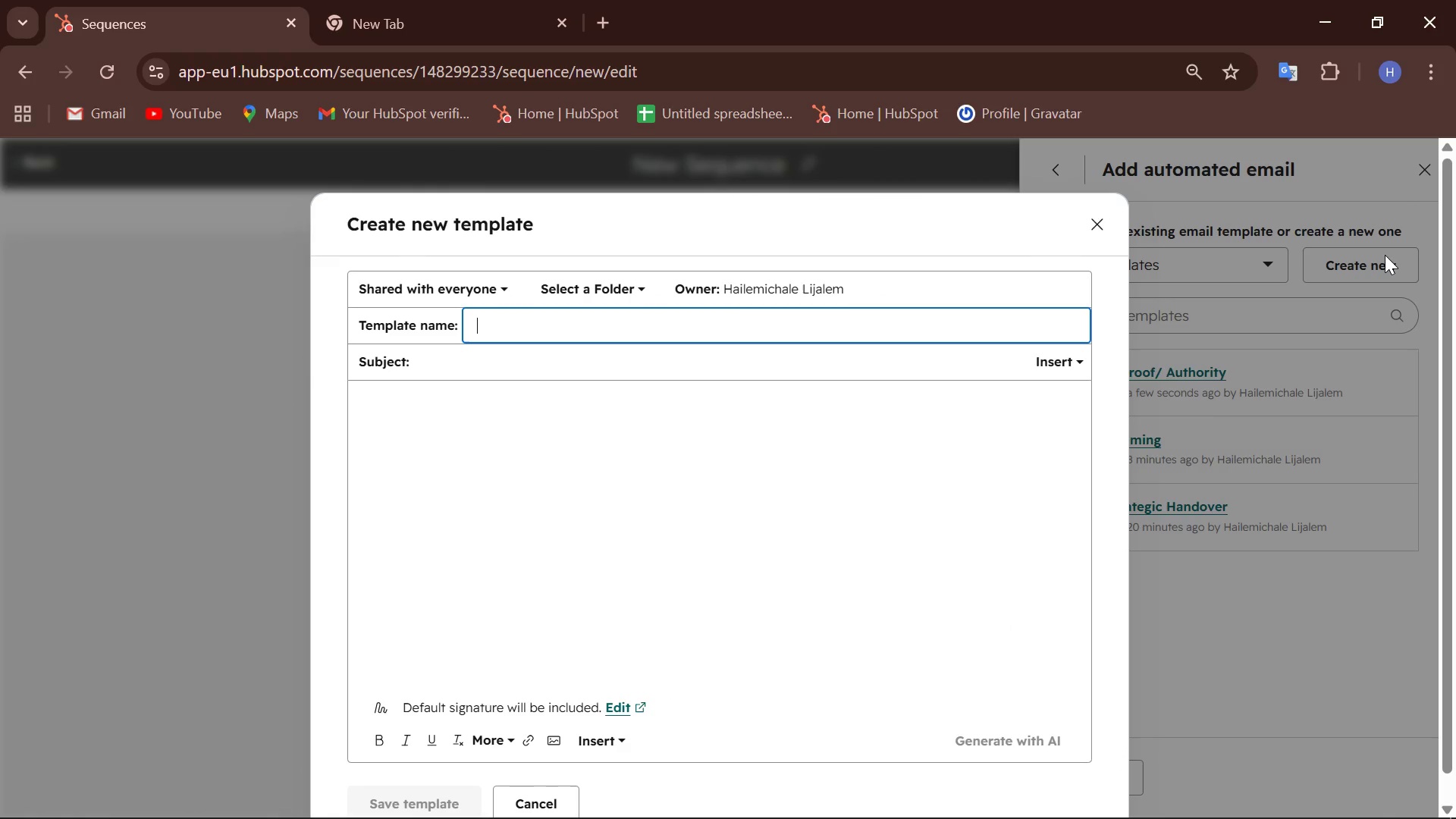 
type(Soft Close)
 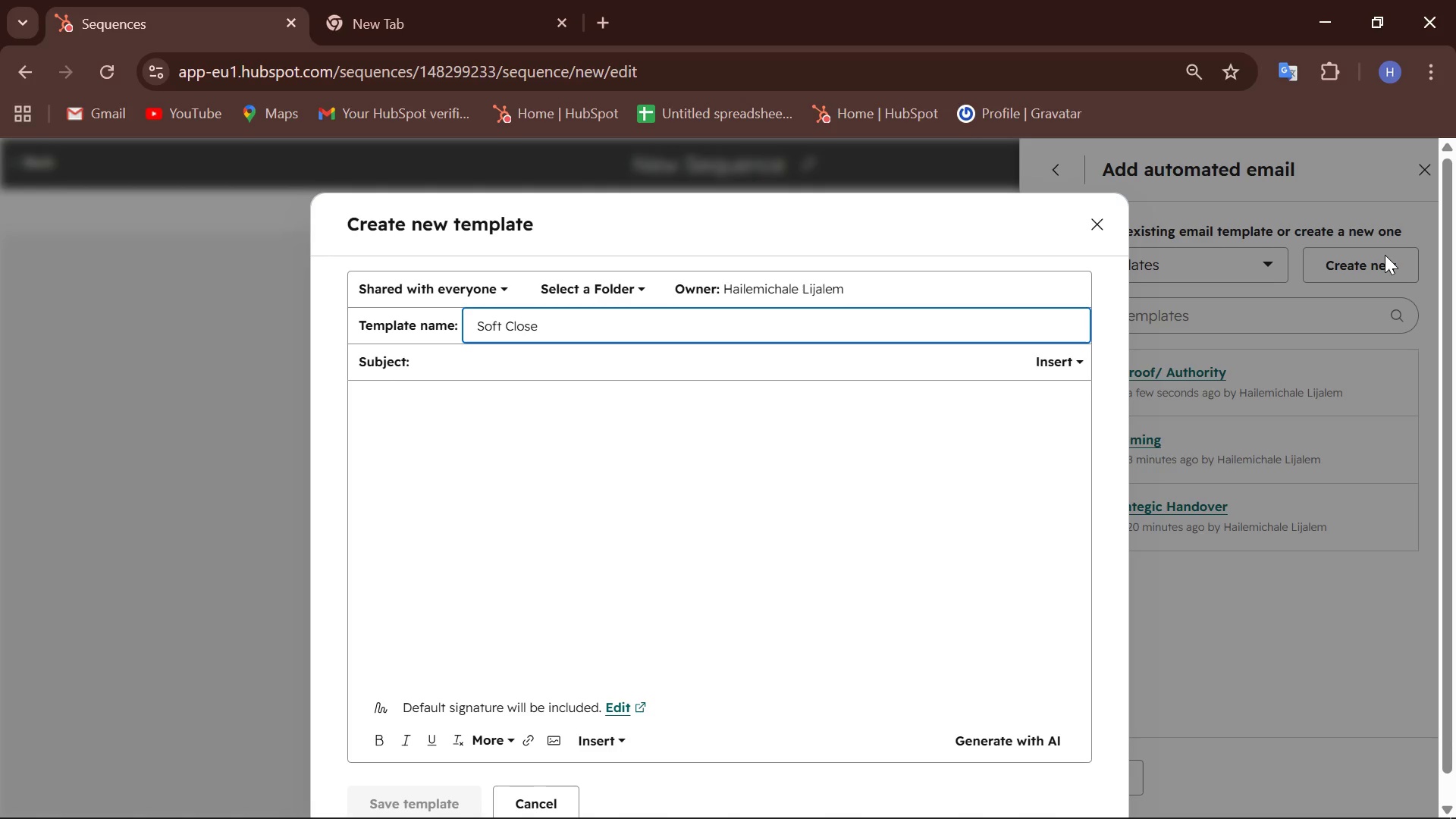 
left_click([768, 362])
 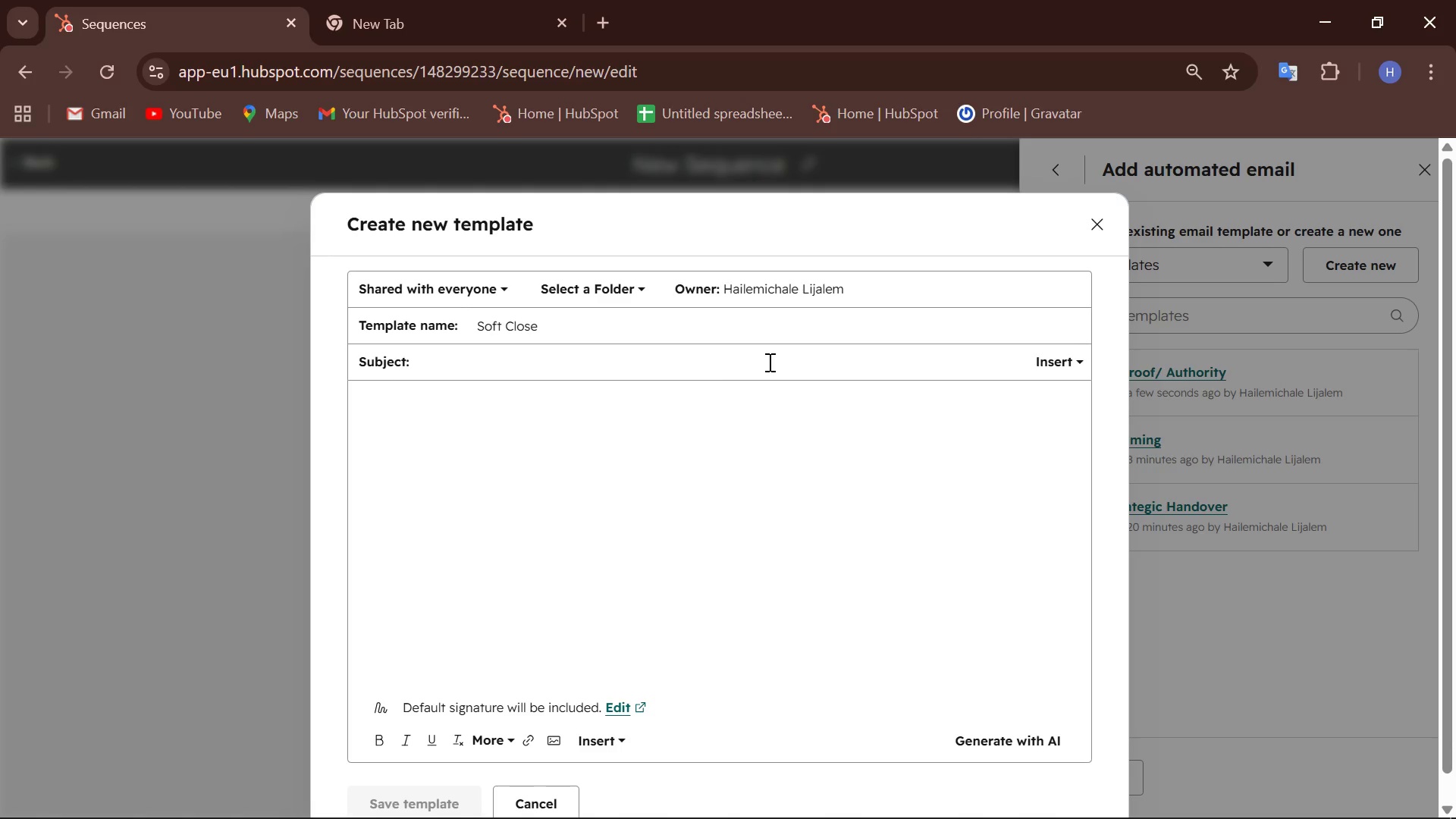 
type(Final thought on )
 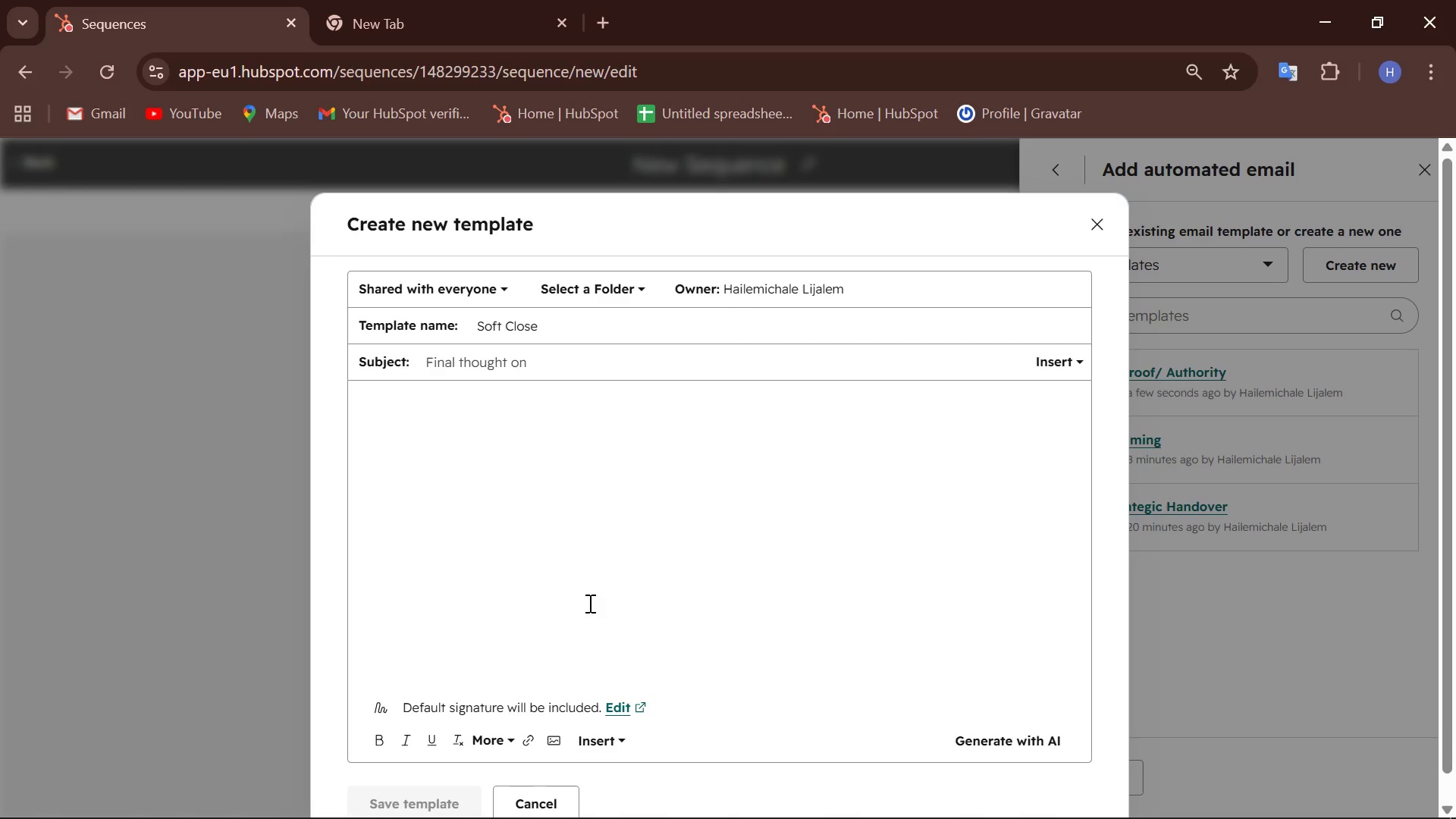 
left_click([601, 732])
 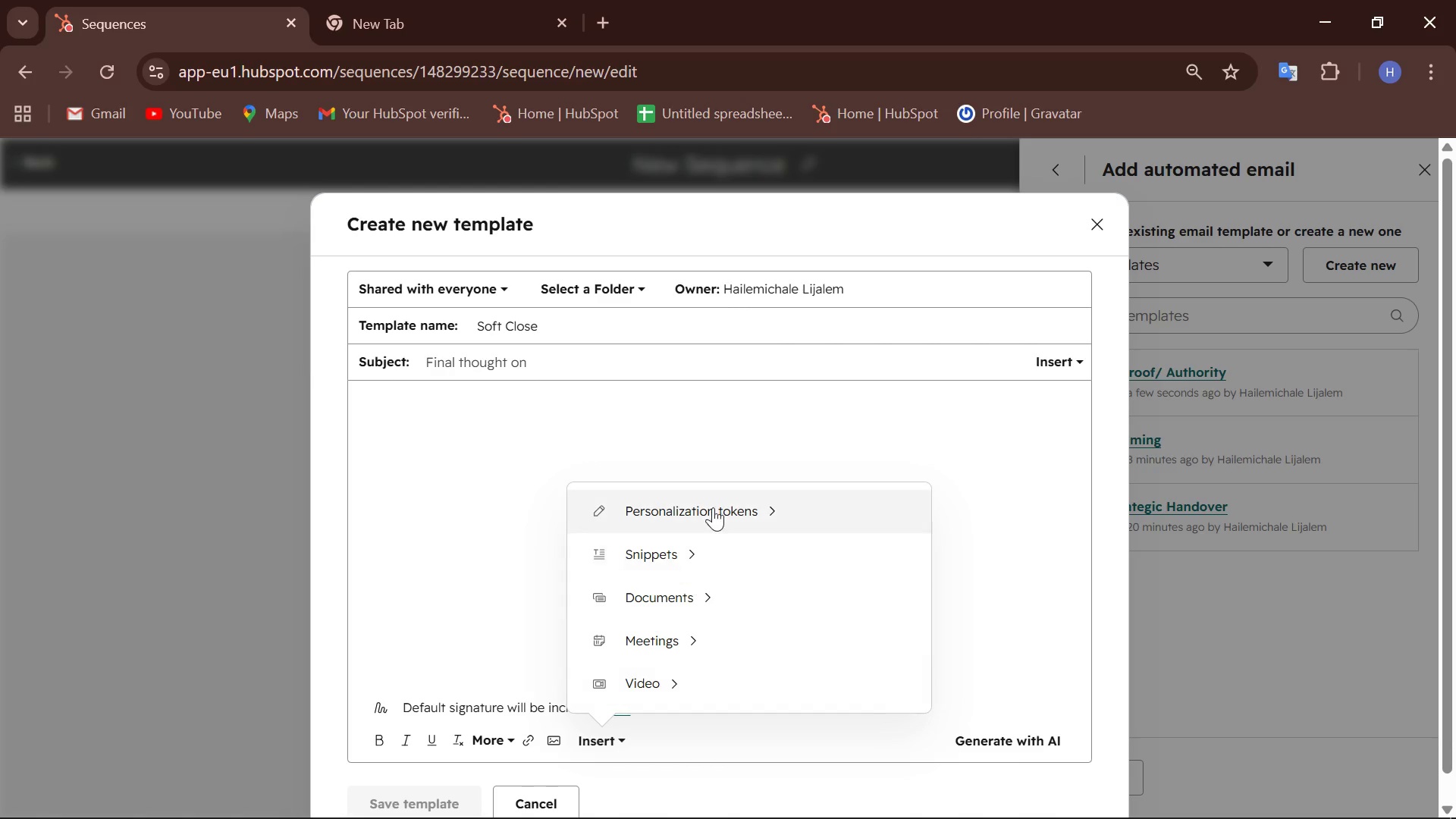 
left_click([713, 503])
 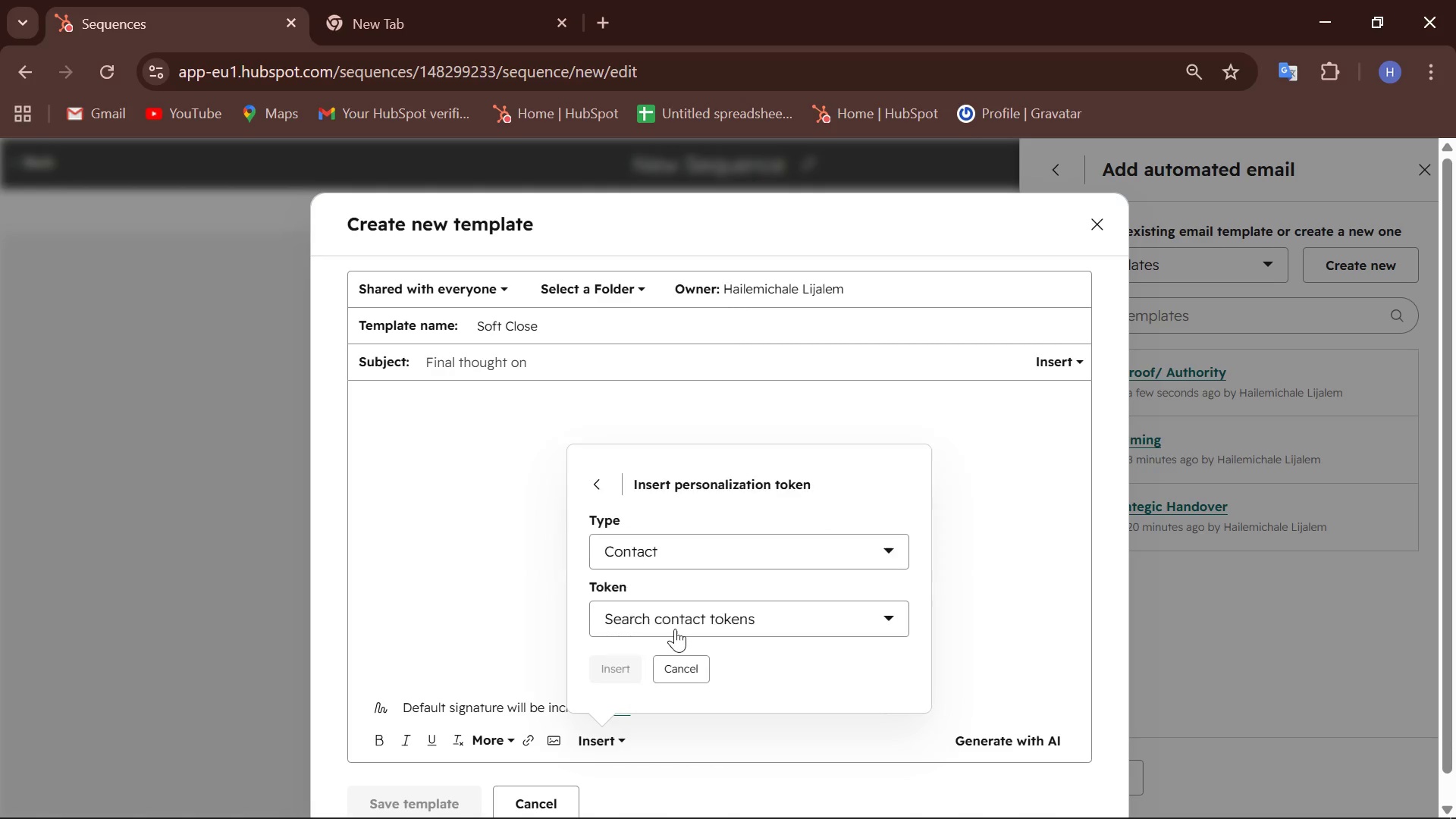 
left_click([675, 630])
 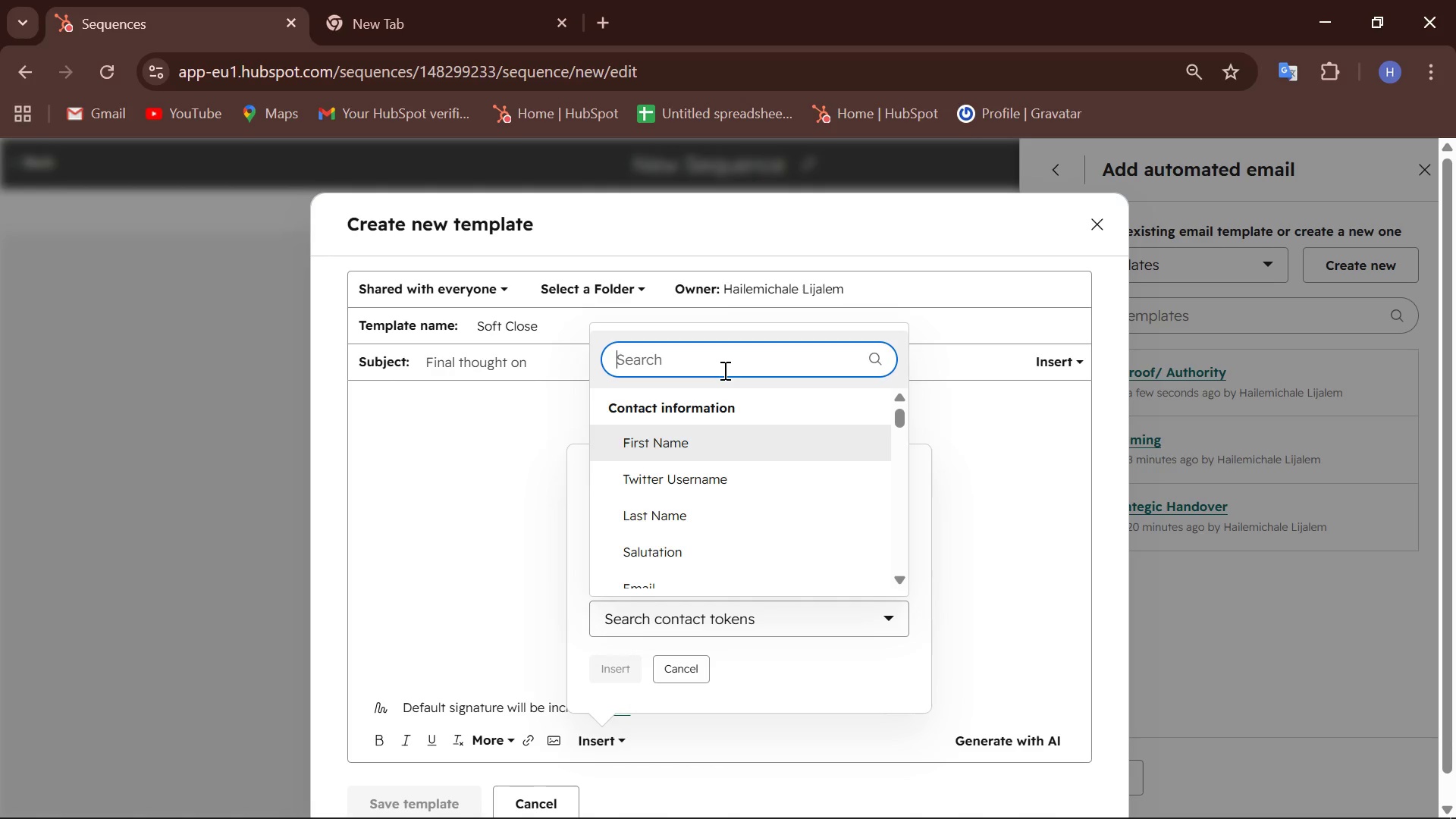 
type(tar)
 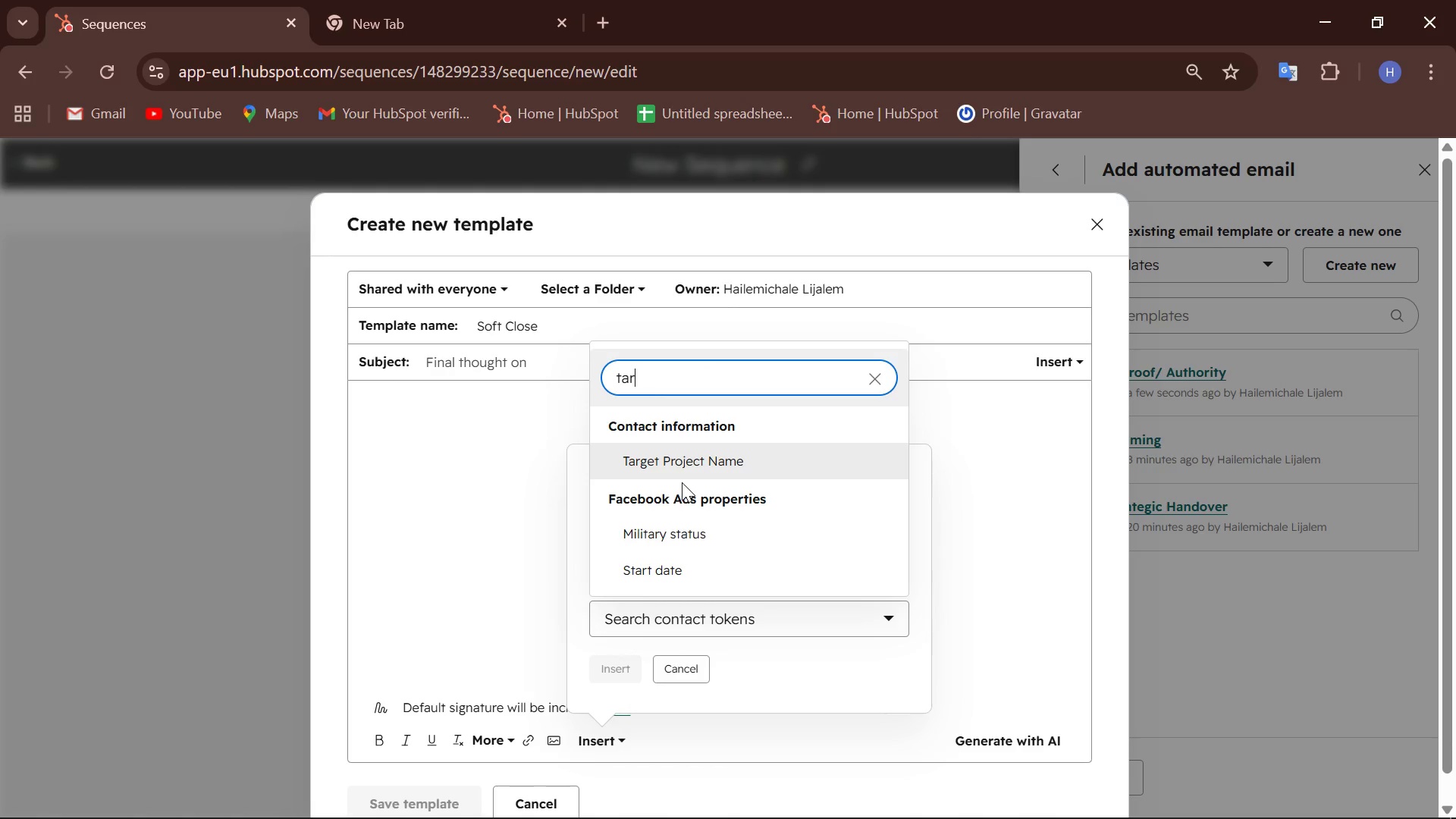 
left_click([700, 452])
 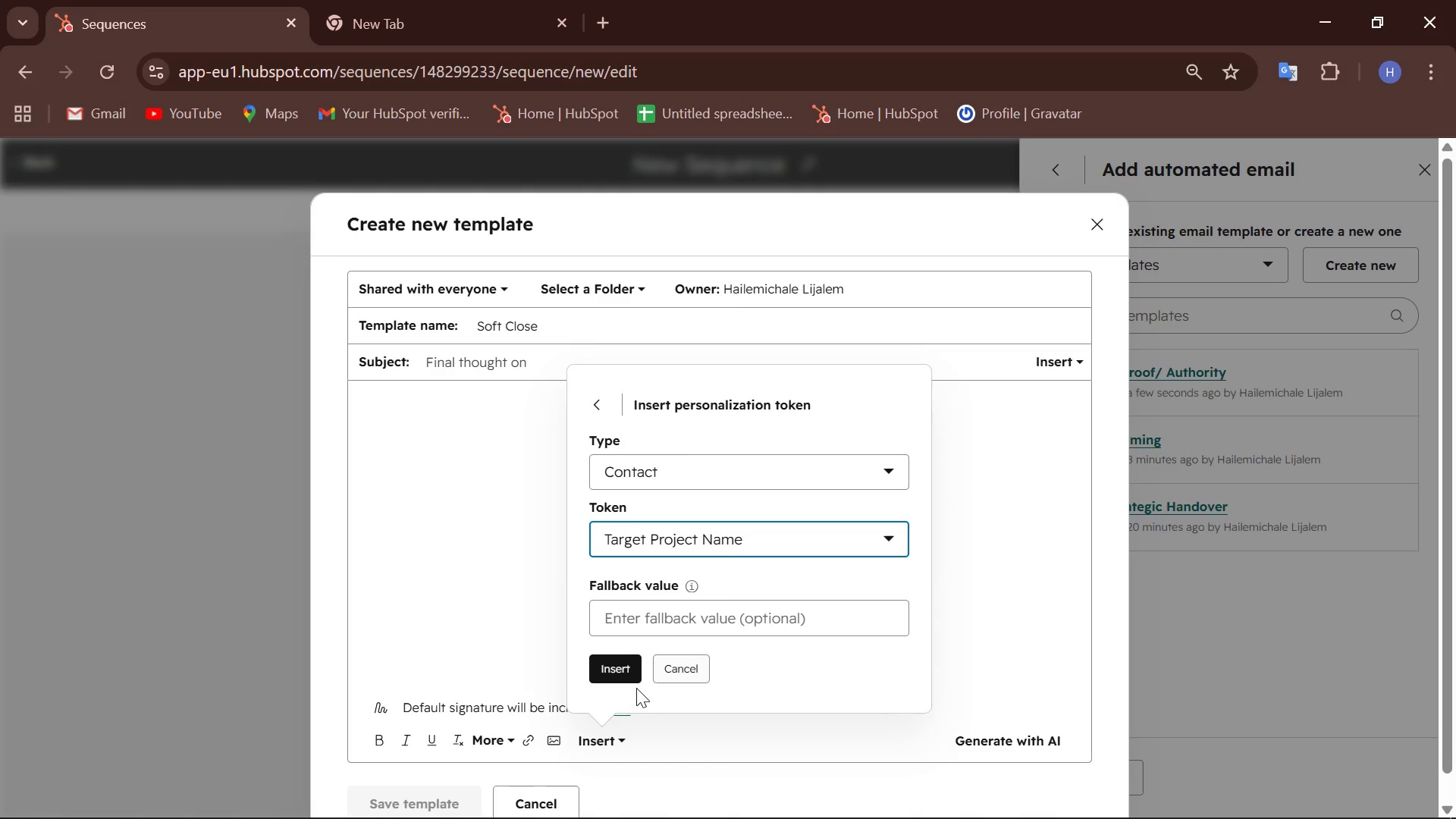 
left_click([620, 670])
 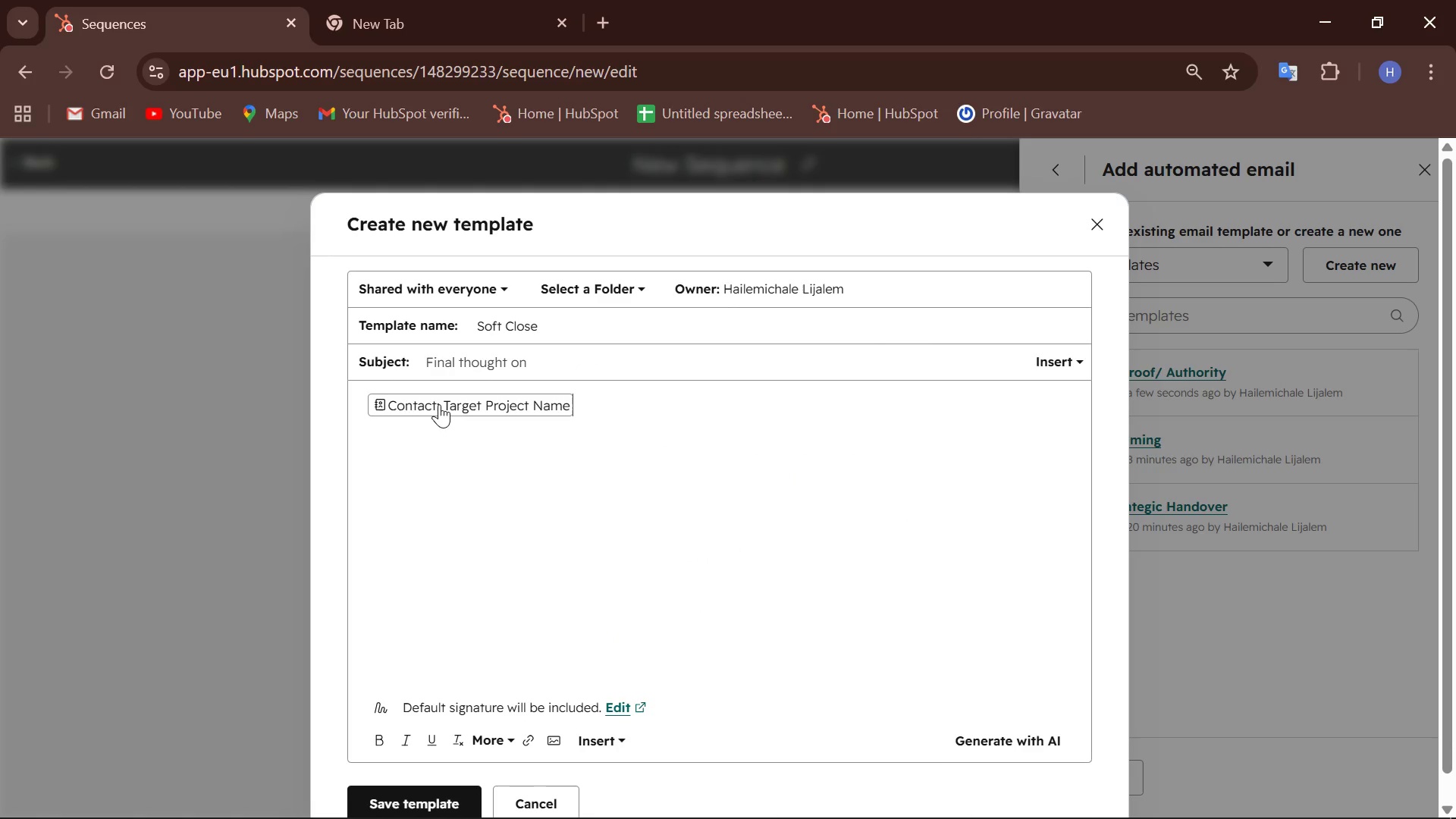 
left_click_drag(start_coordinate=[441, 403], to_coordinate=[611, 361])
 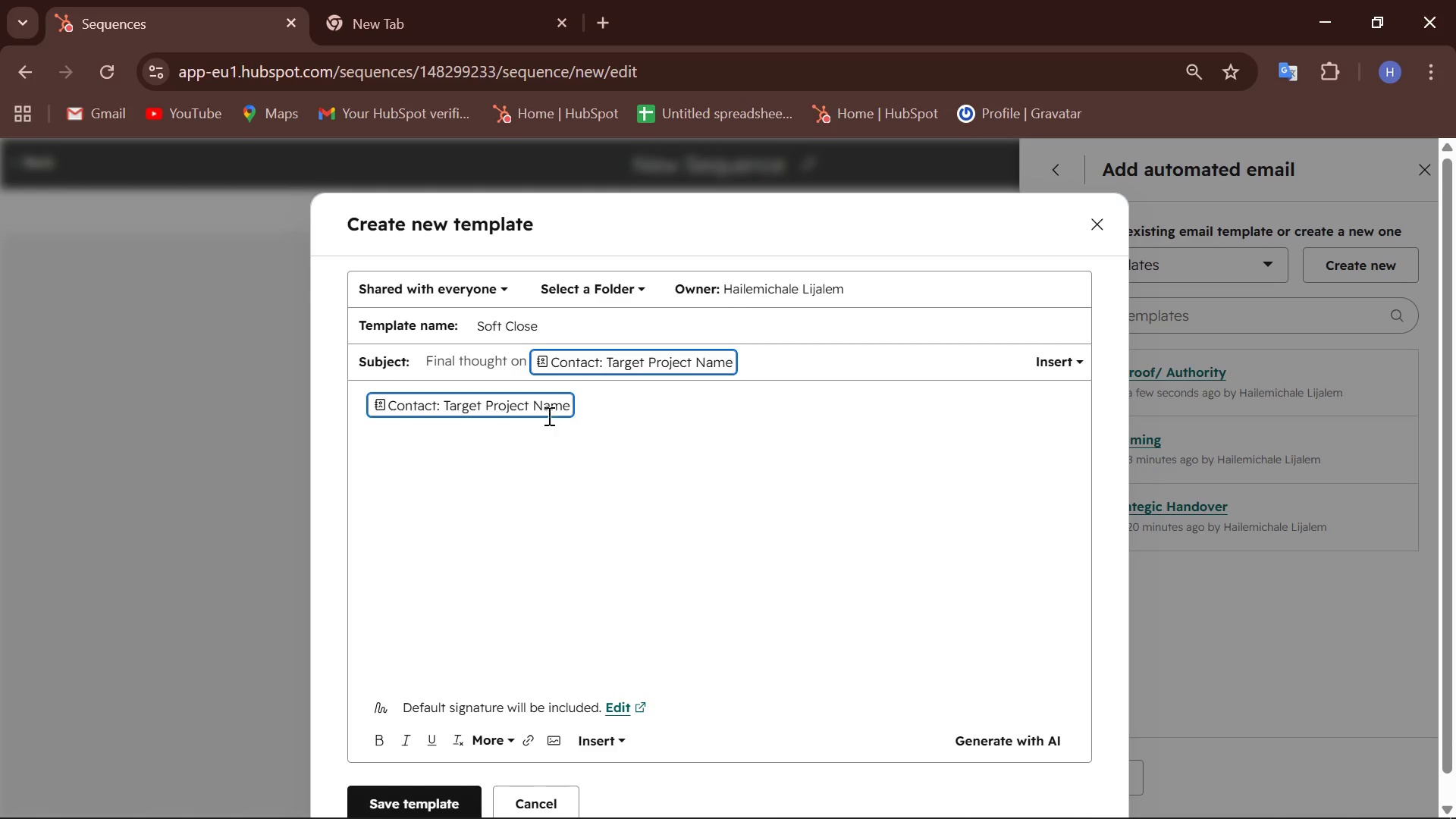 
left_click([614, 396])
 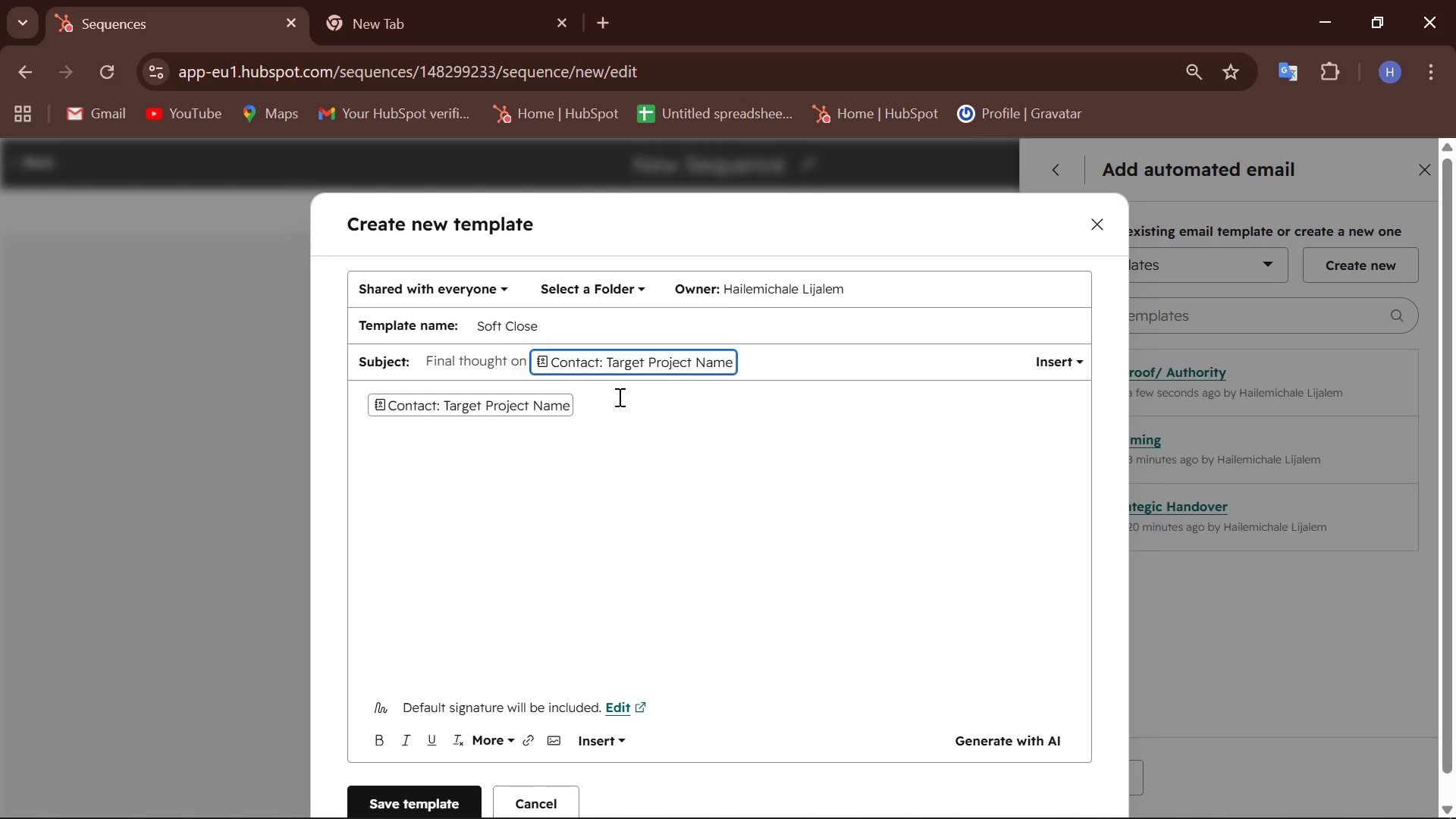 
key(Backspace)
type(Hi )
 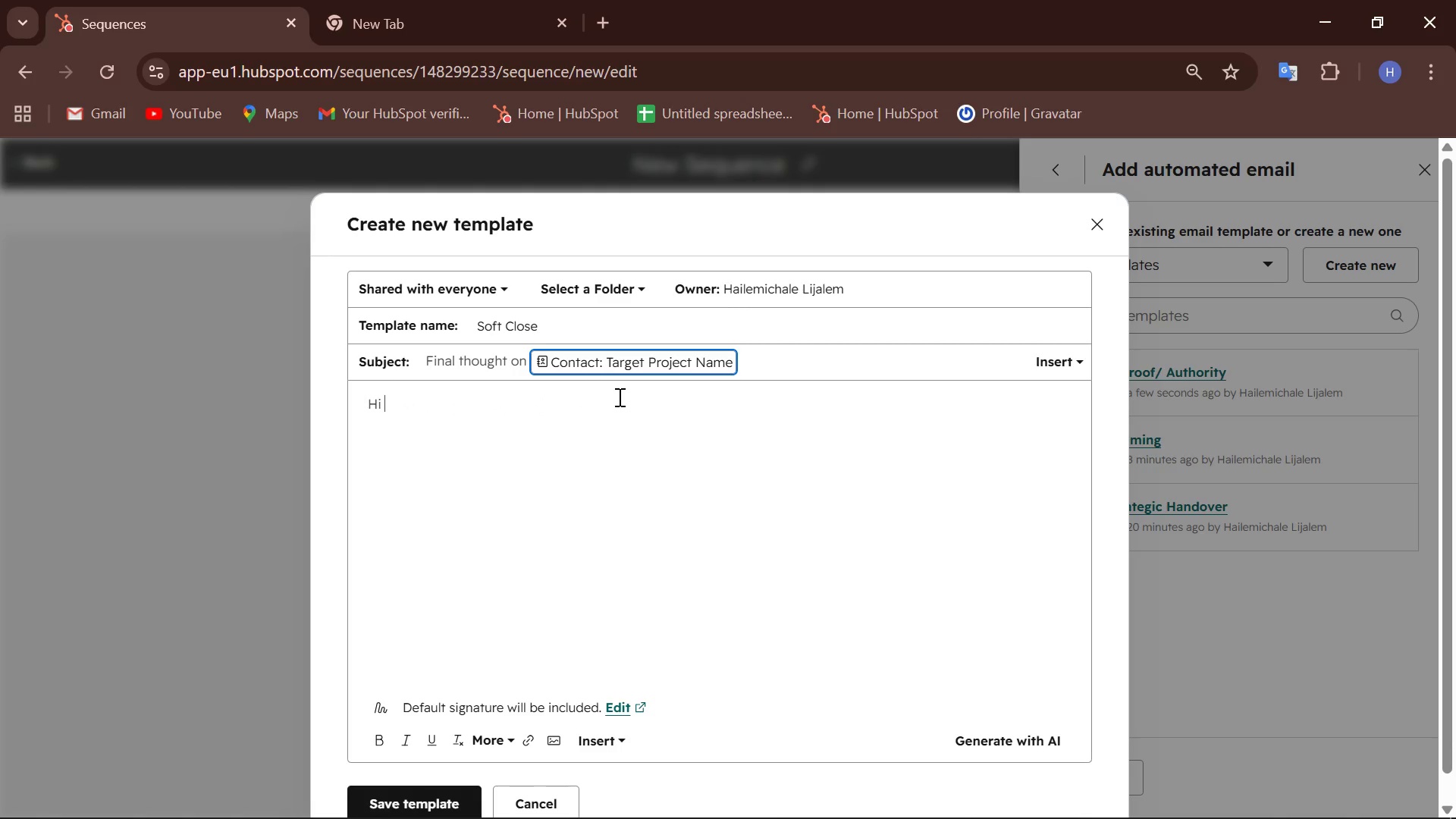 
wait(9.38)
 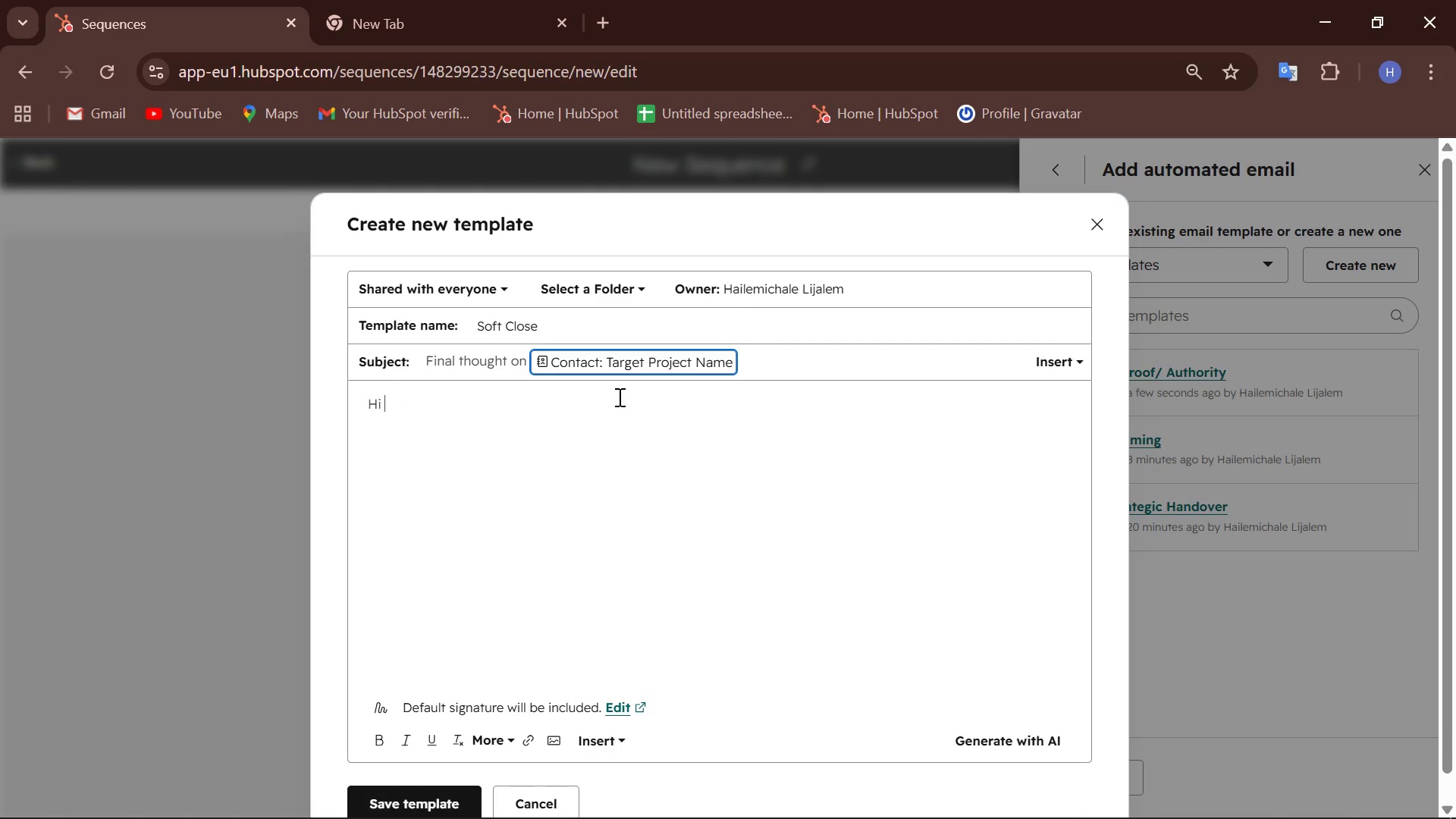 
left_click([661, 519])
 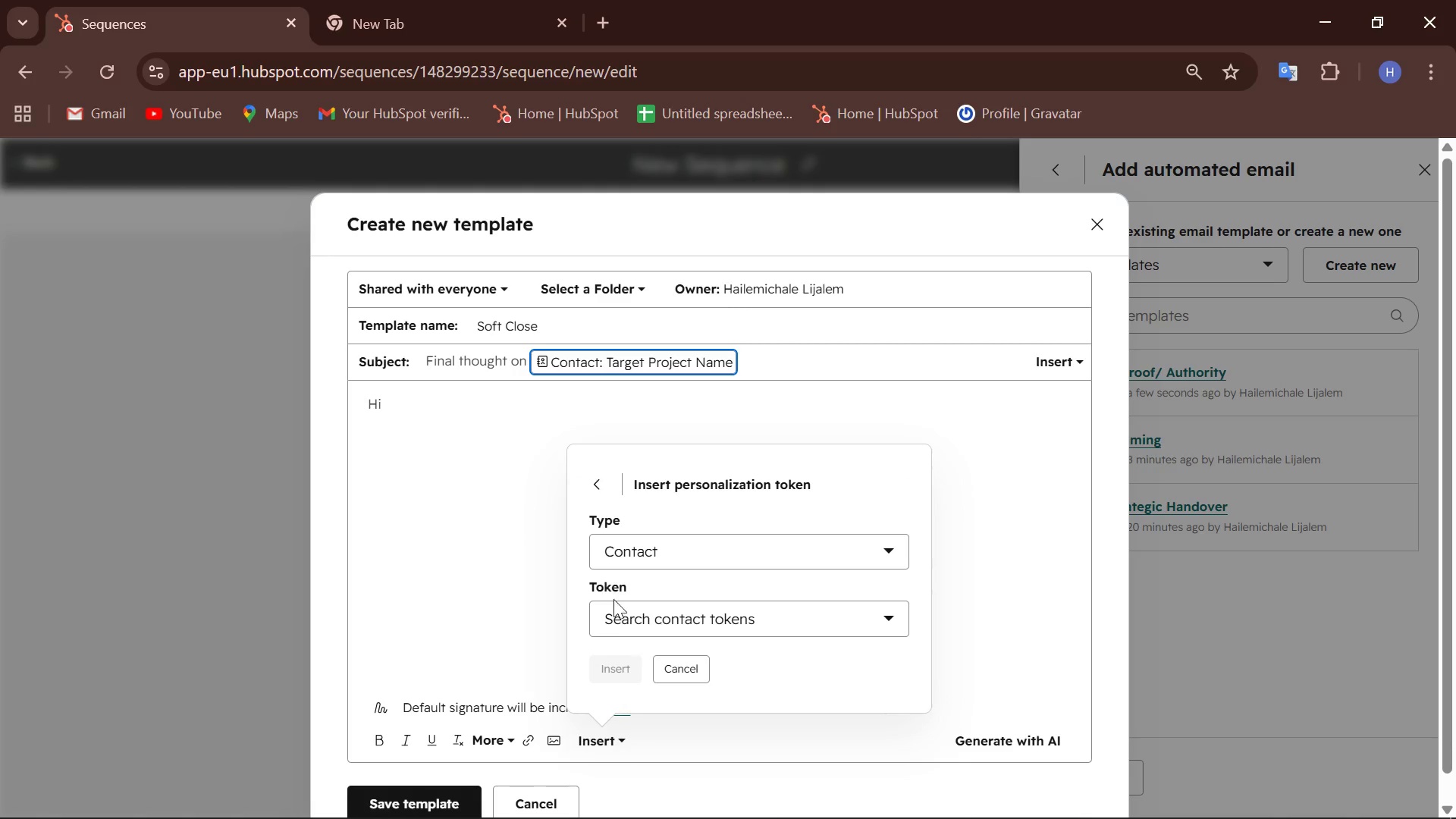 
left_click([639, 612])
 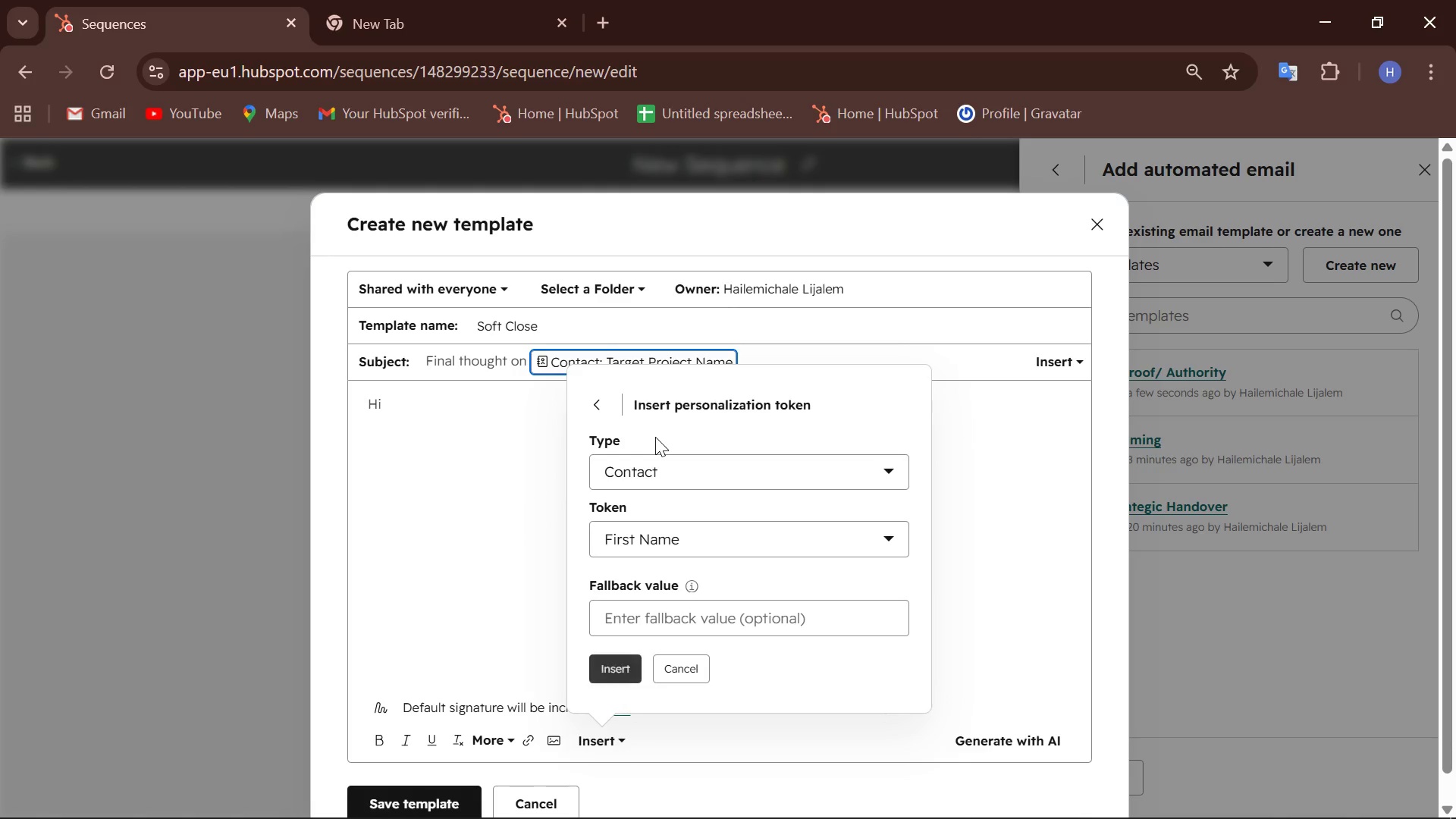 
left_click([626, 667])
 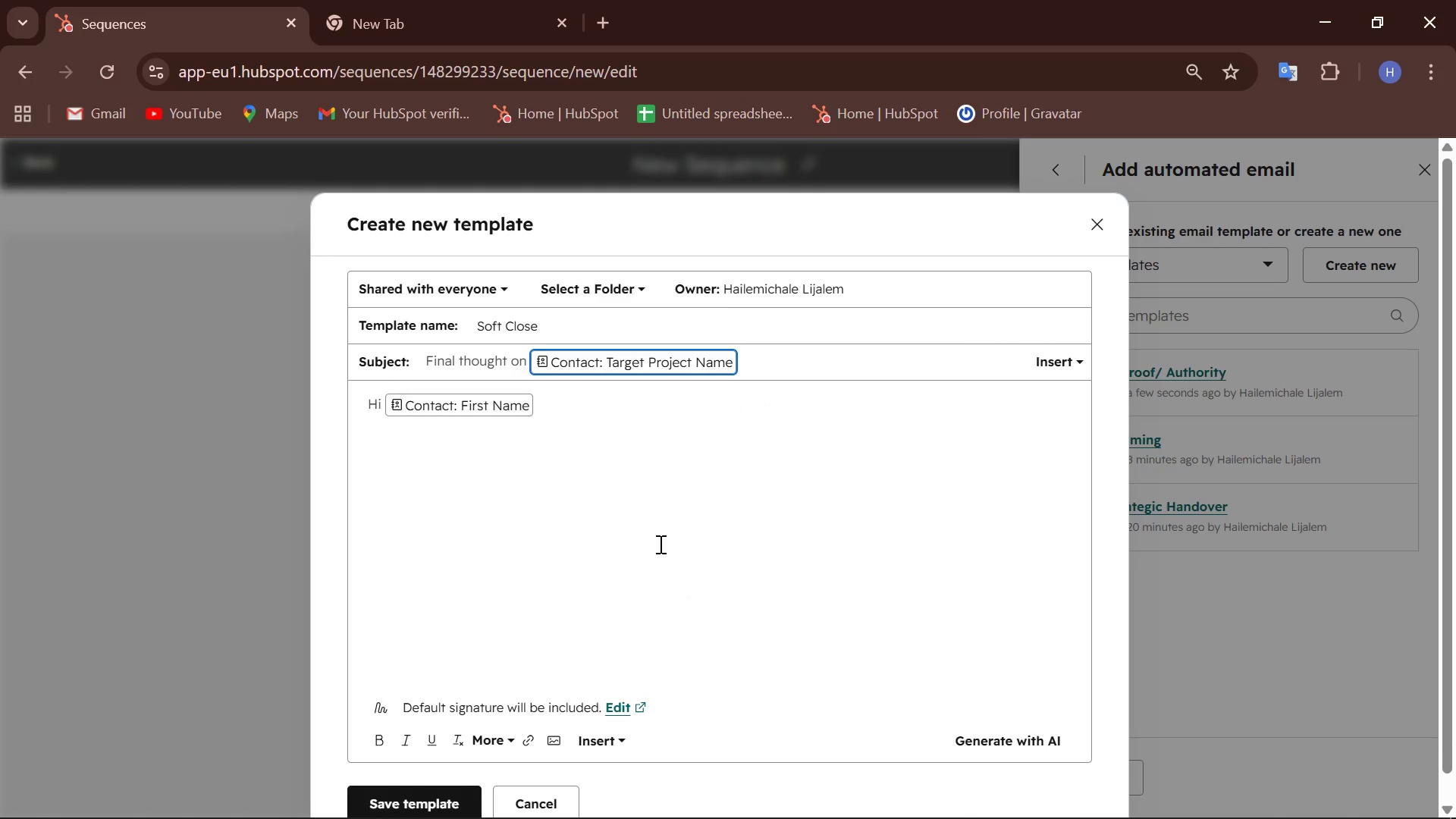 
key(Enter)
 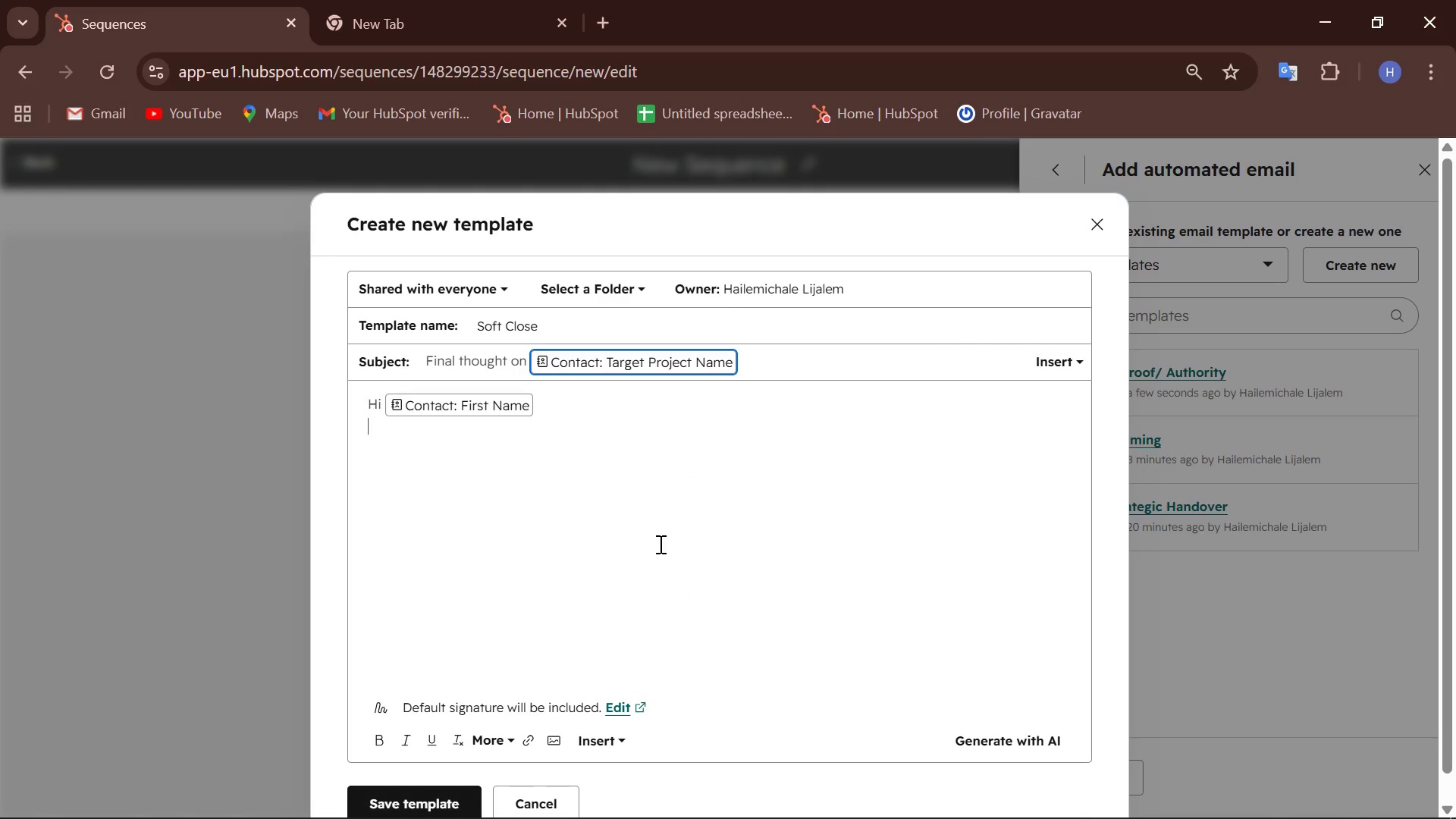 
key(Backspace)
 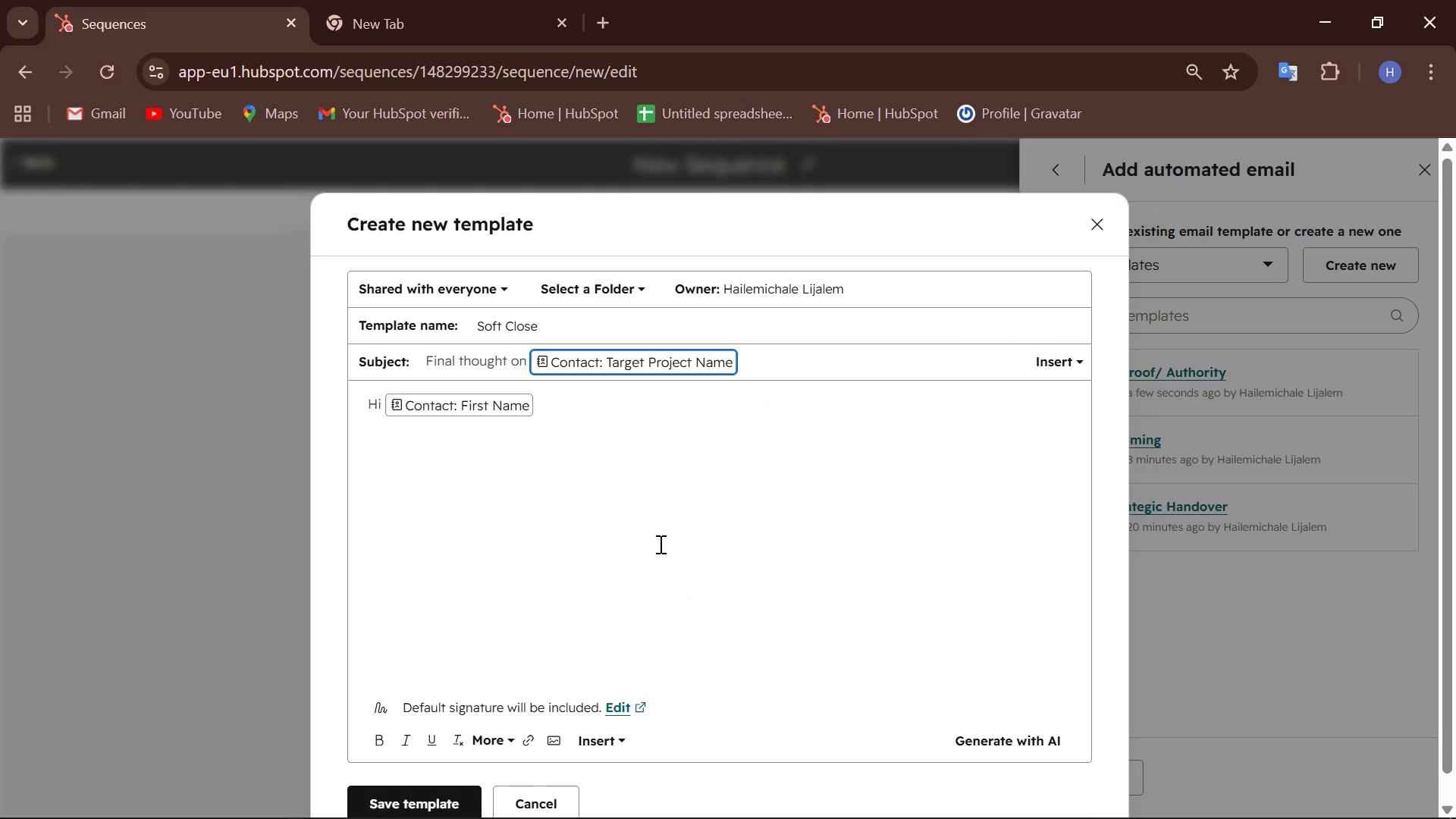 
key(Comma)
 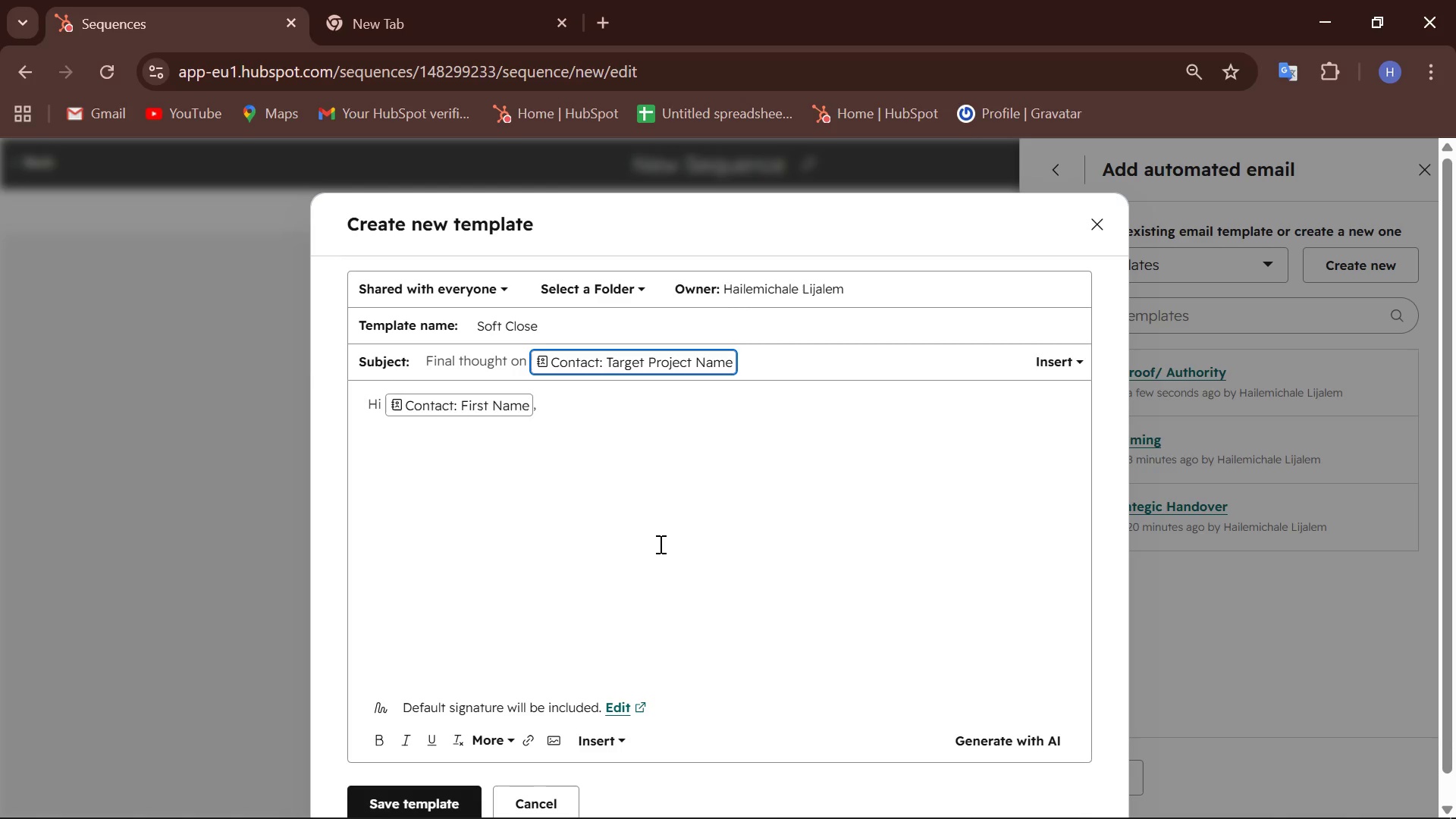 
key(Enter)
 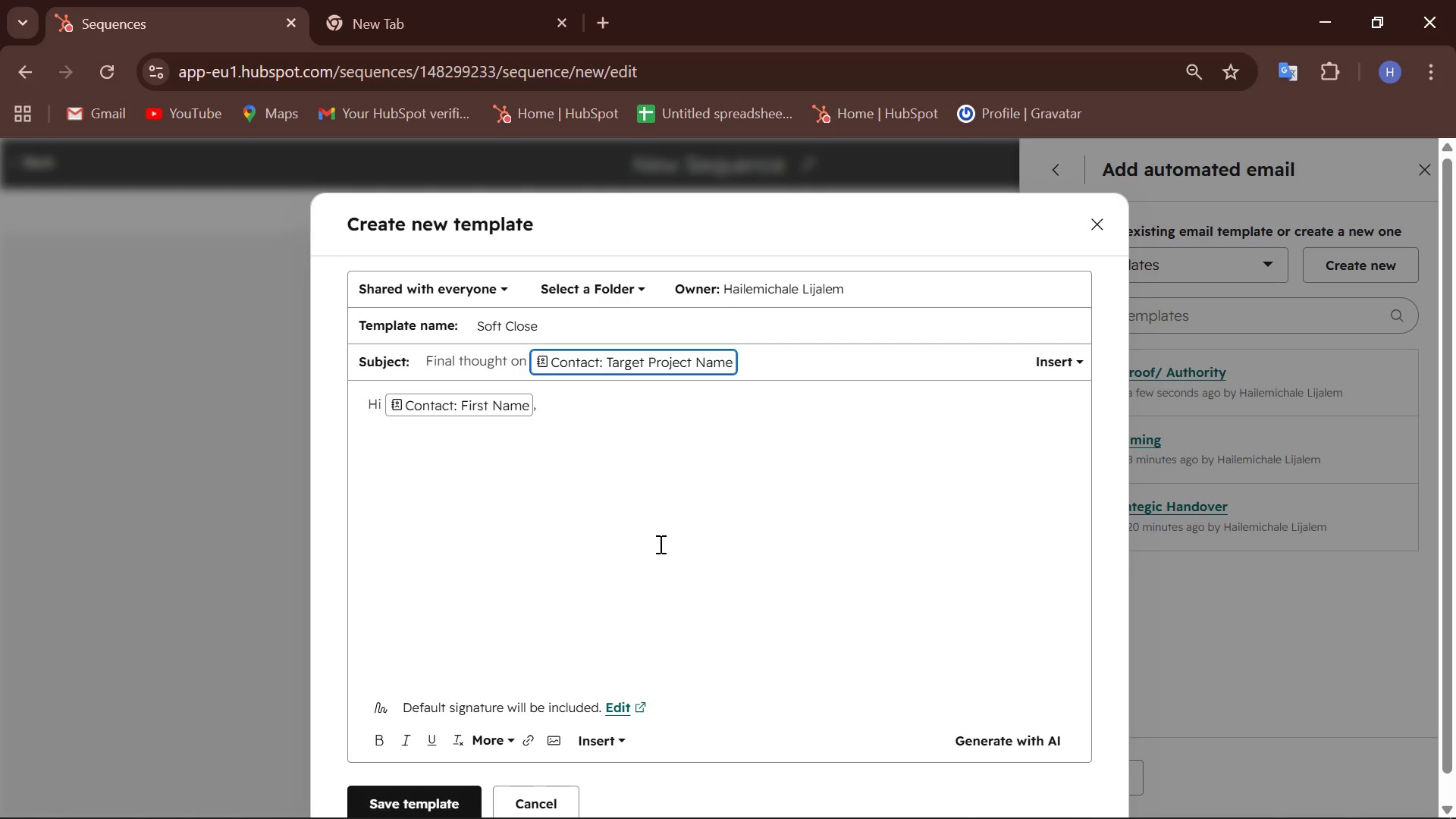 
key(Enter)
 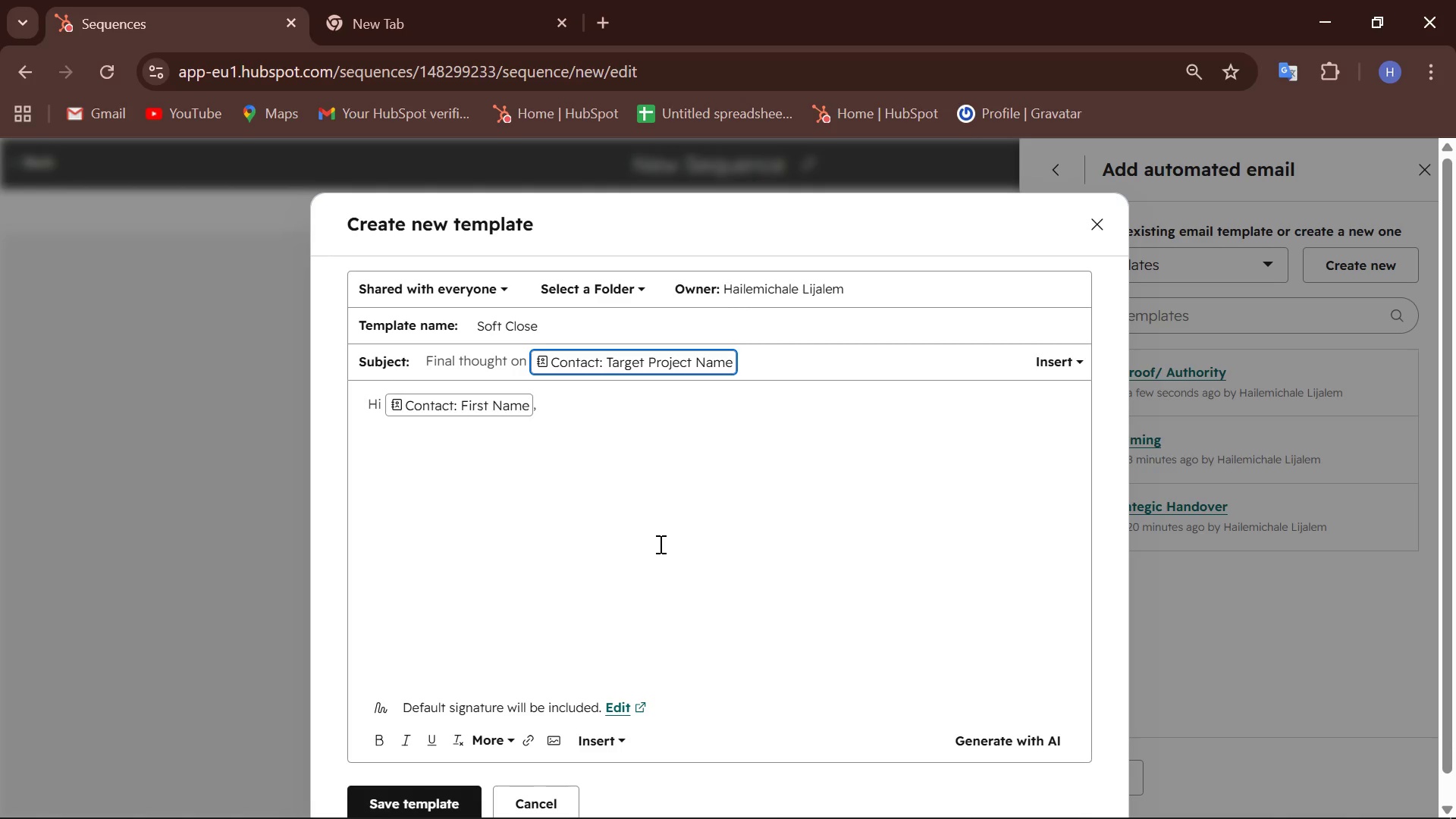 
type(I know your')
key(Backspace)
key(Backspace)
type('re likely deep in final deli)
 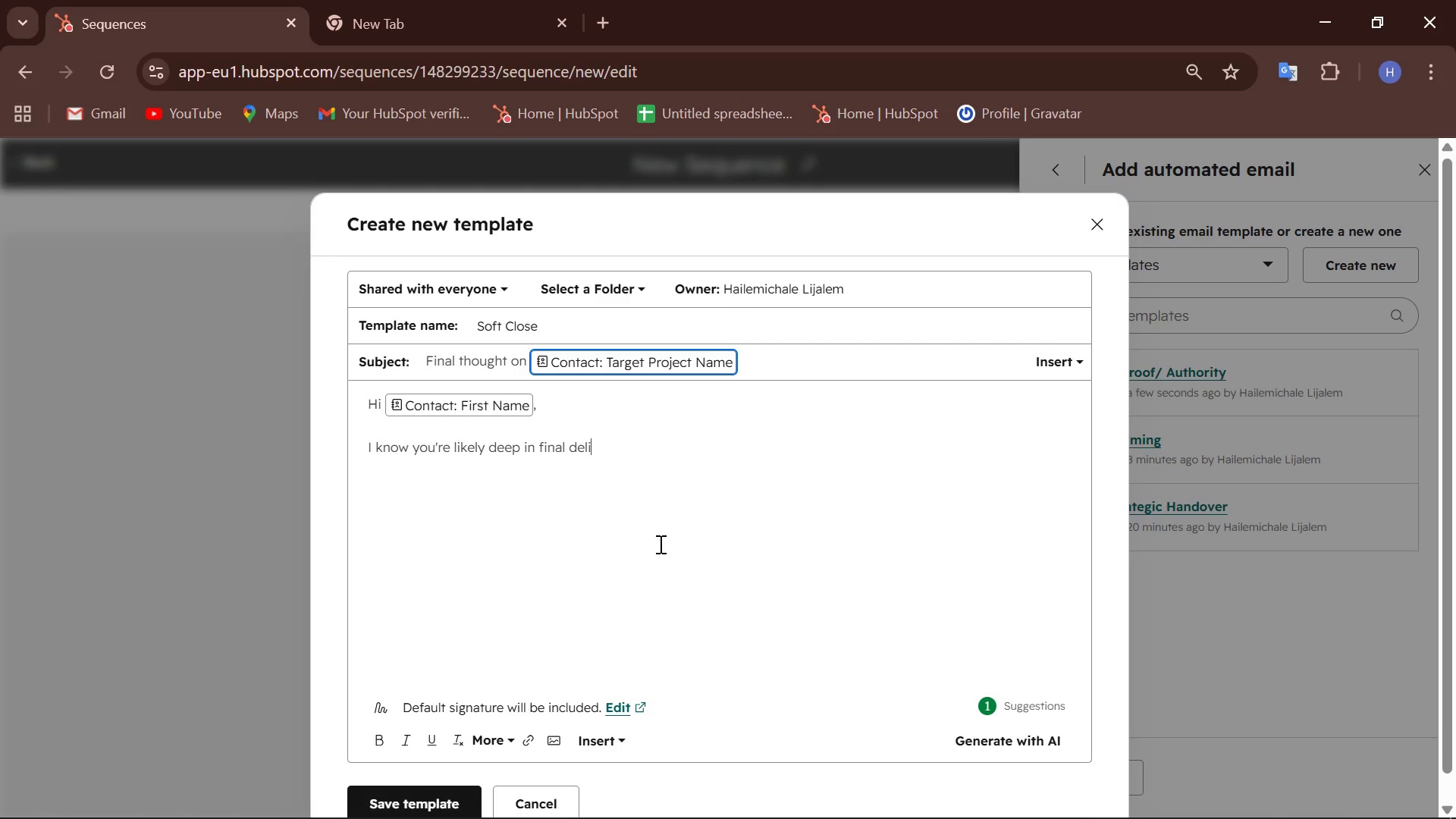 
type(vw)
key(Backspace)
type(ery stages)
 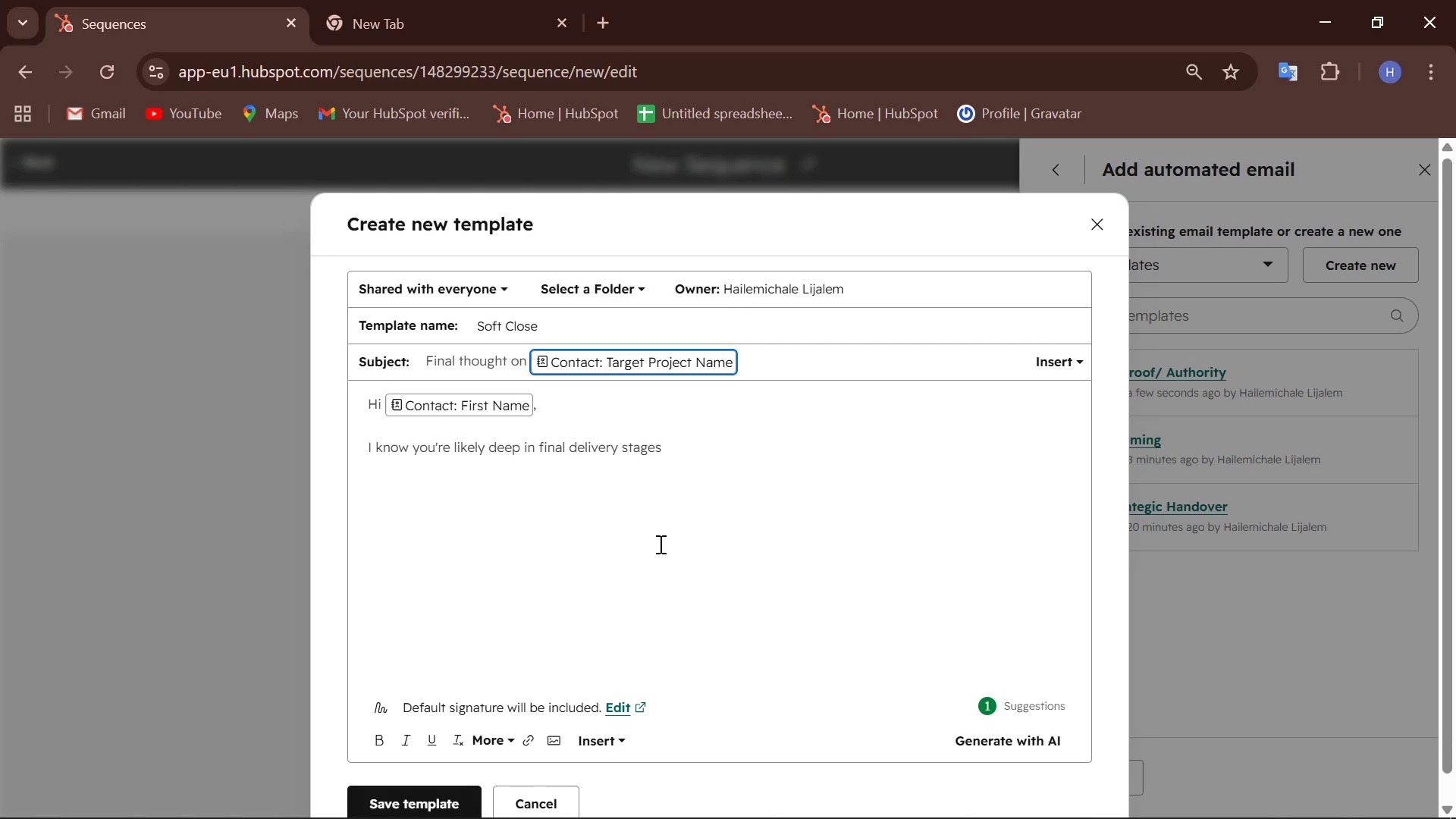 
type( at )
 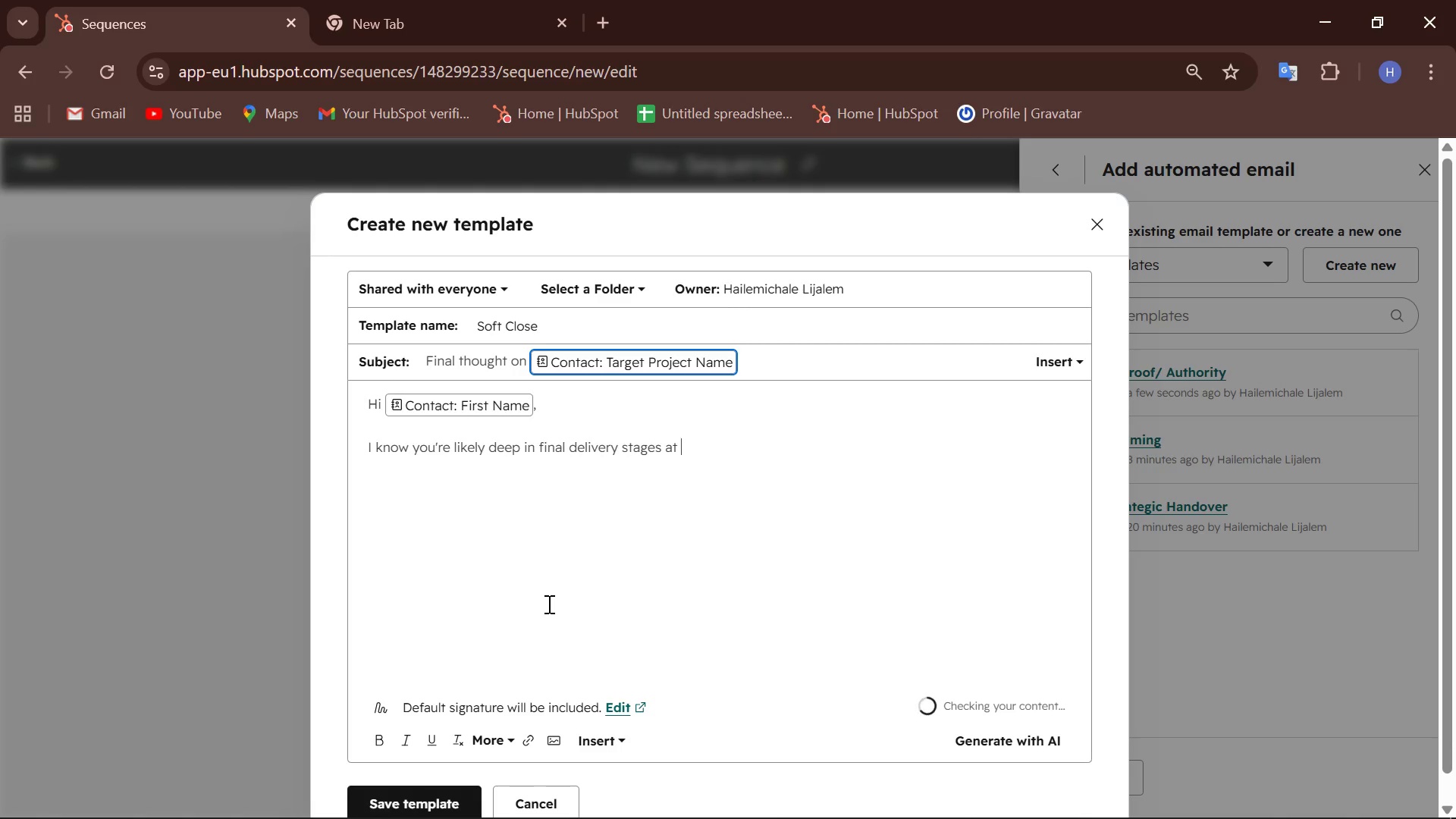 
mouse_move([626, 734])
 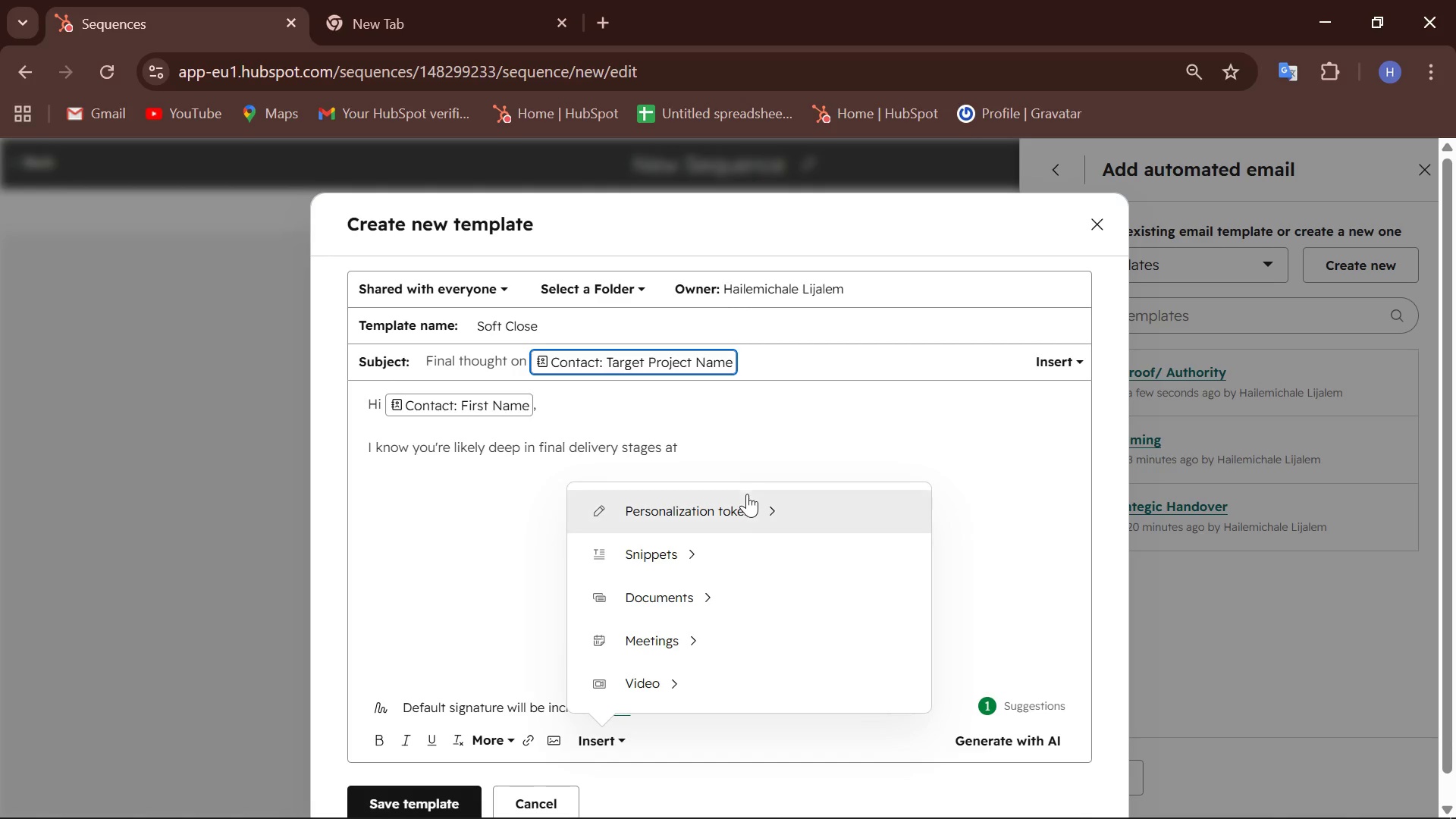 
left_click([741, 510])
 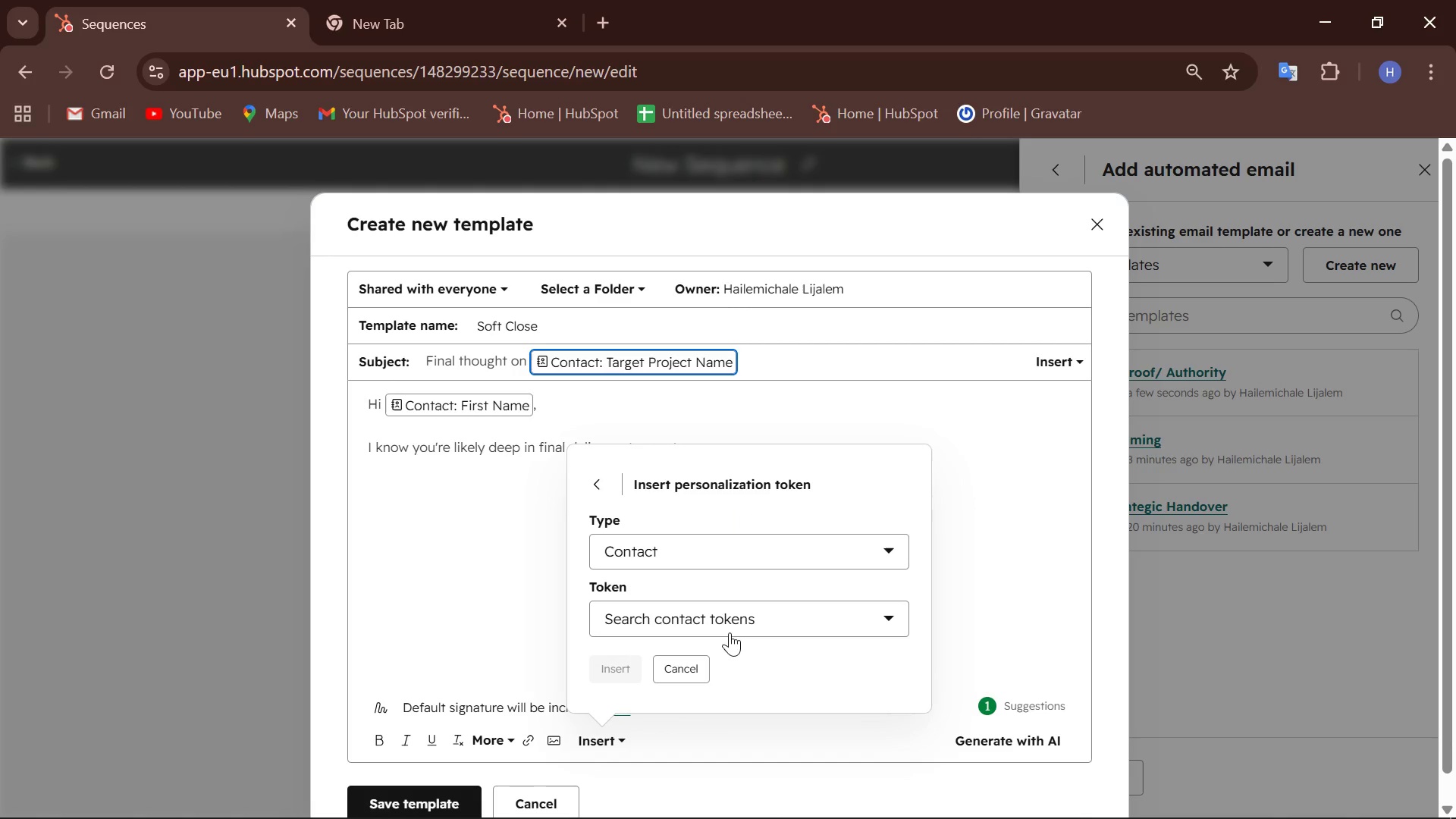 
left_click([730, 632])
 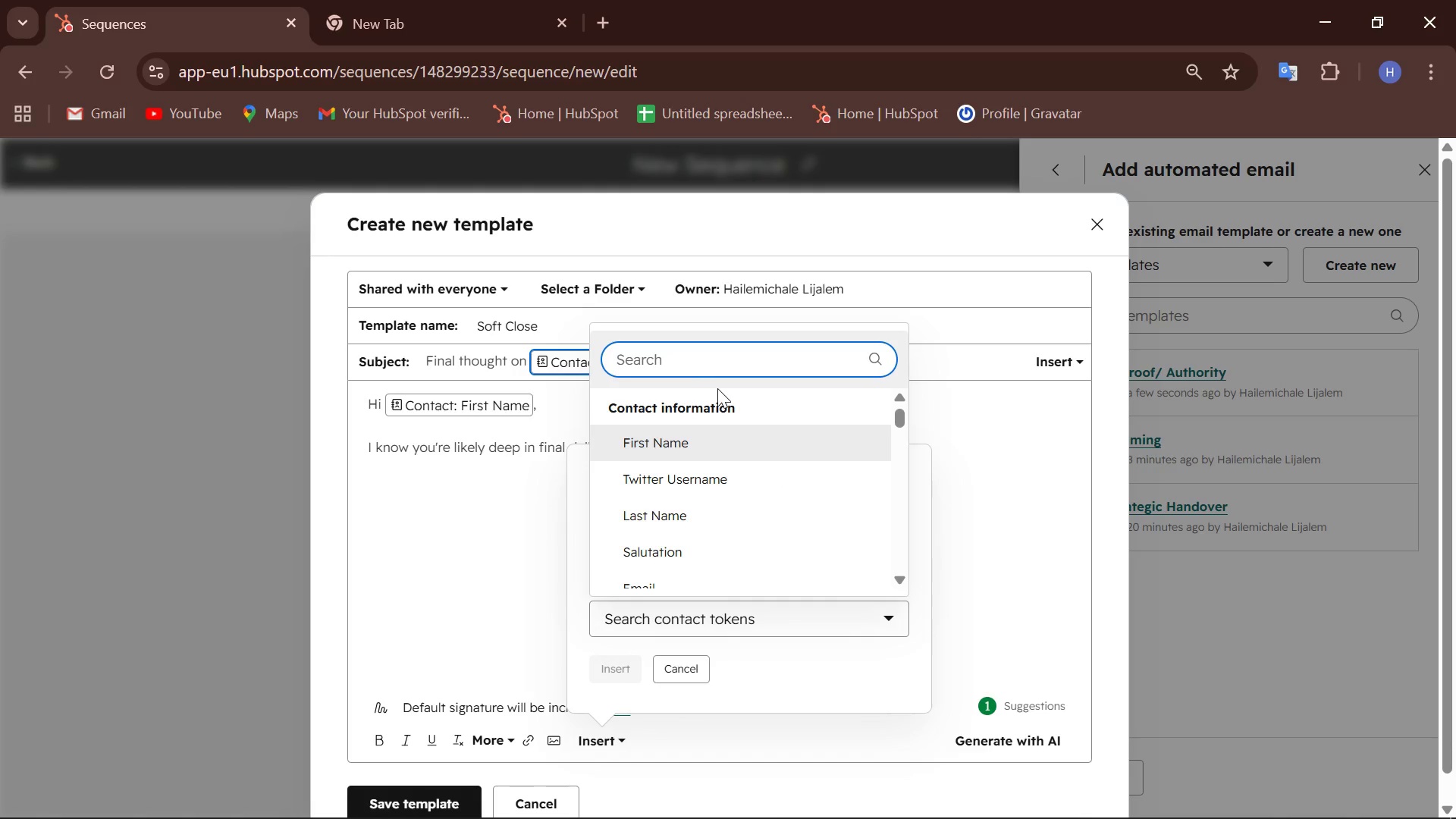 
left_click([707, 375])
 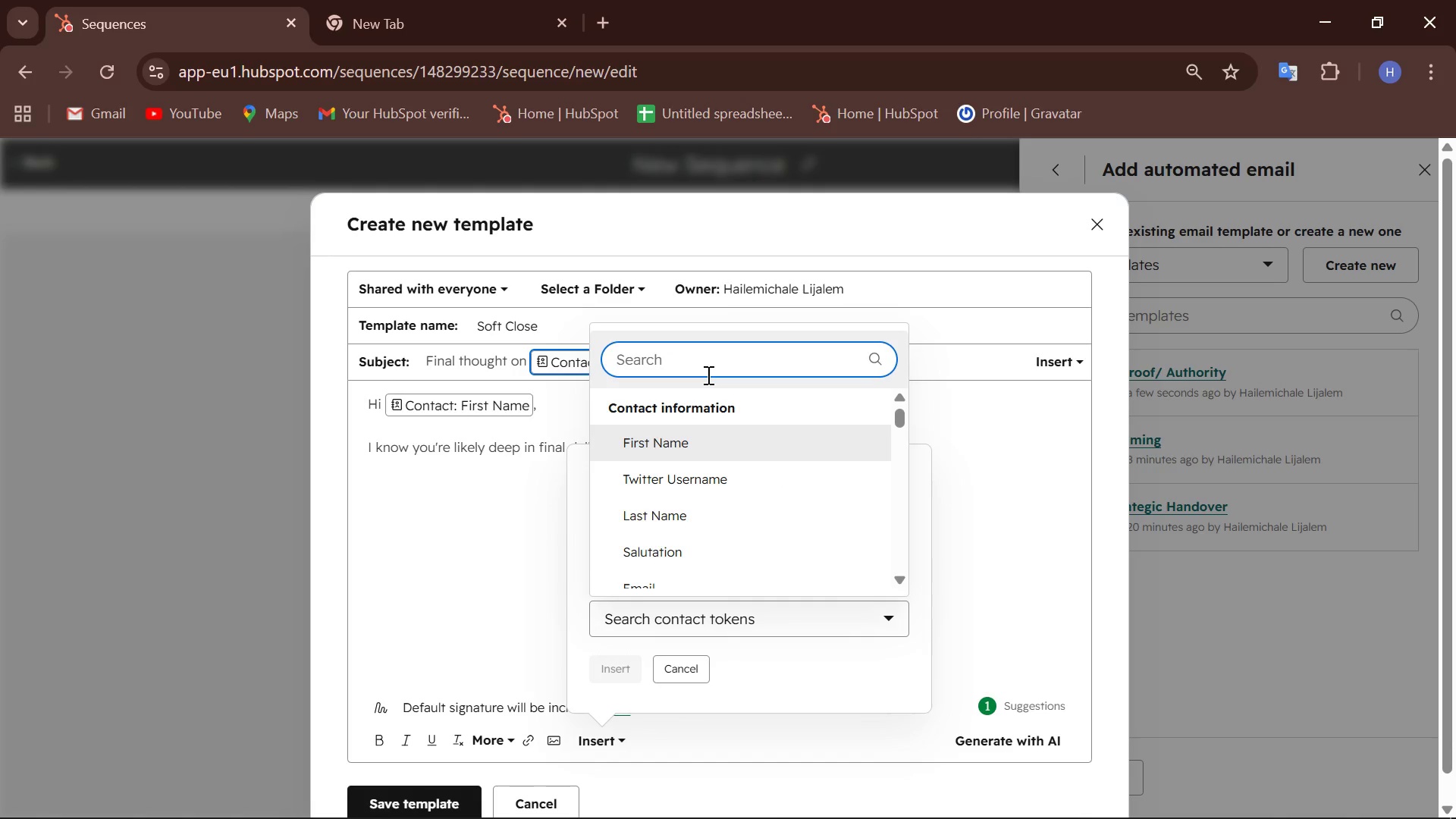 
type(dev)
 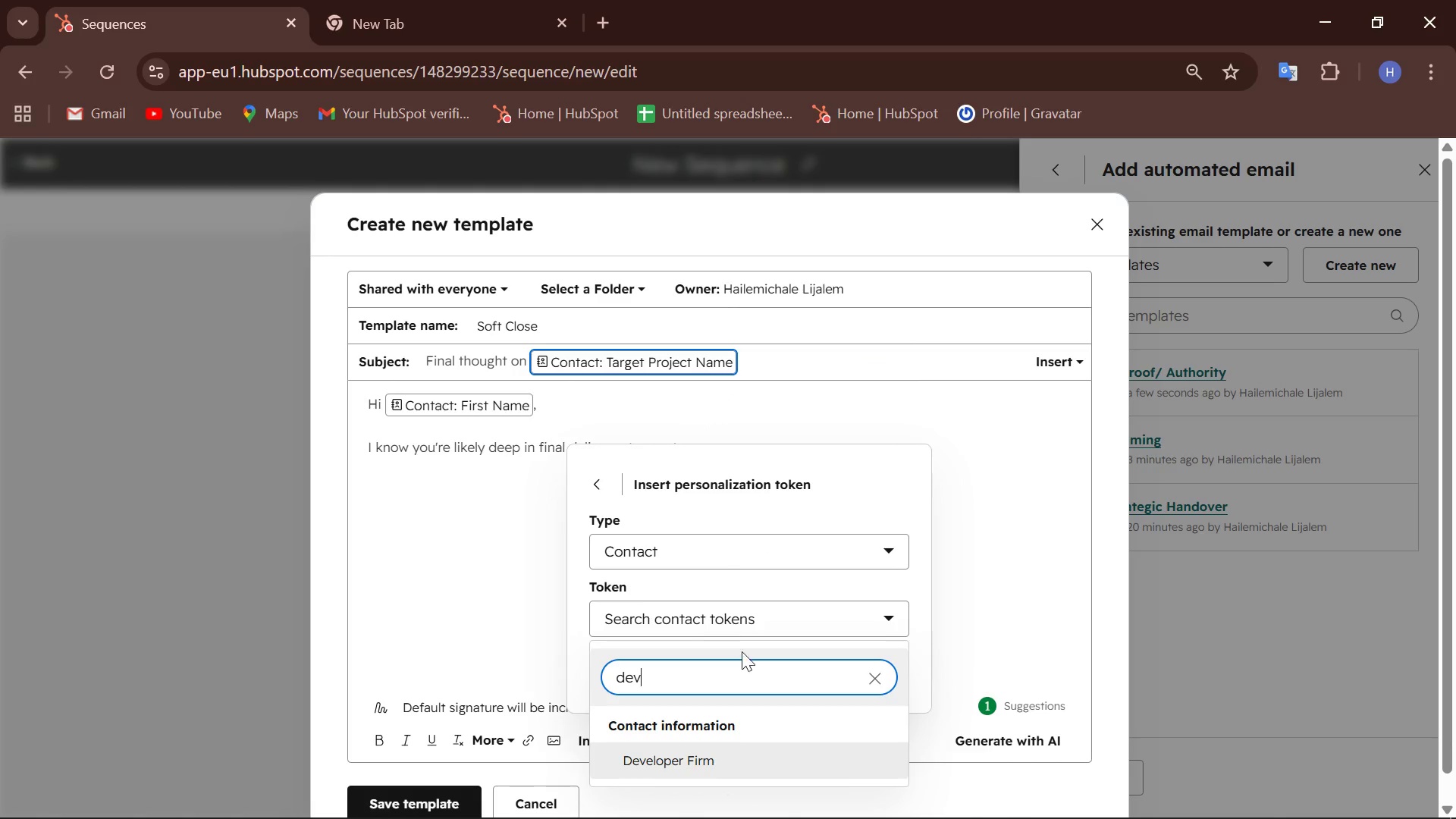 
left_click([688, 763])
 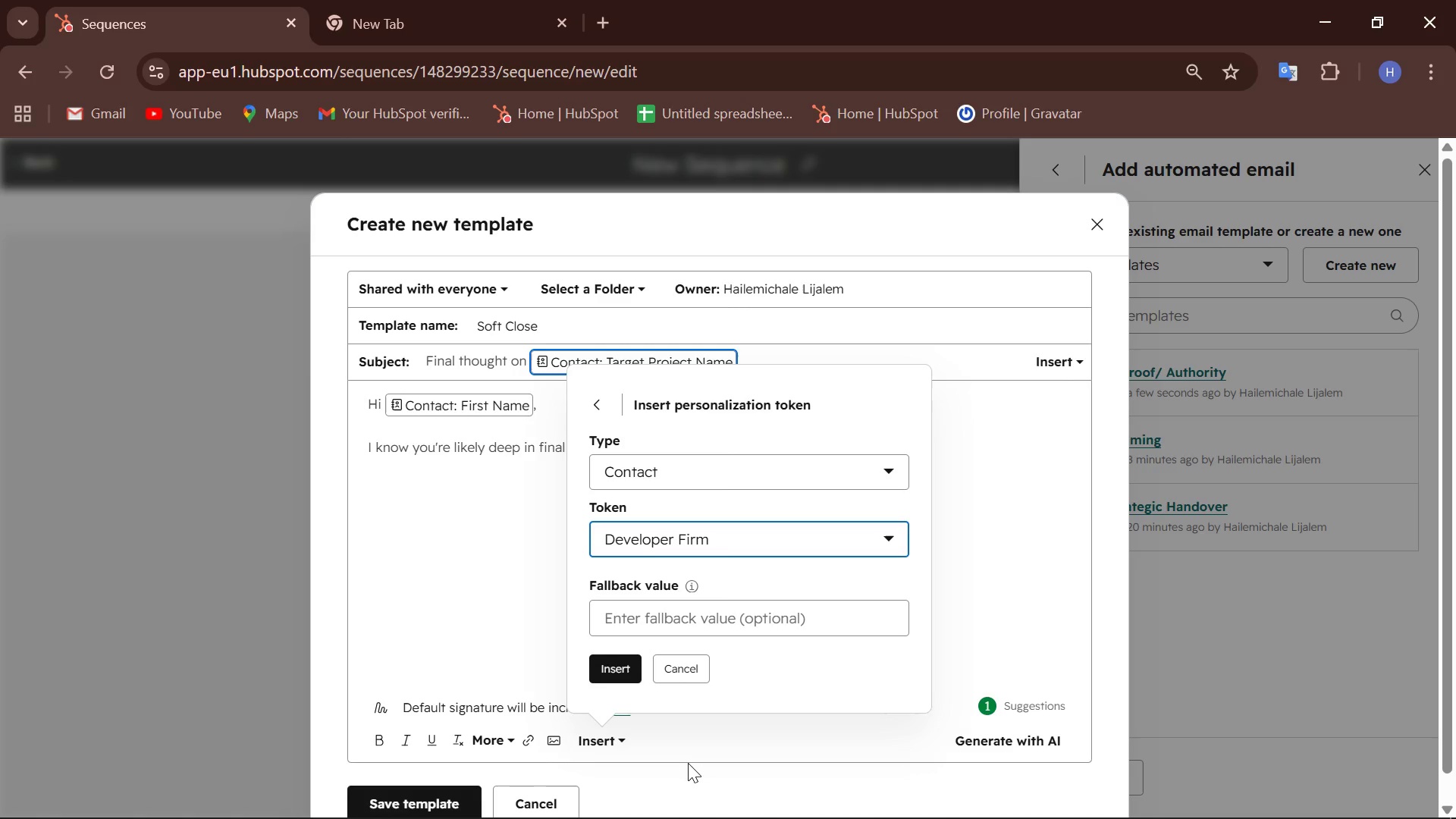 
wait(8.97)
 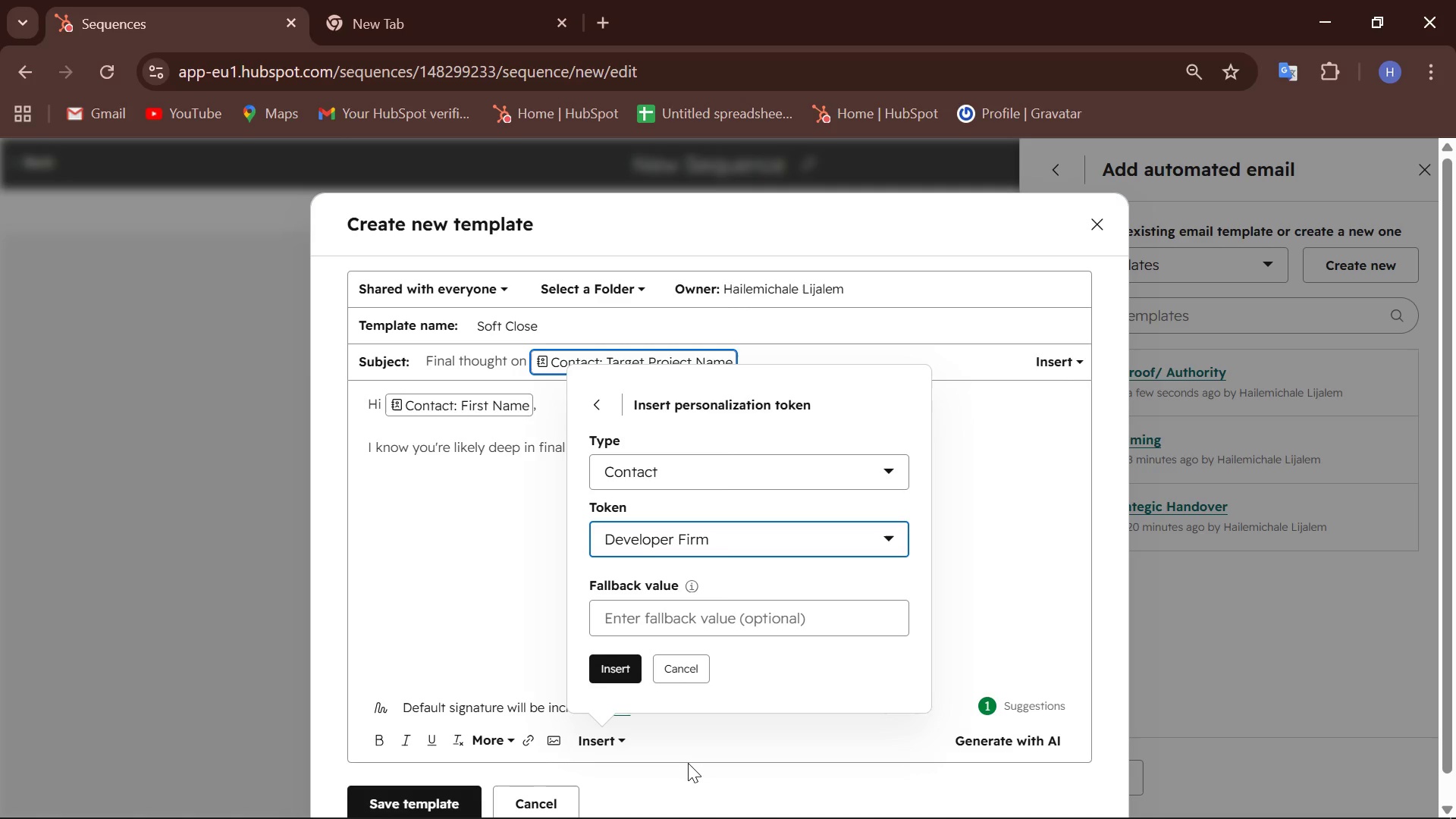 
type(, so i'll )
key(Backspace)
key(Backspace)
key(Backspace)
key(Backspace)
key(Backspace)
type(I'll kepp)
key(Backspace)
key(Backspace)
type(ep this brief.)
 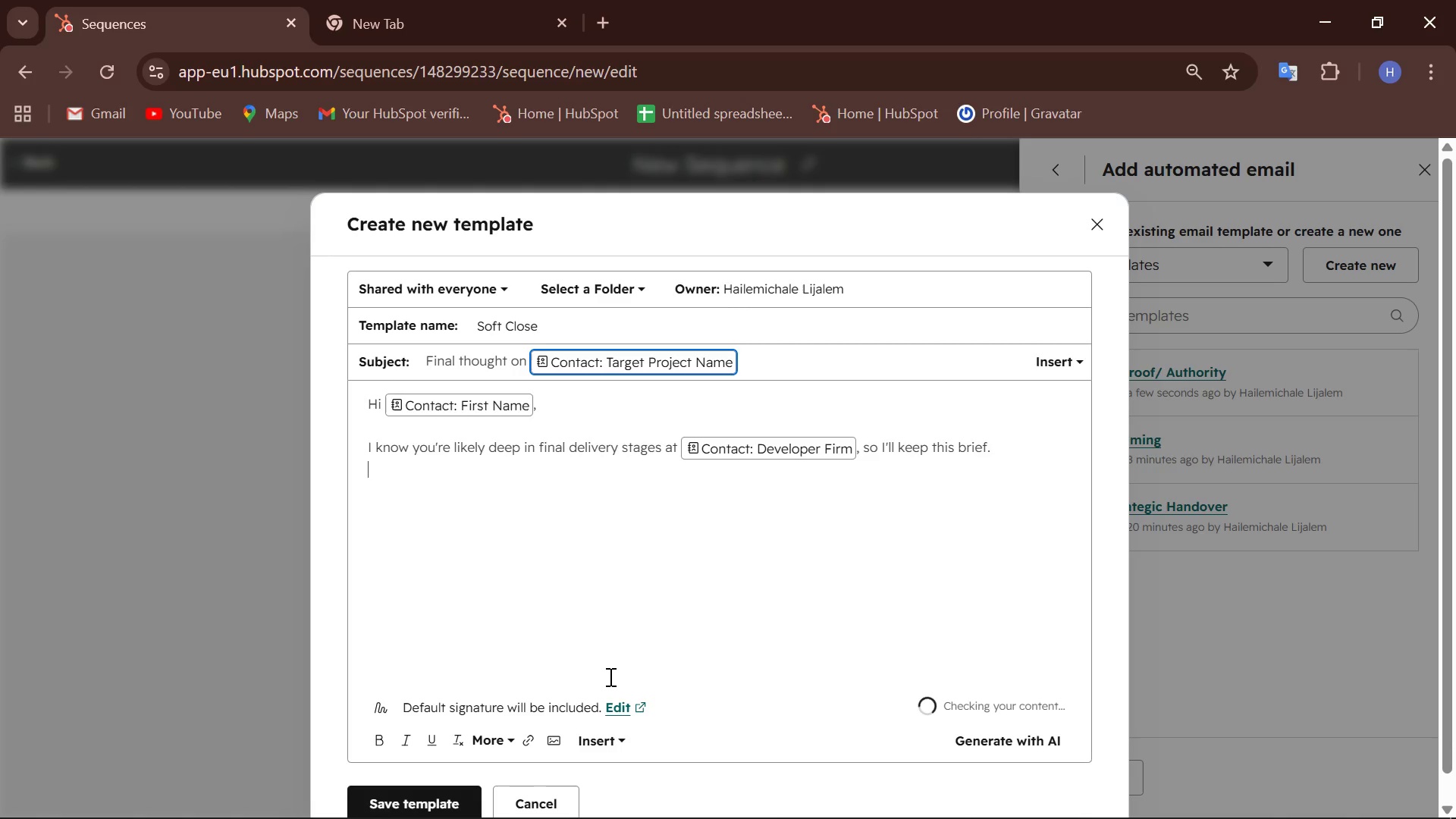 
 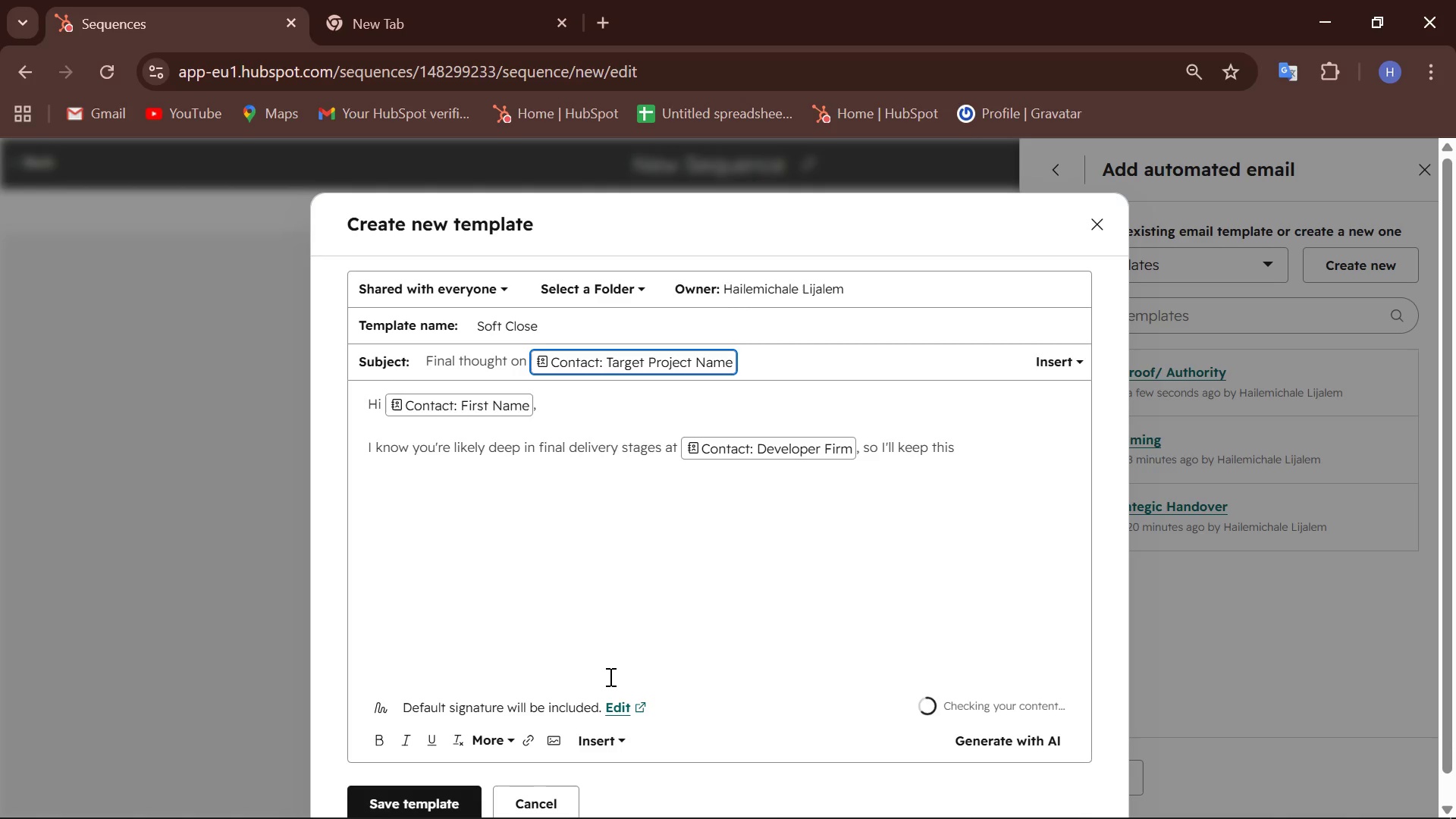 
key(Enter)
 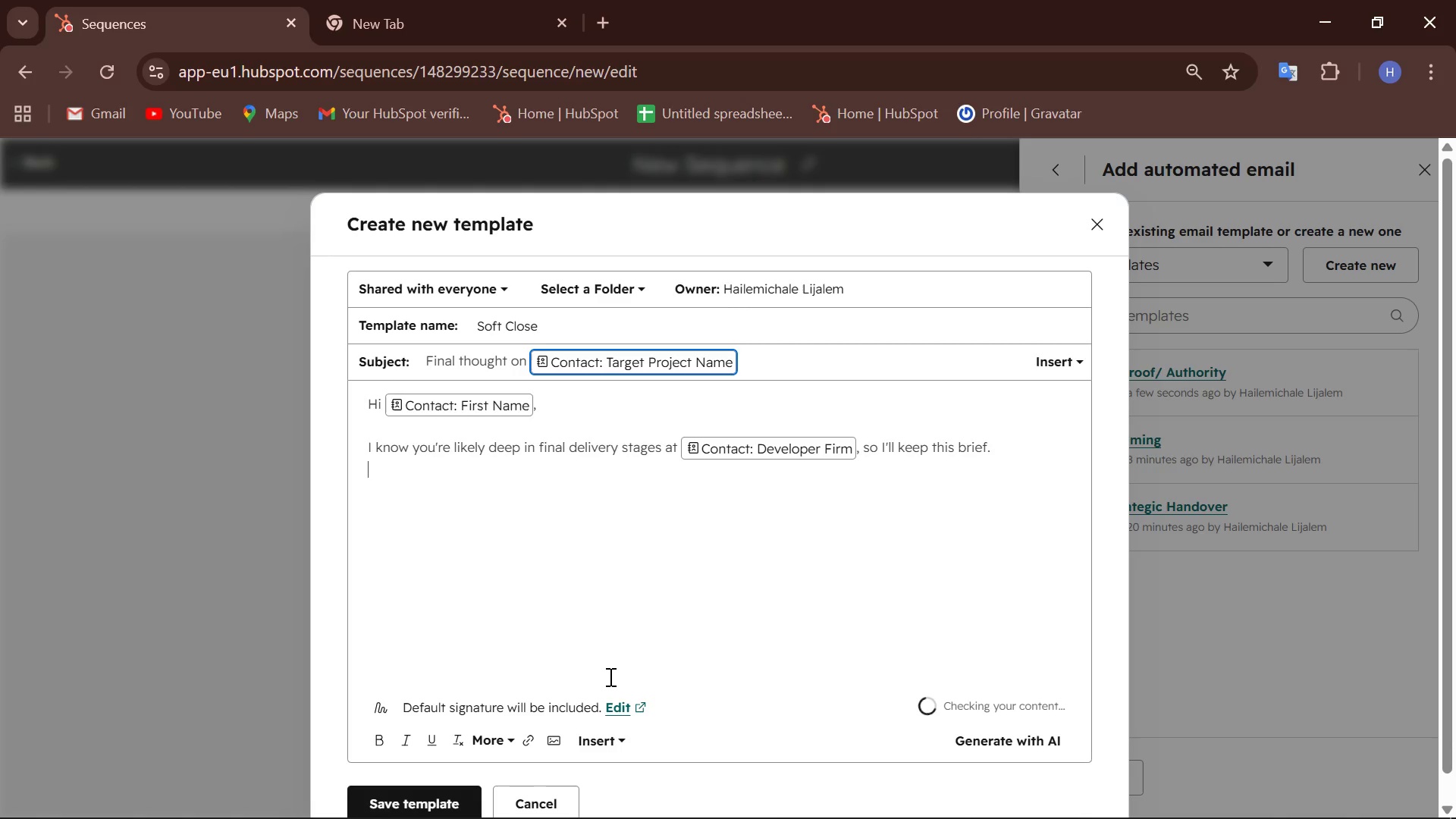 
key(Enter)
 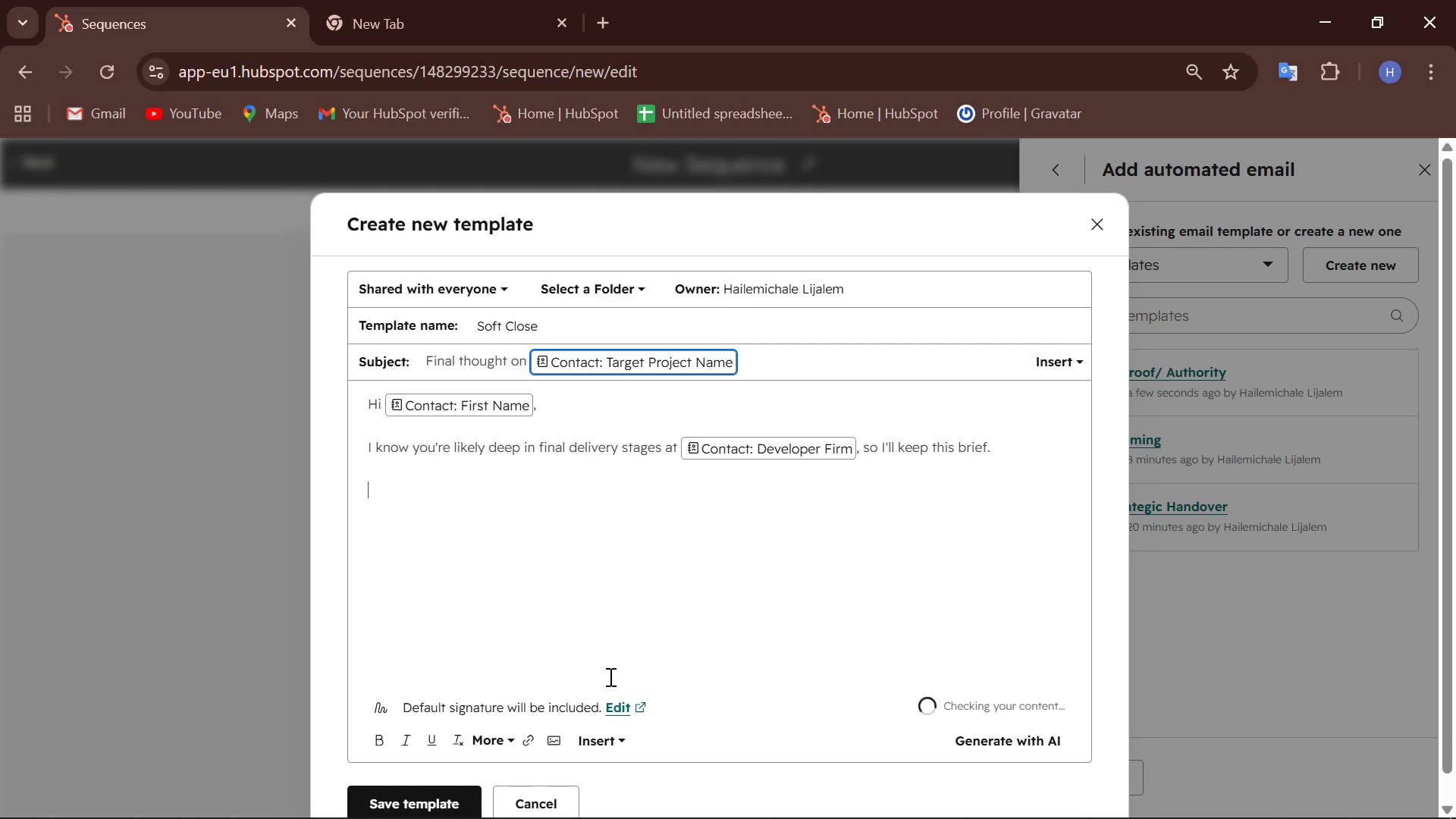 
type(If HOA transition planning for )
 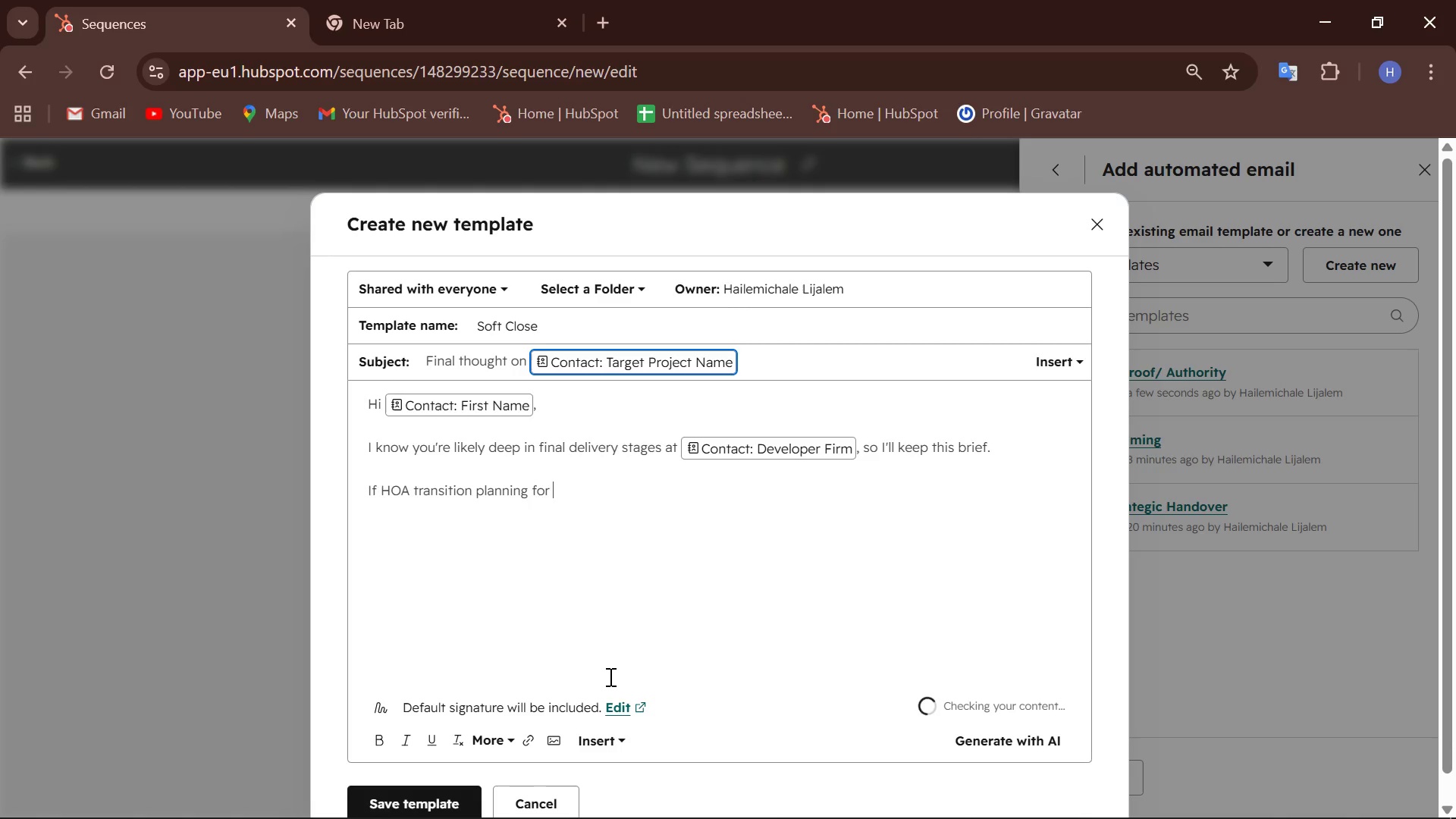 
left_click([609, 748])
 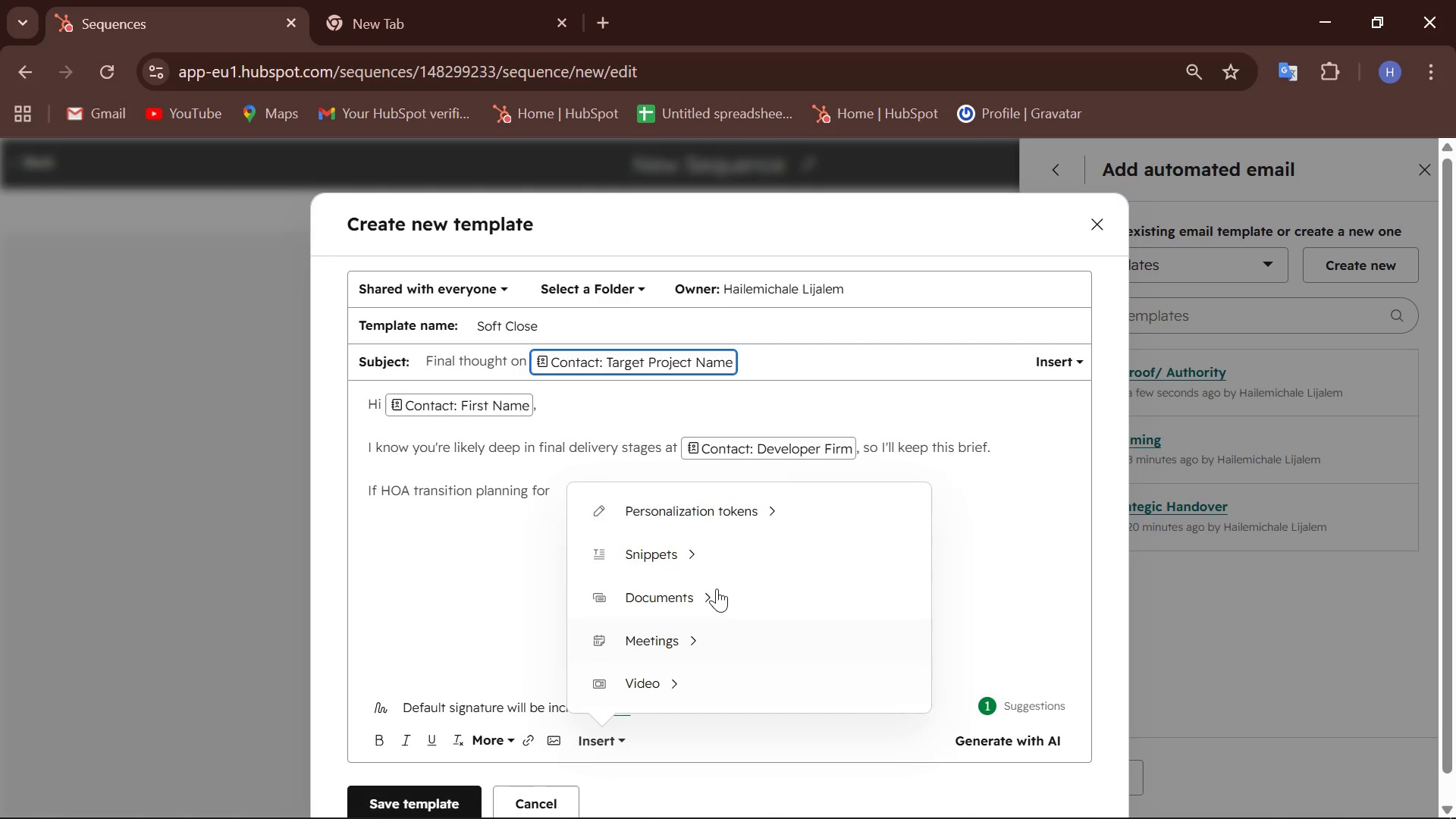 
left_click([734, 520])
 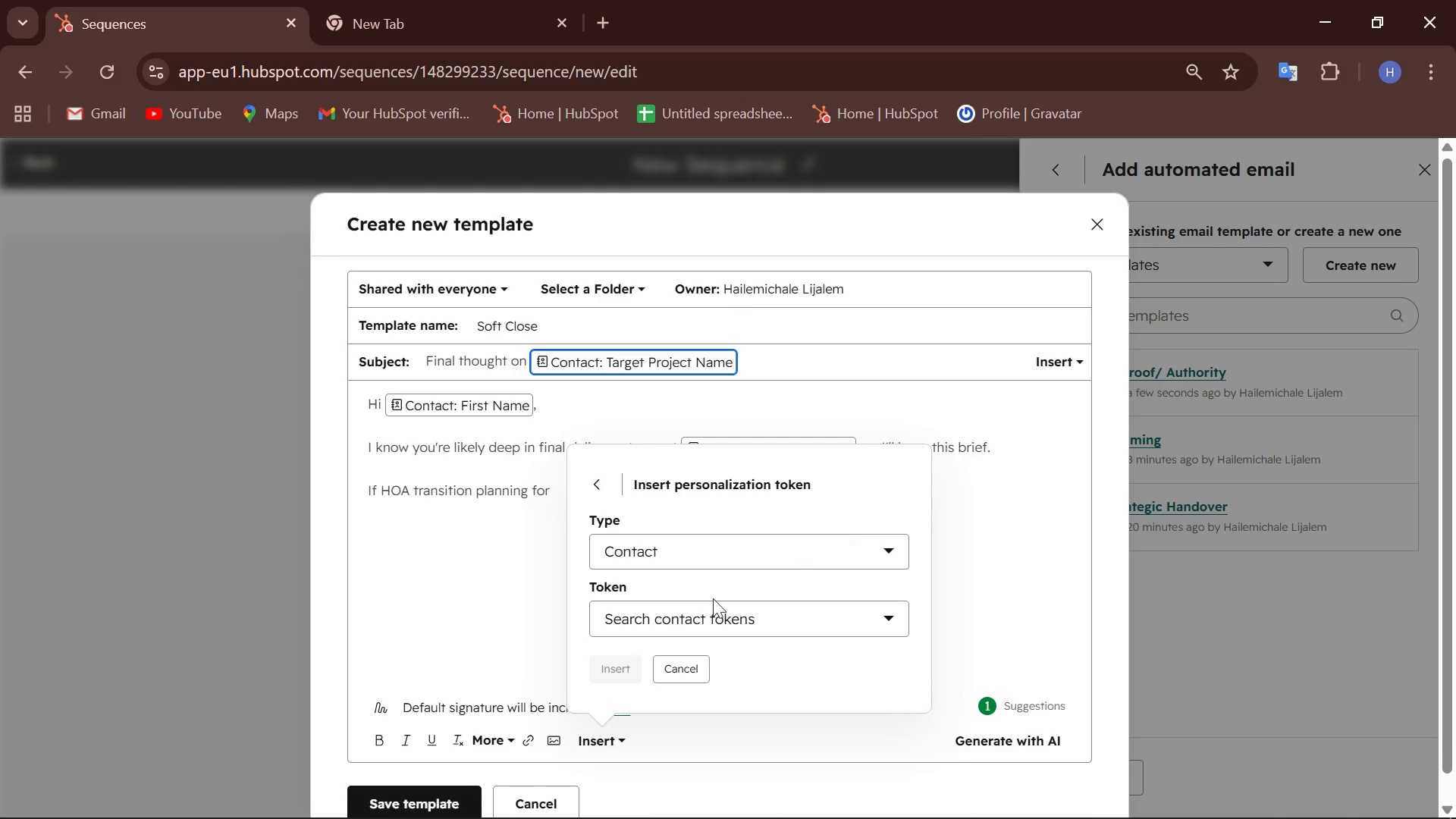 
left_click([663, 622])
 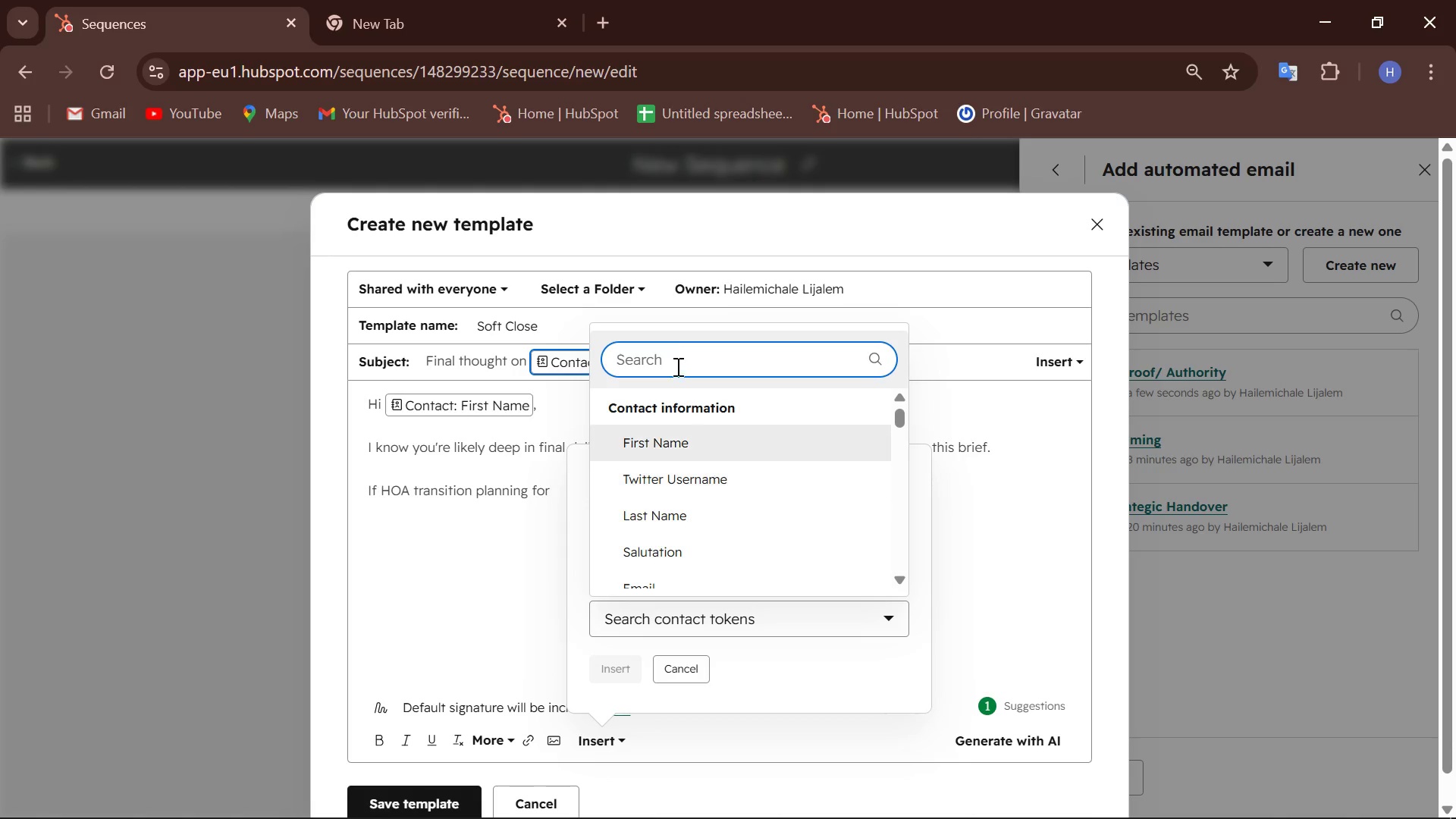 
left_click([673, 355])
 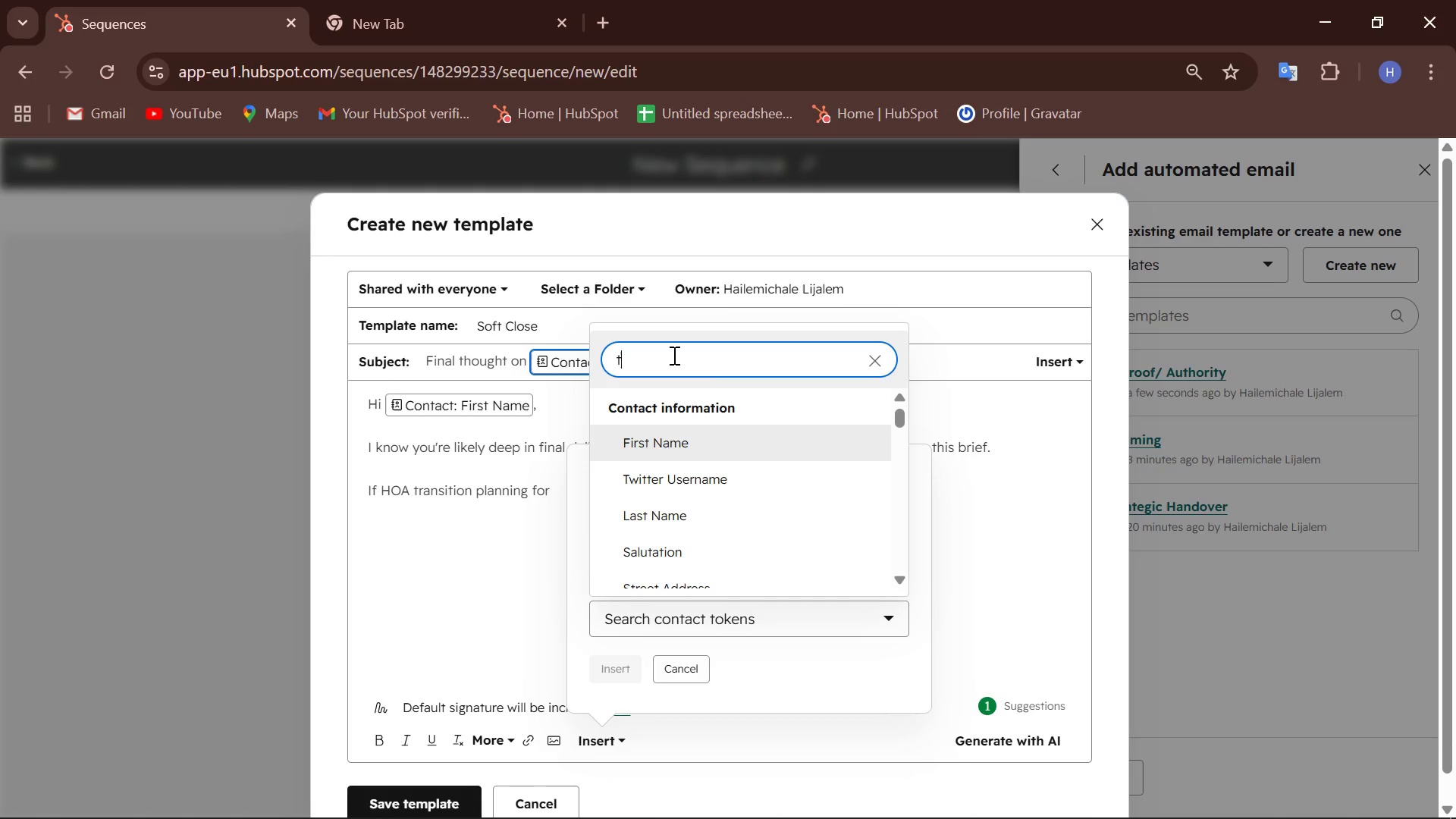 
type(targ)
 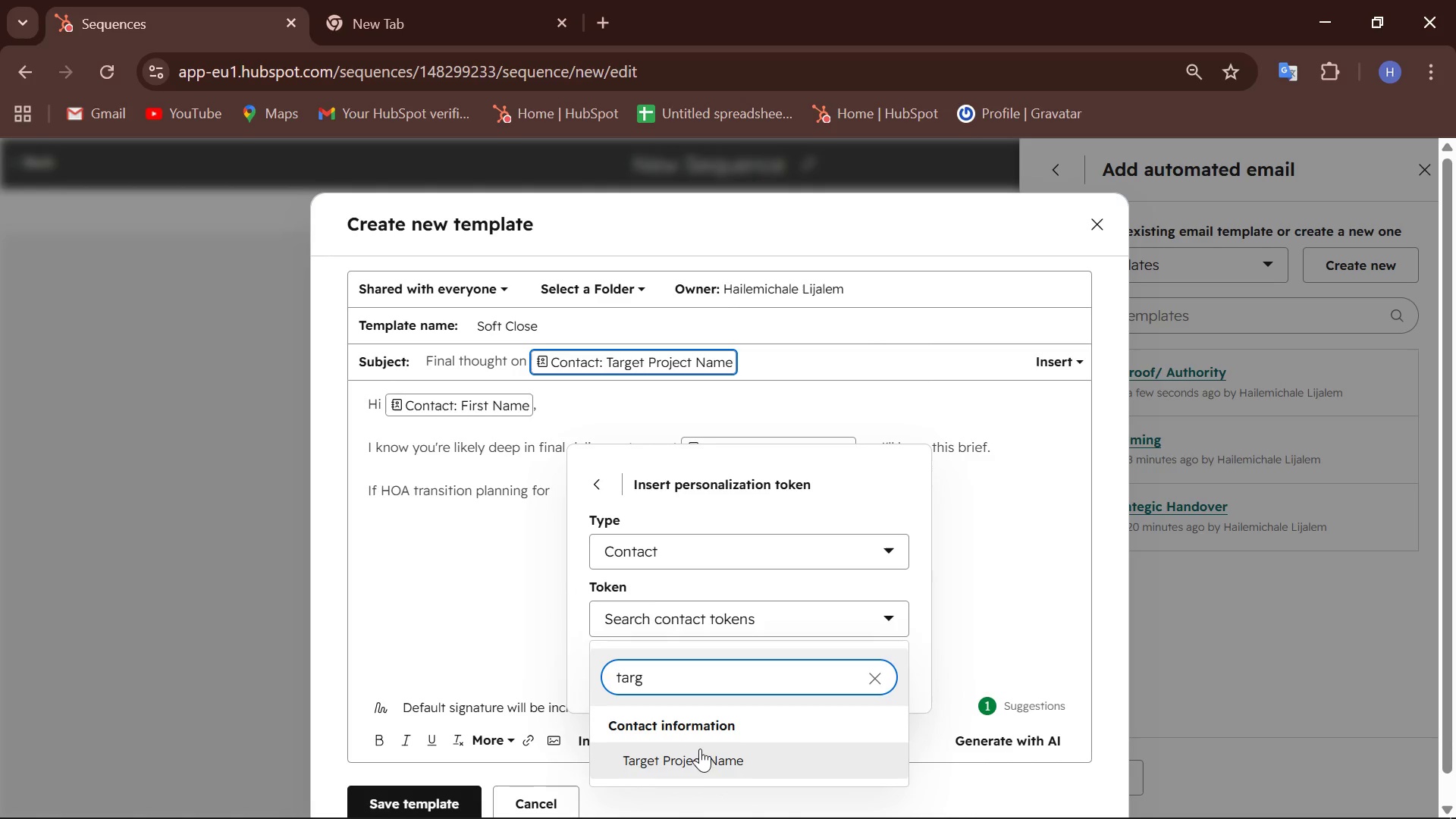 
left_click([700, 753])
 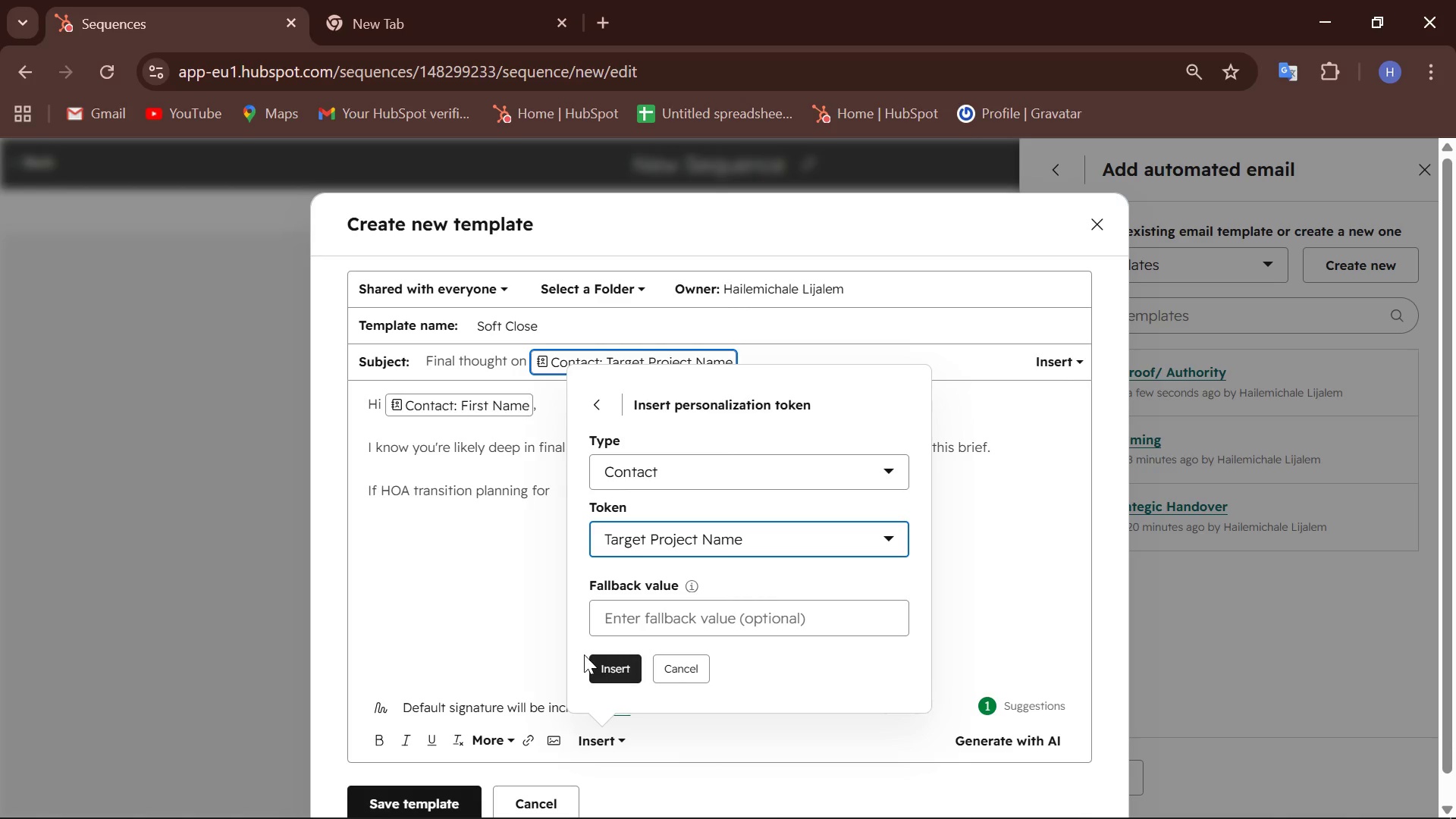 
left_click([584, 654])
 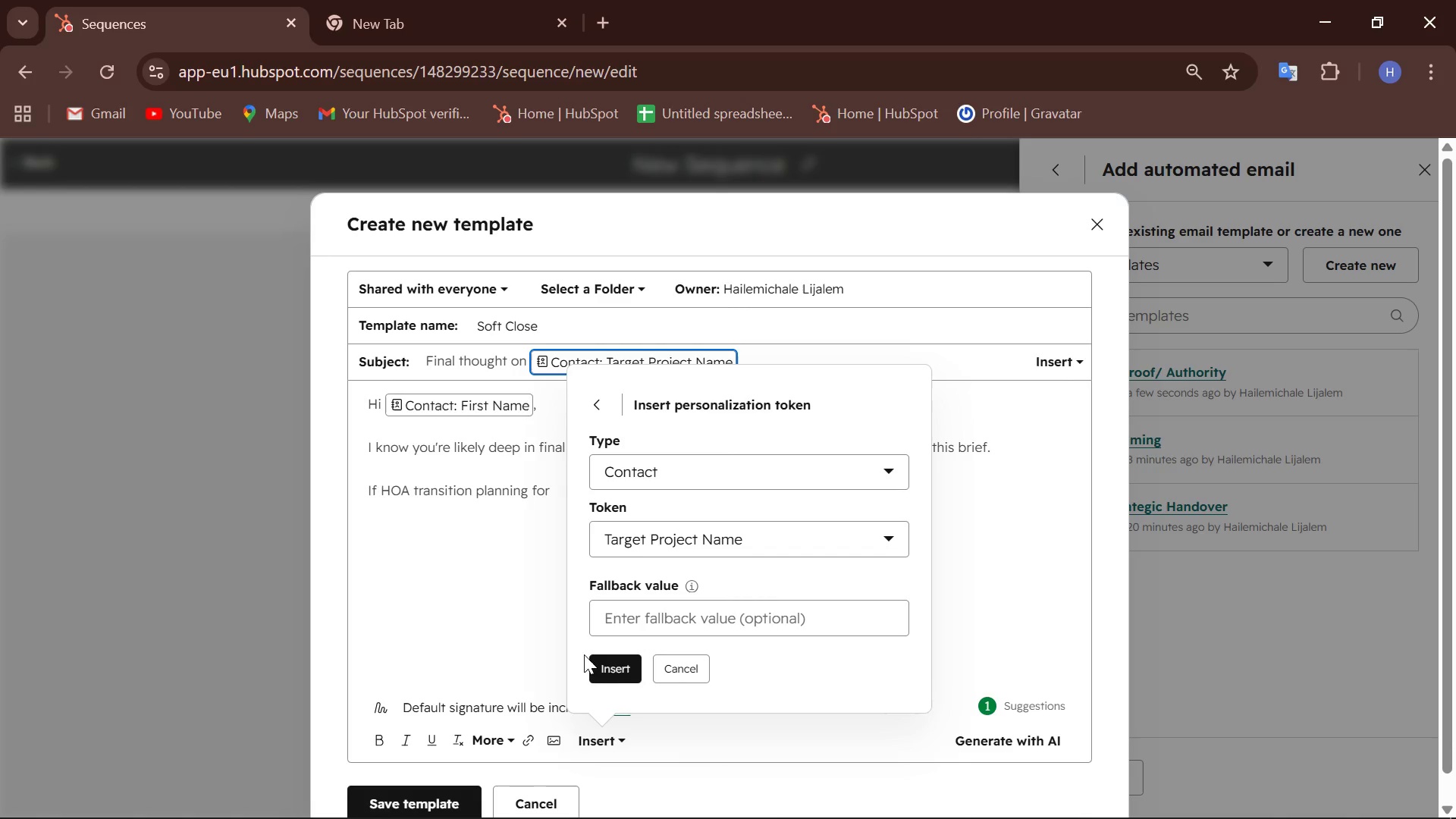 
left_click([611, 664])
 